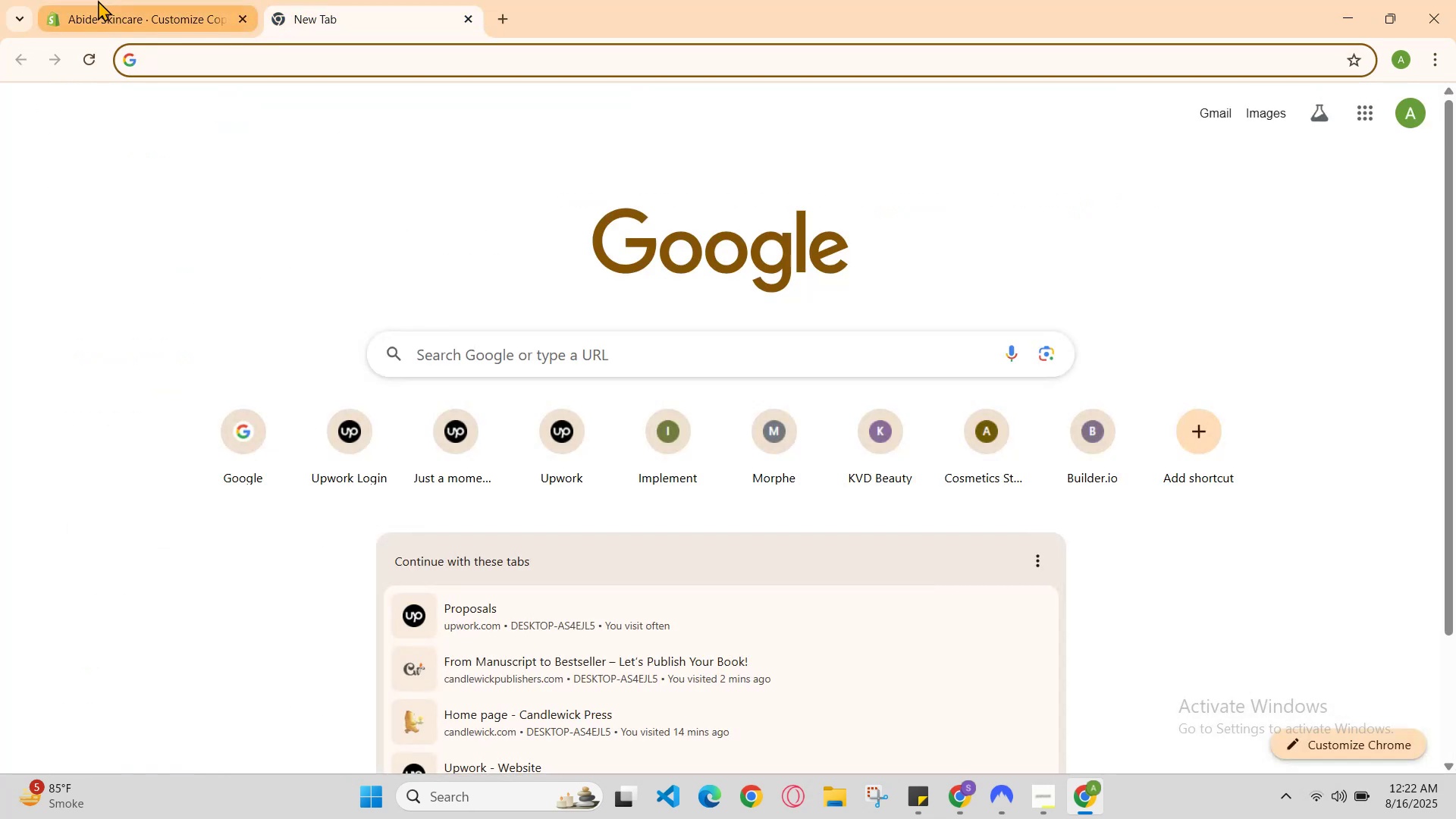 
left_click([98, 0])
 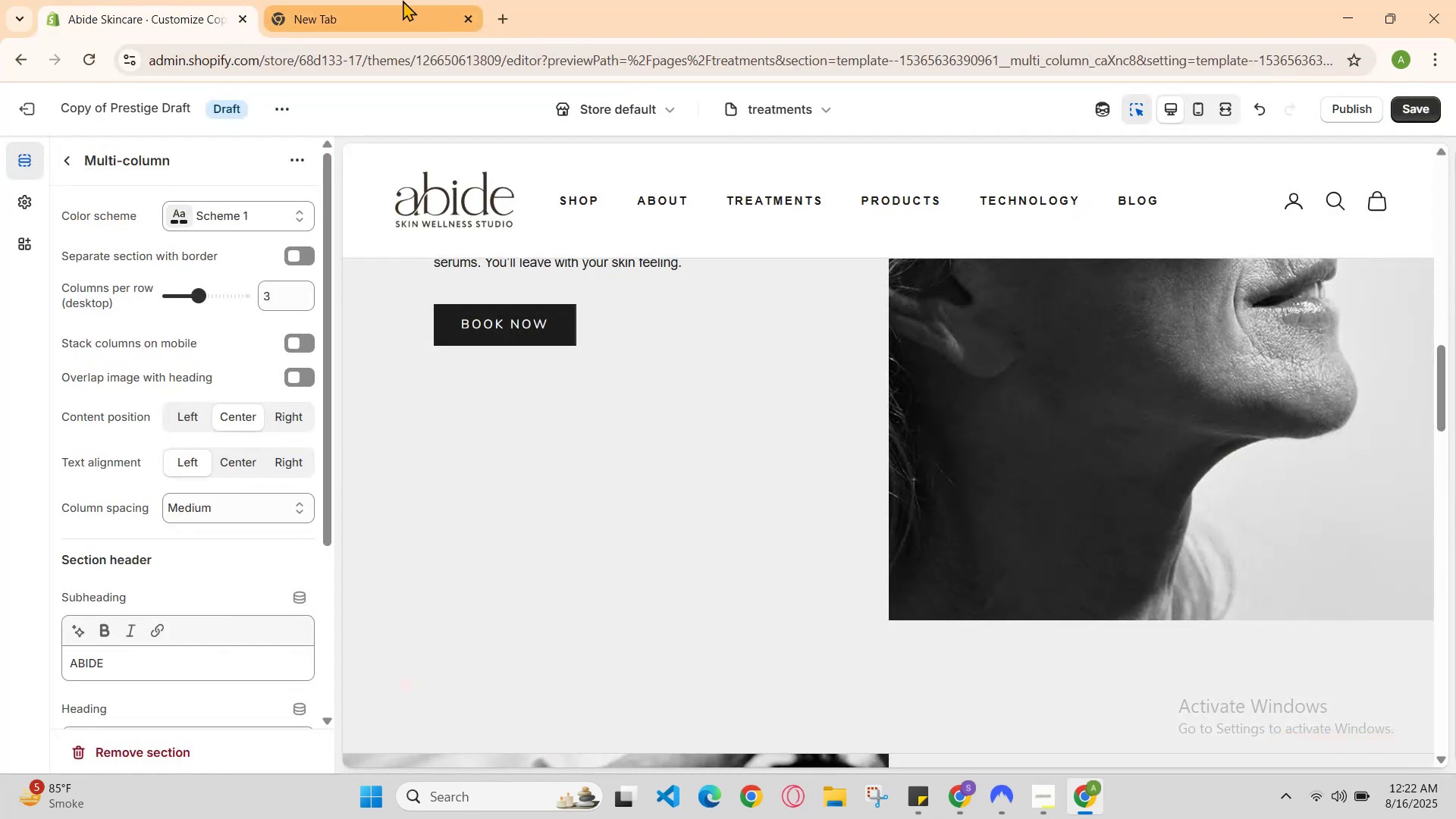 
left_click([399, 0])
 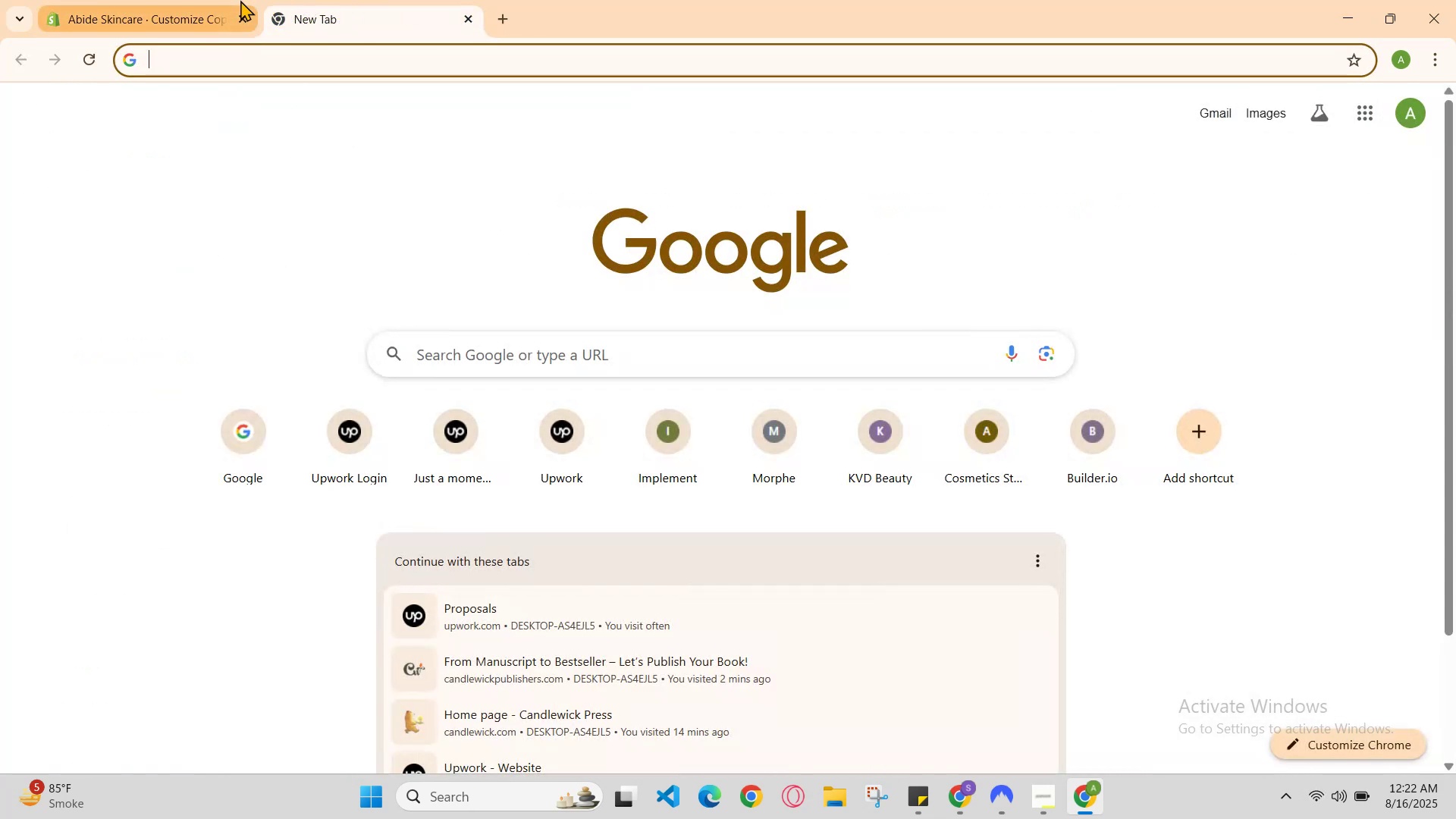 
left_click([219, 0])
 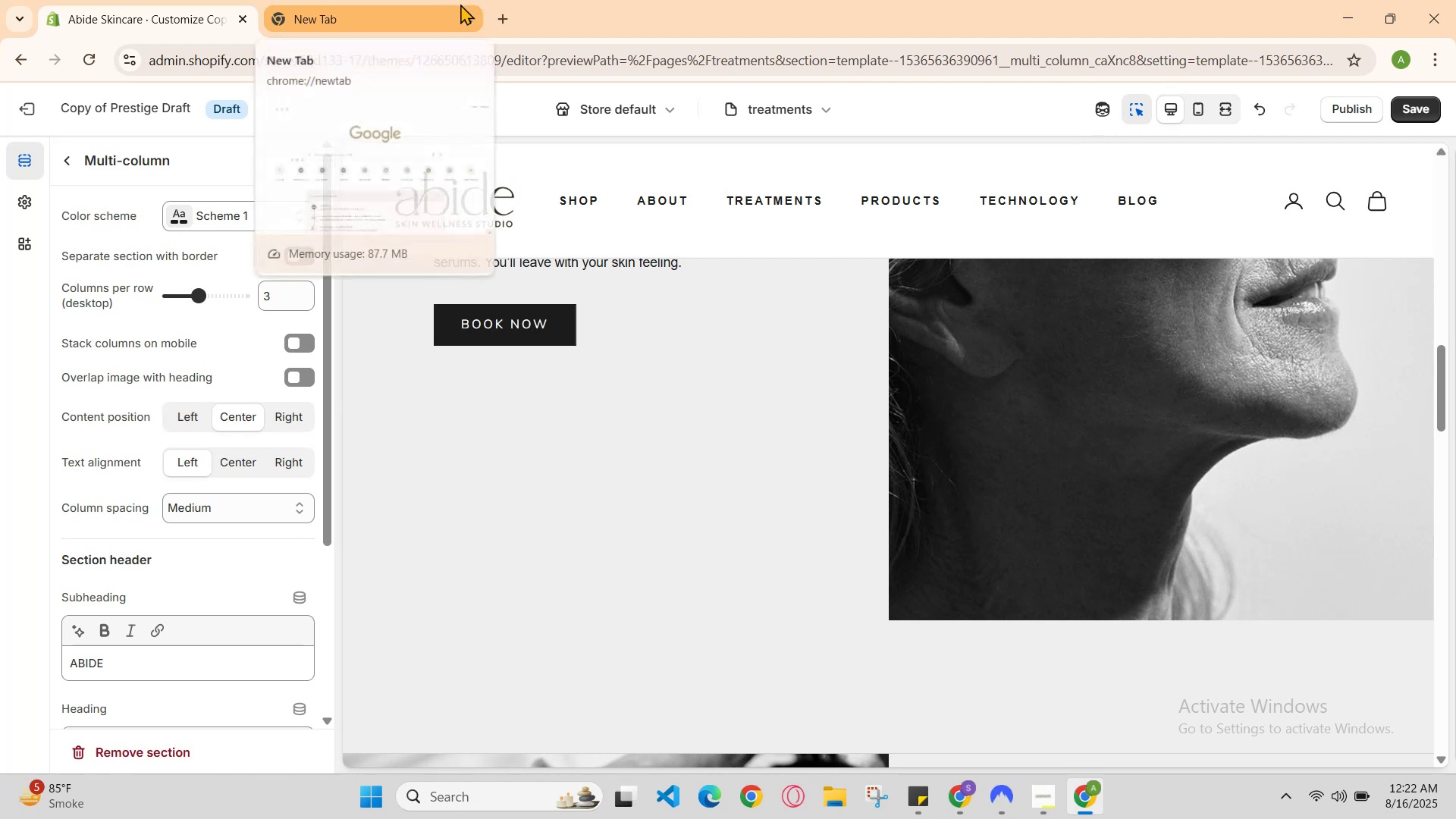 
left_click([429, 14])
 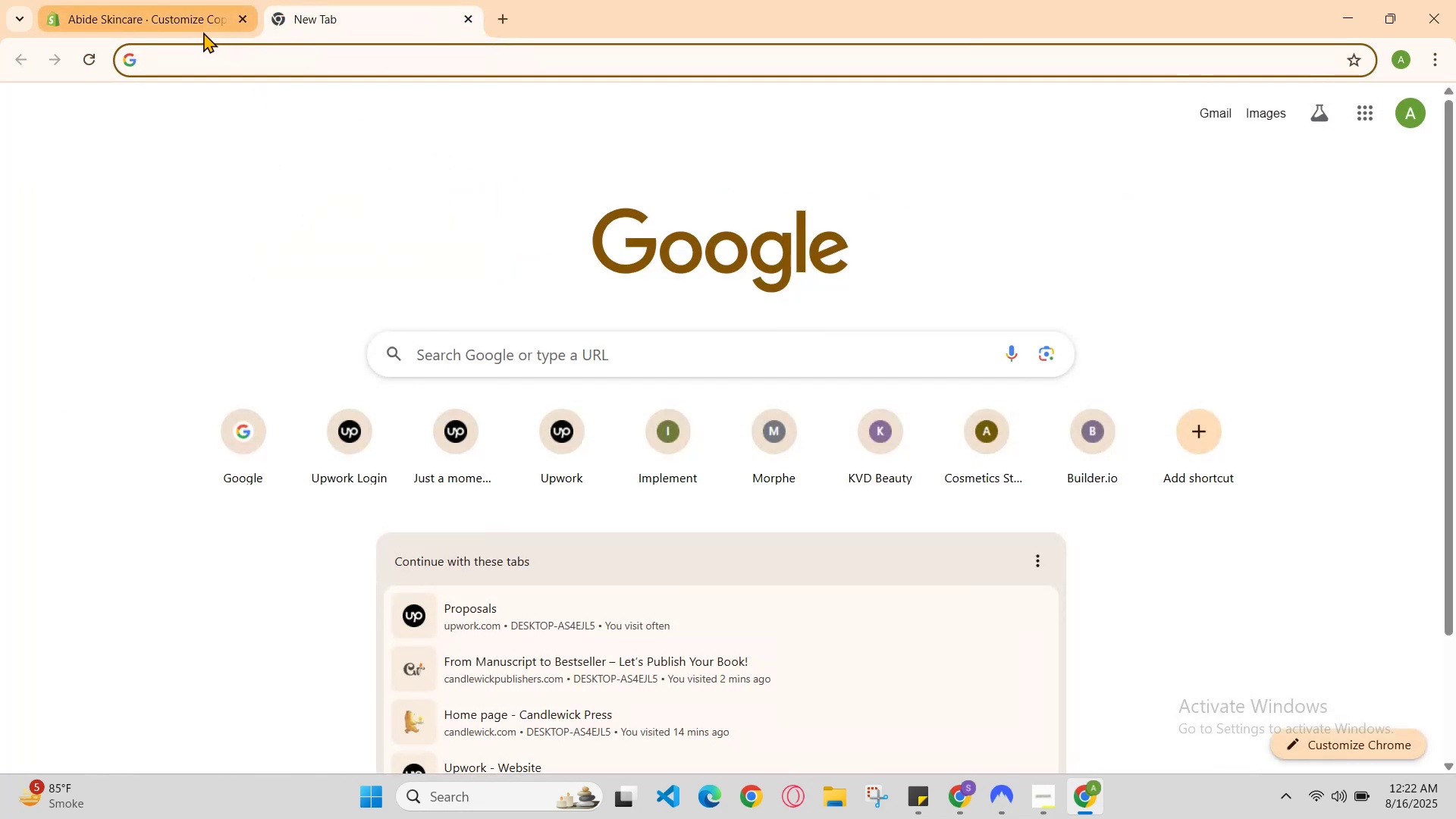 
left_click([180, 29])
 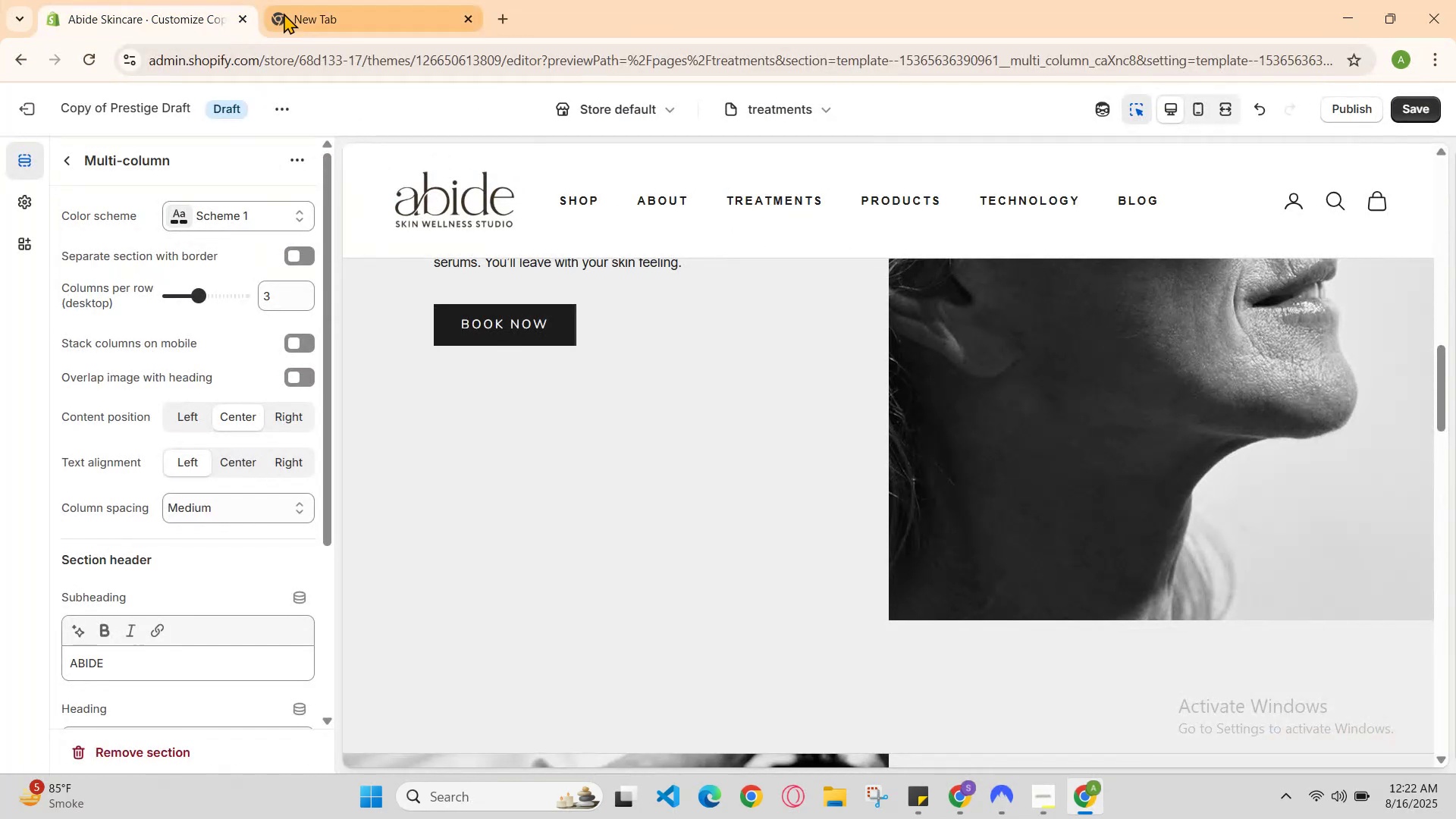 
left_click([293, 8])
 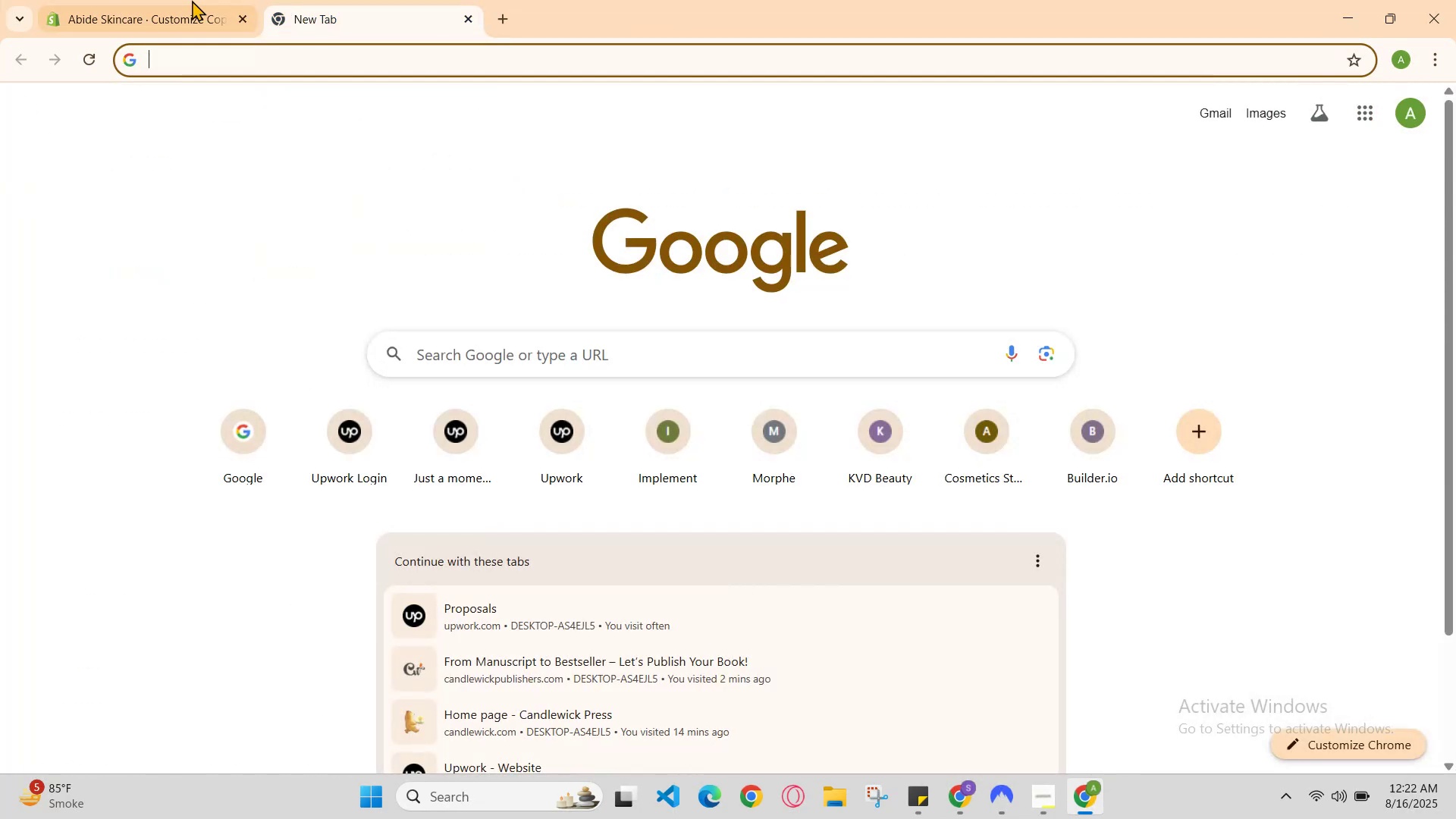 
left_click([120, 0])
 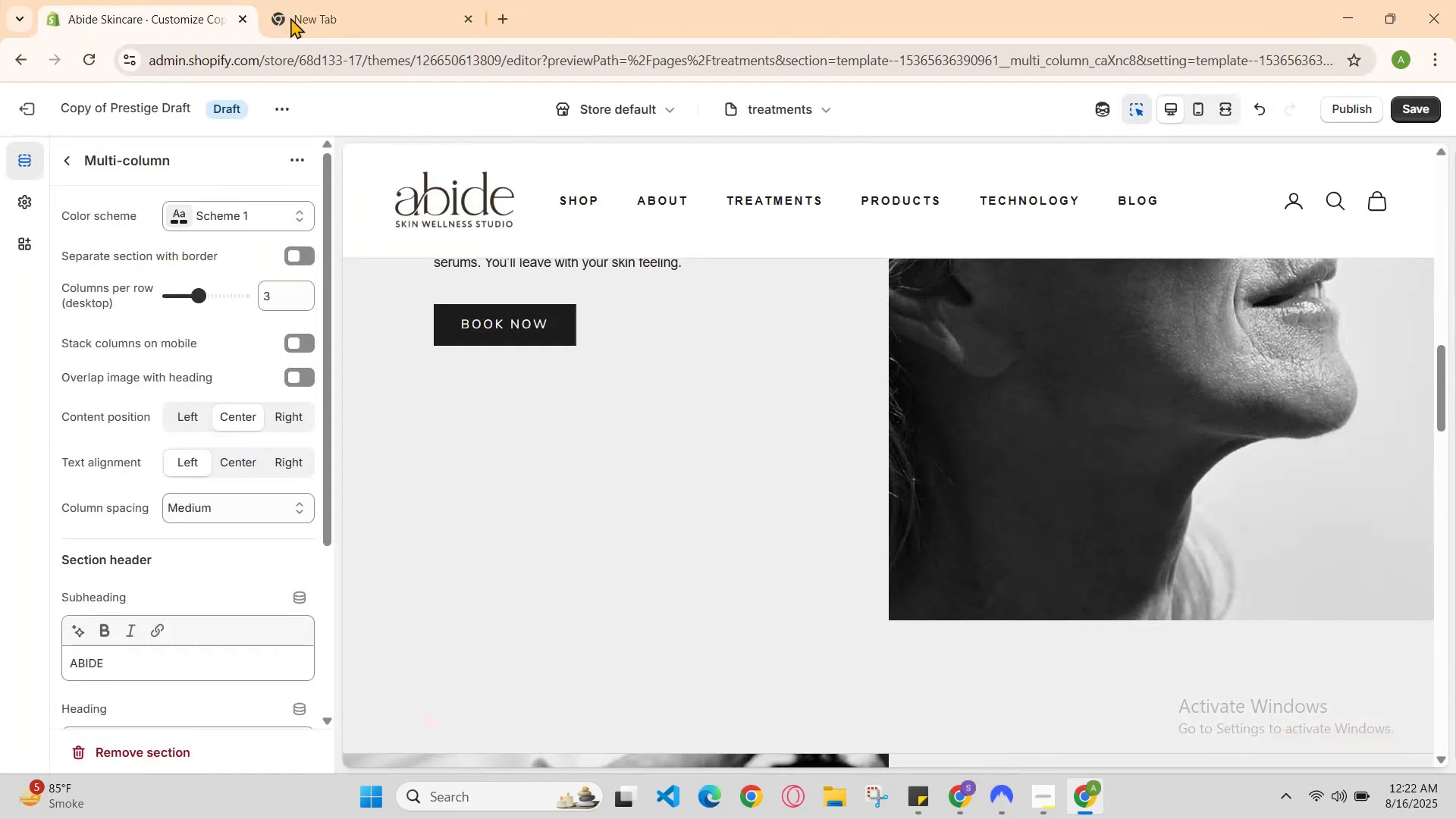 
left_click([298, 0])
 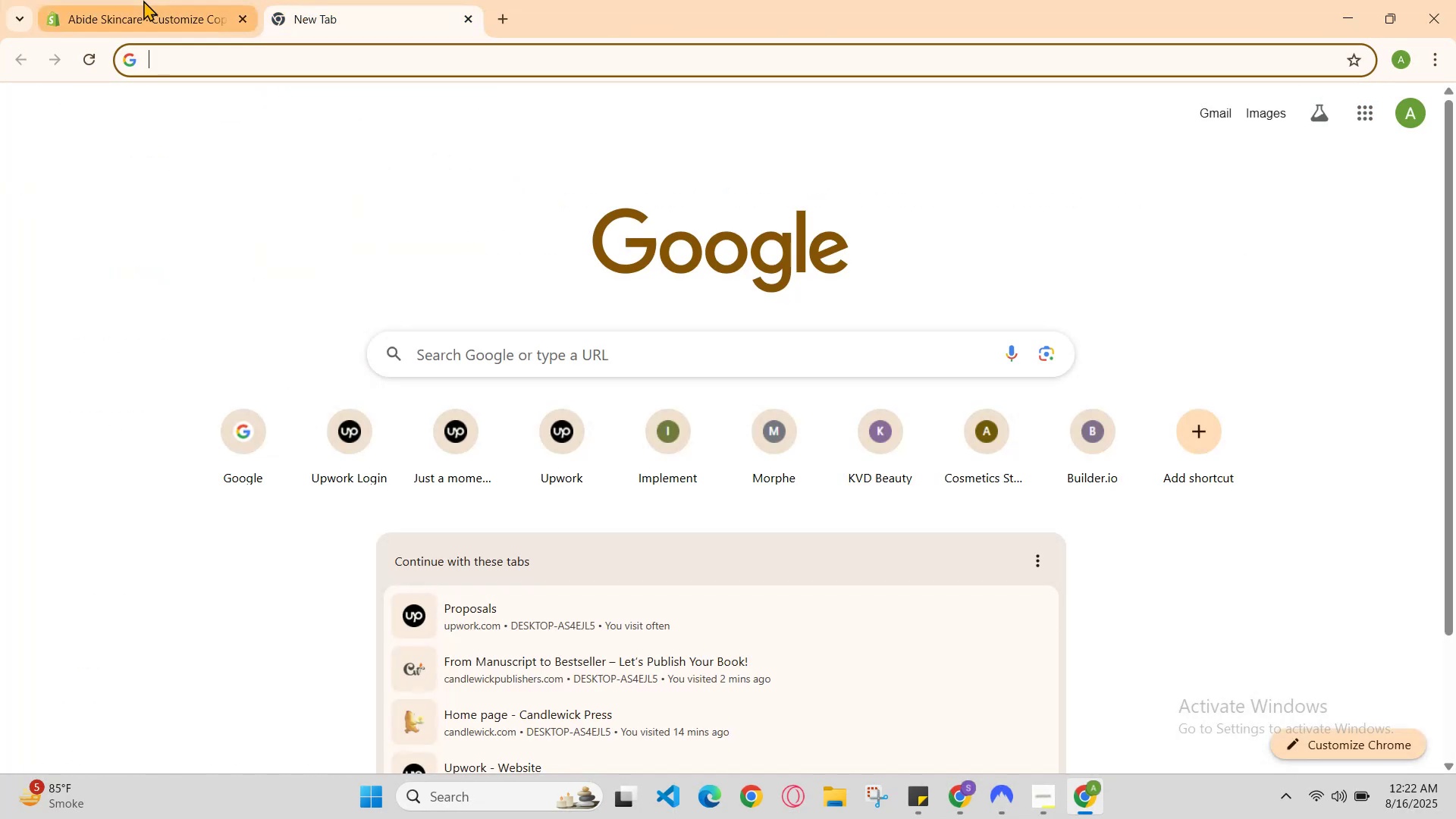 
left_click([142, 0])
 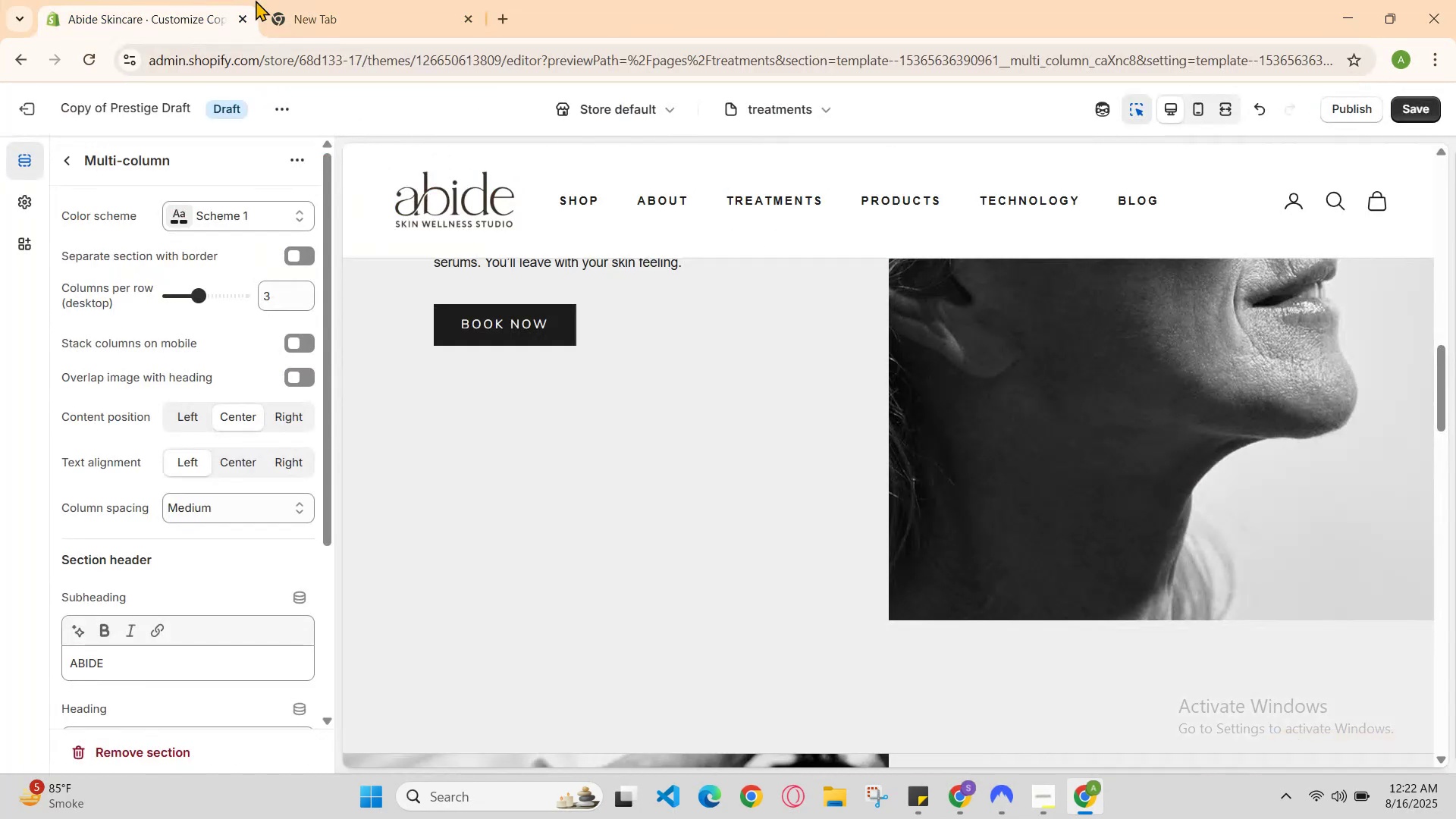 
left_click([275, 0])
 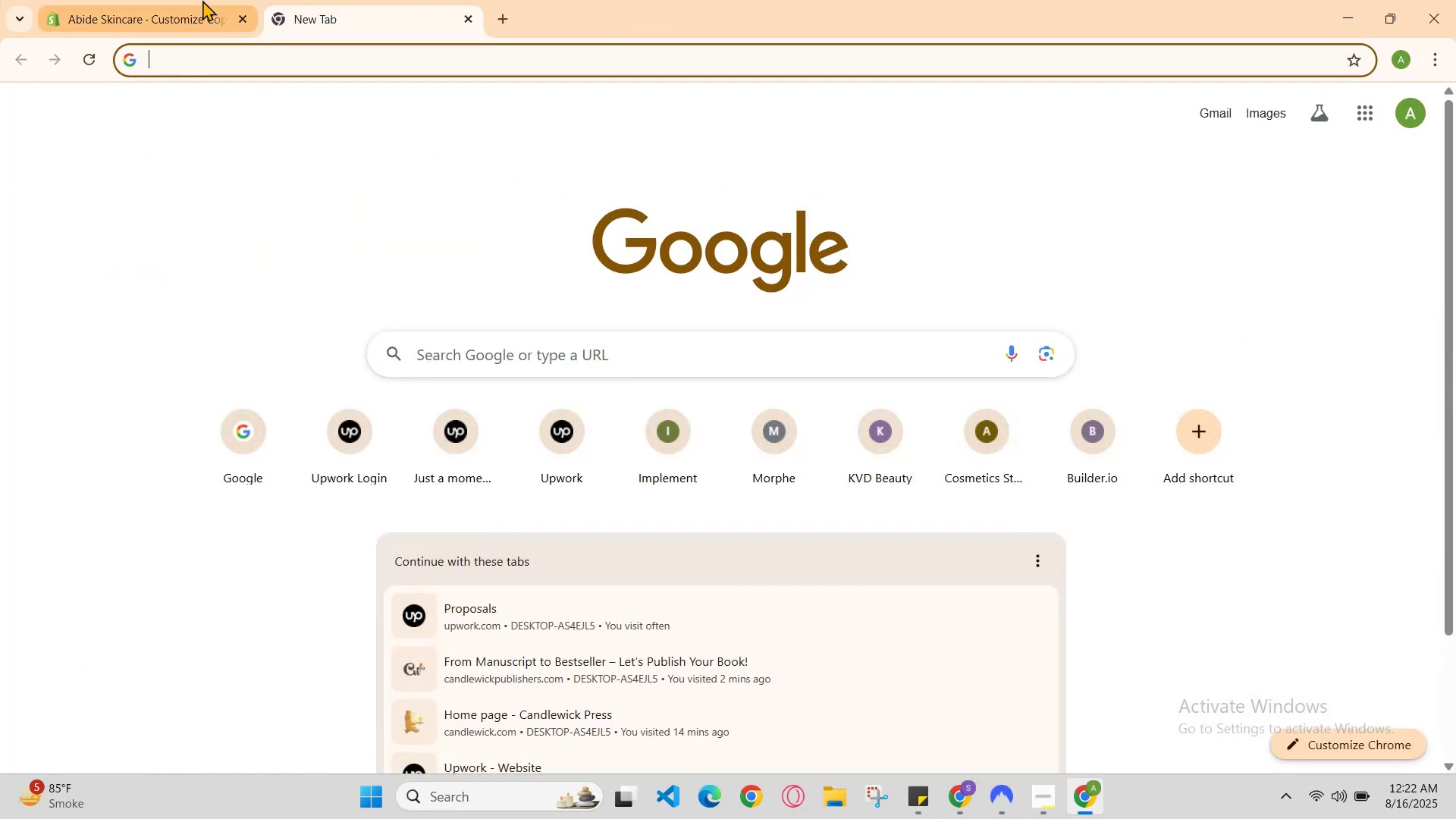 
left_click([202, 0])
 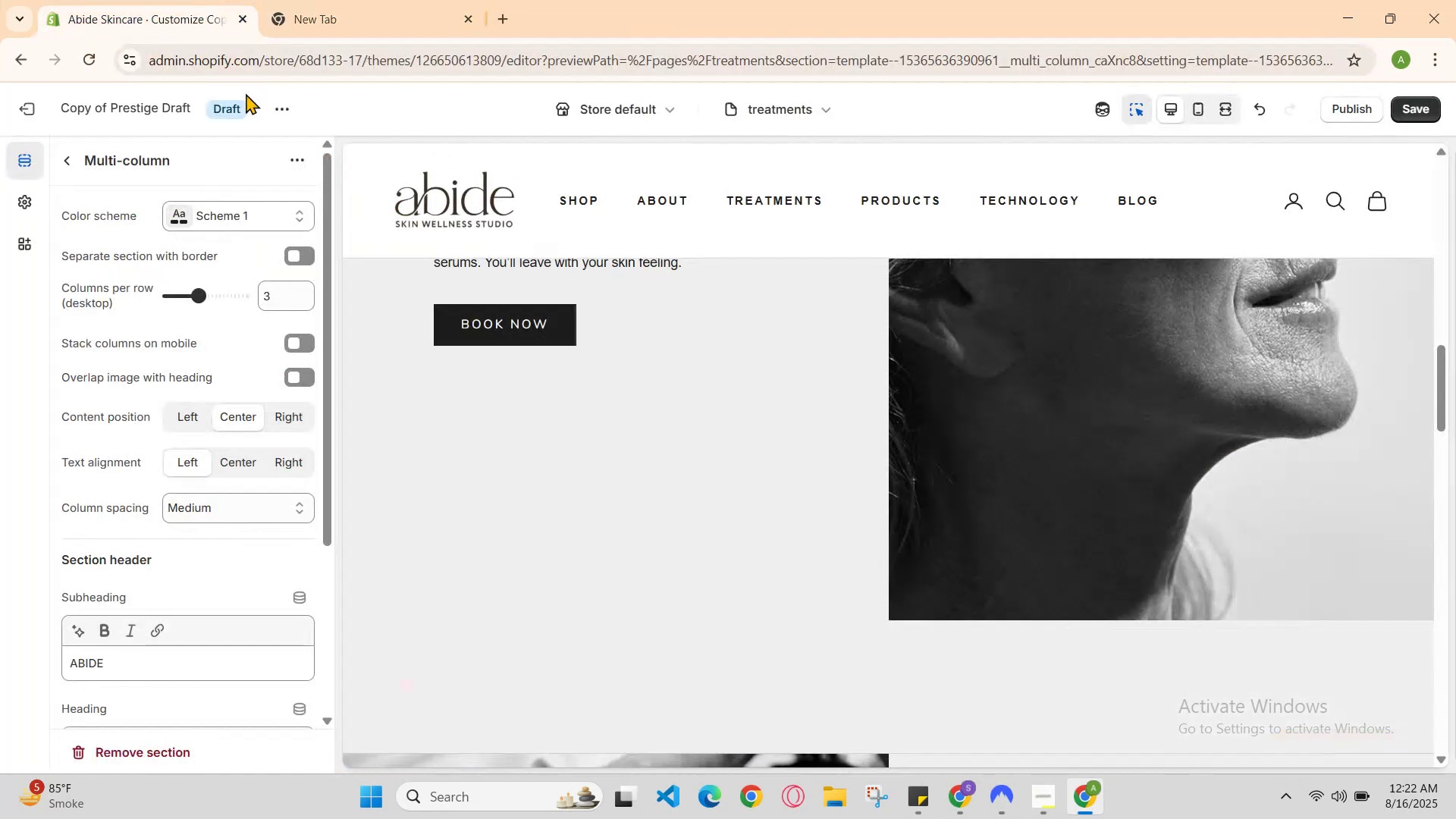 
scroll: coordinate [601, 488], scroll_direction: down, amount: 7.0
 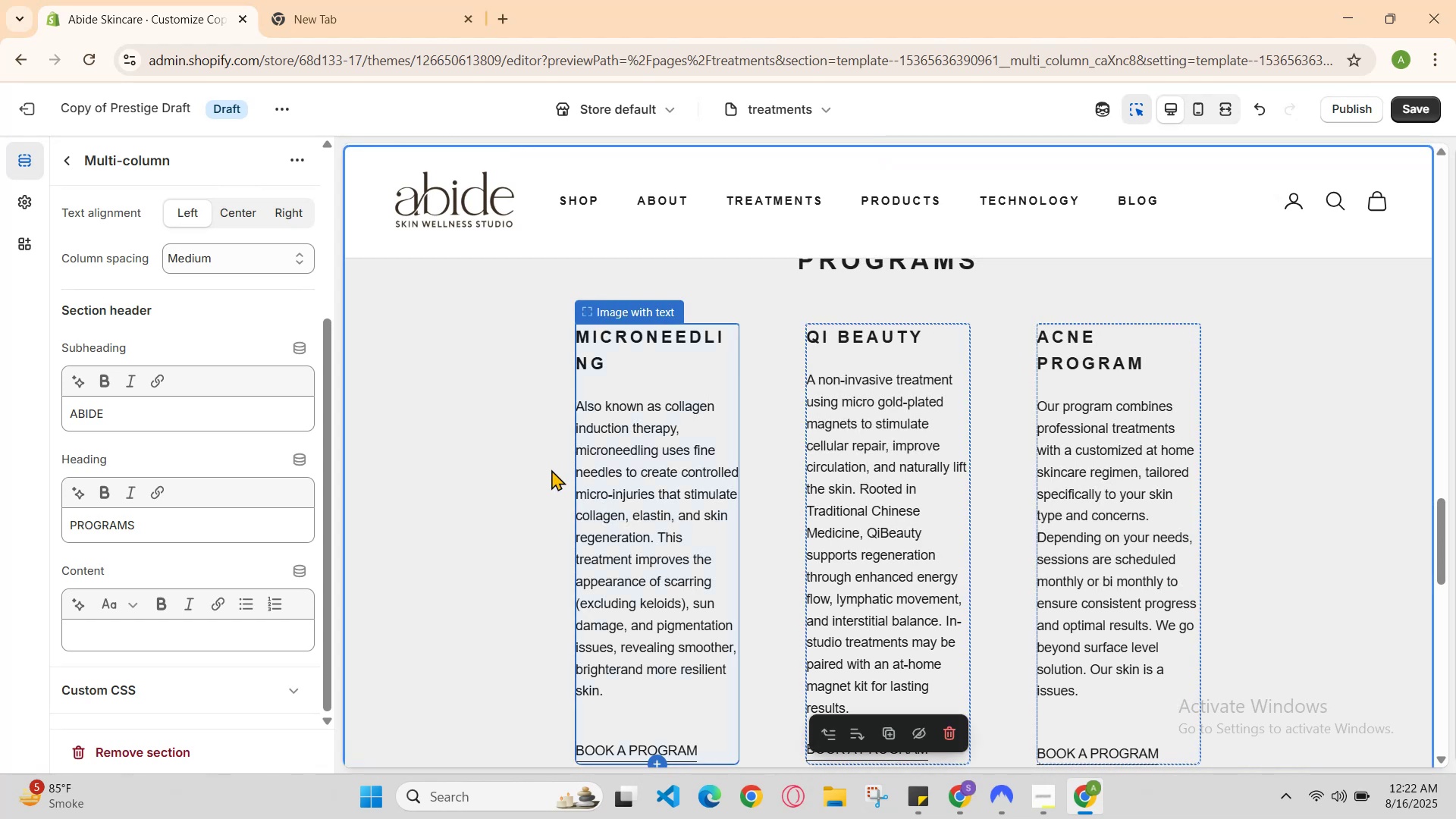 
left_click([548, 466])
 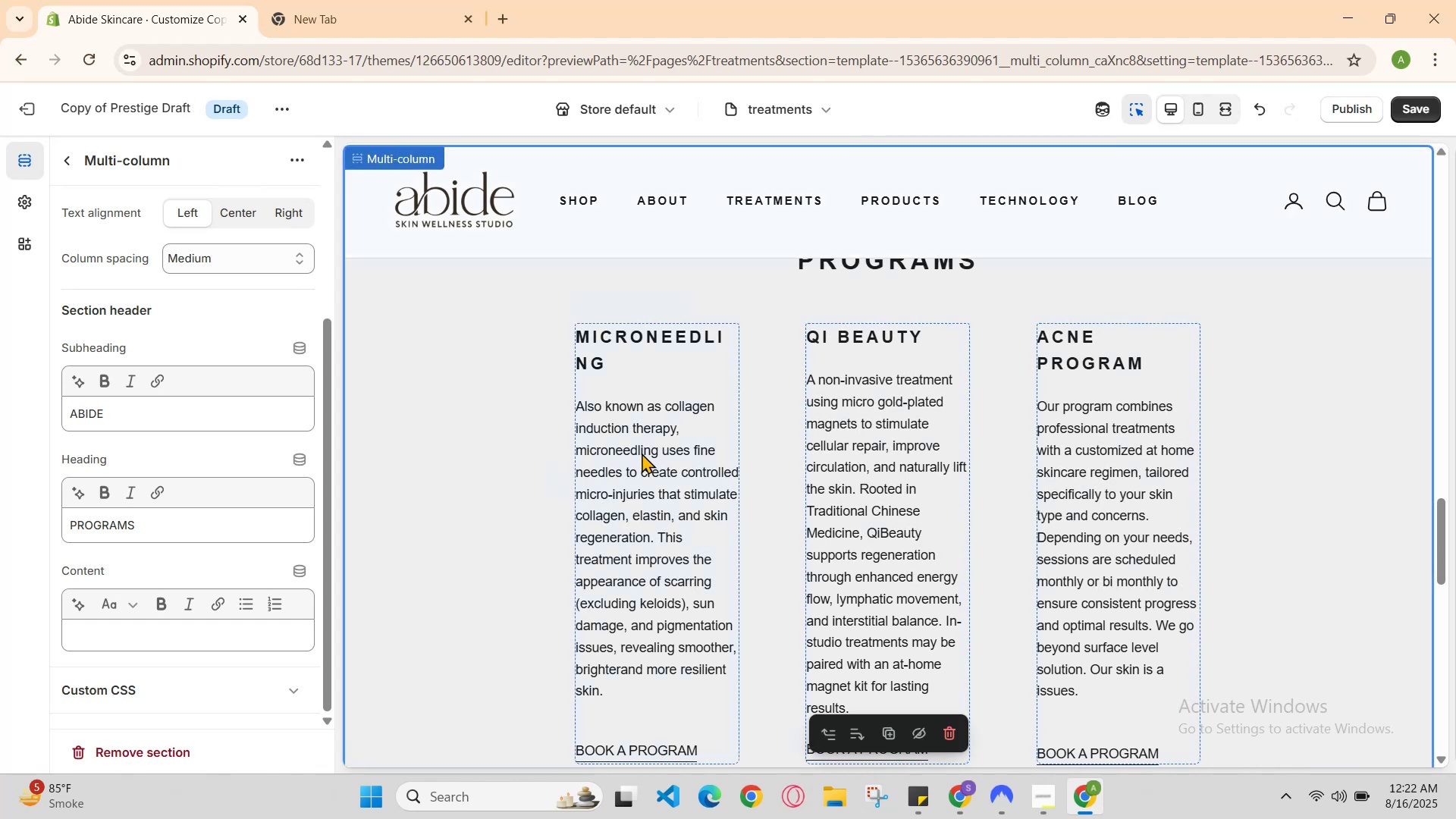 
left_click([645, 451])
 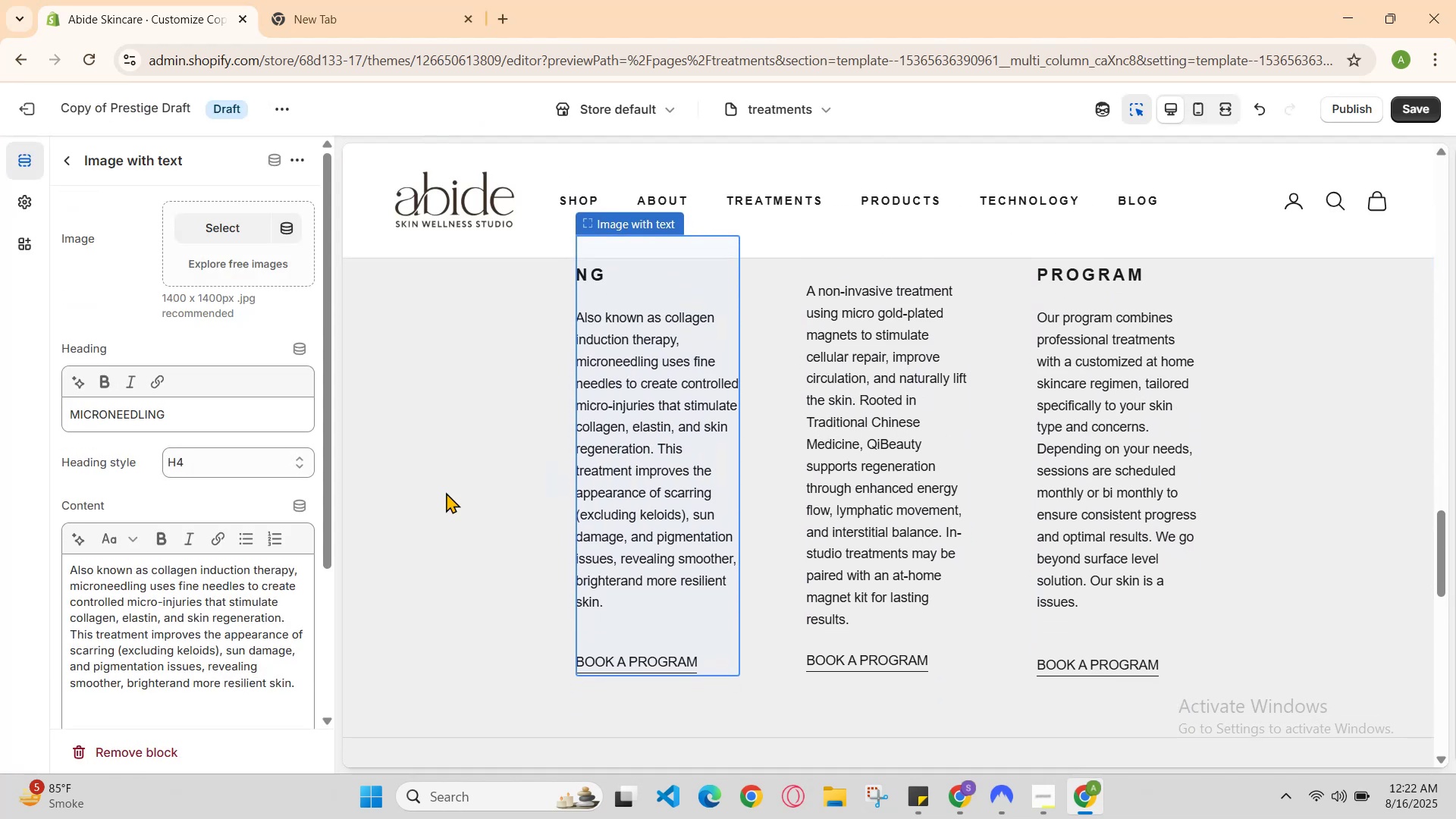 
scroll: coordinate [768, 423], scroll_direction: up, amount: 4.0
 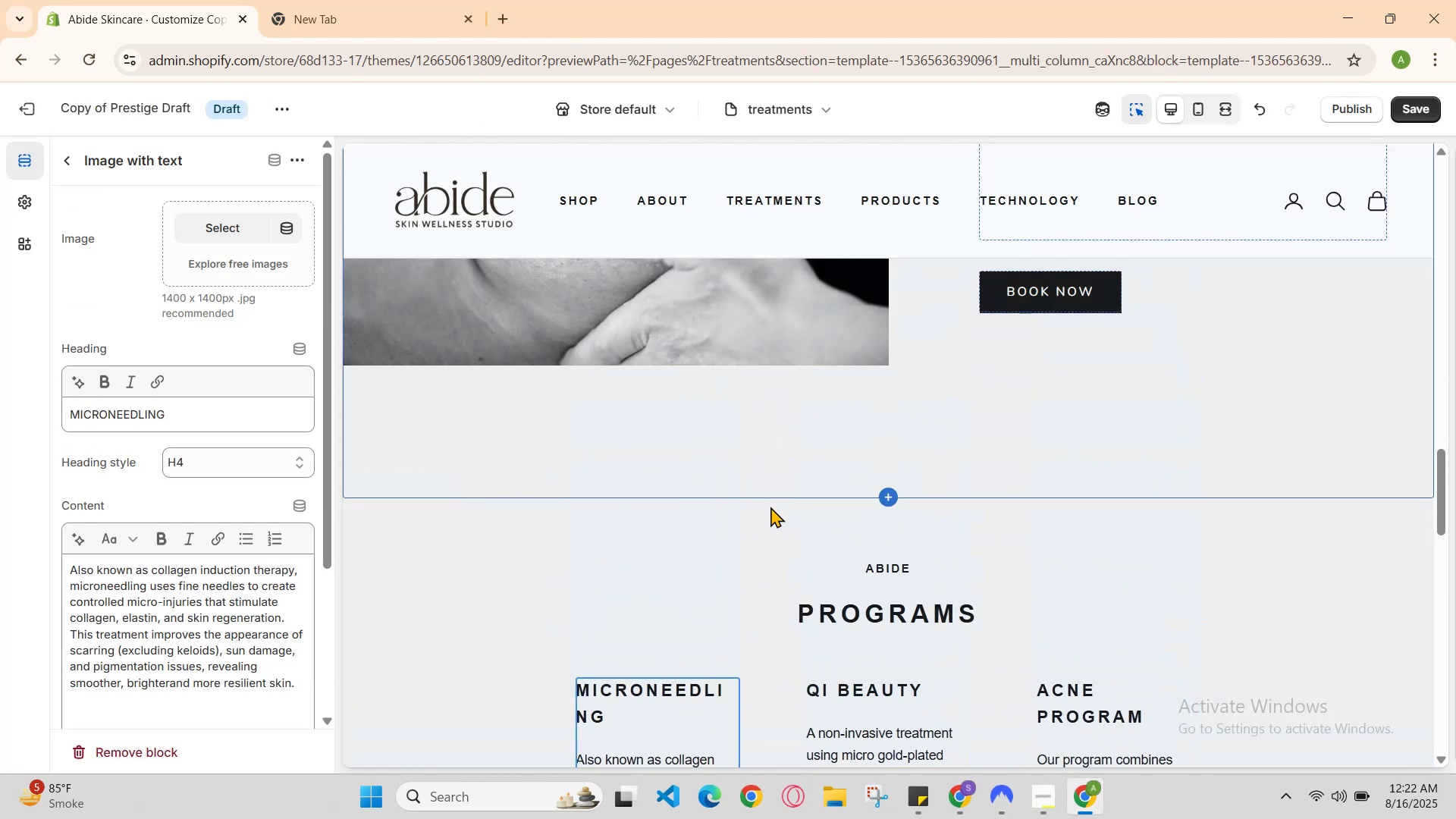 
left_click([770, 533])
 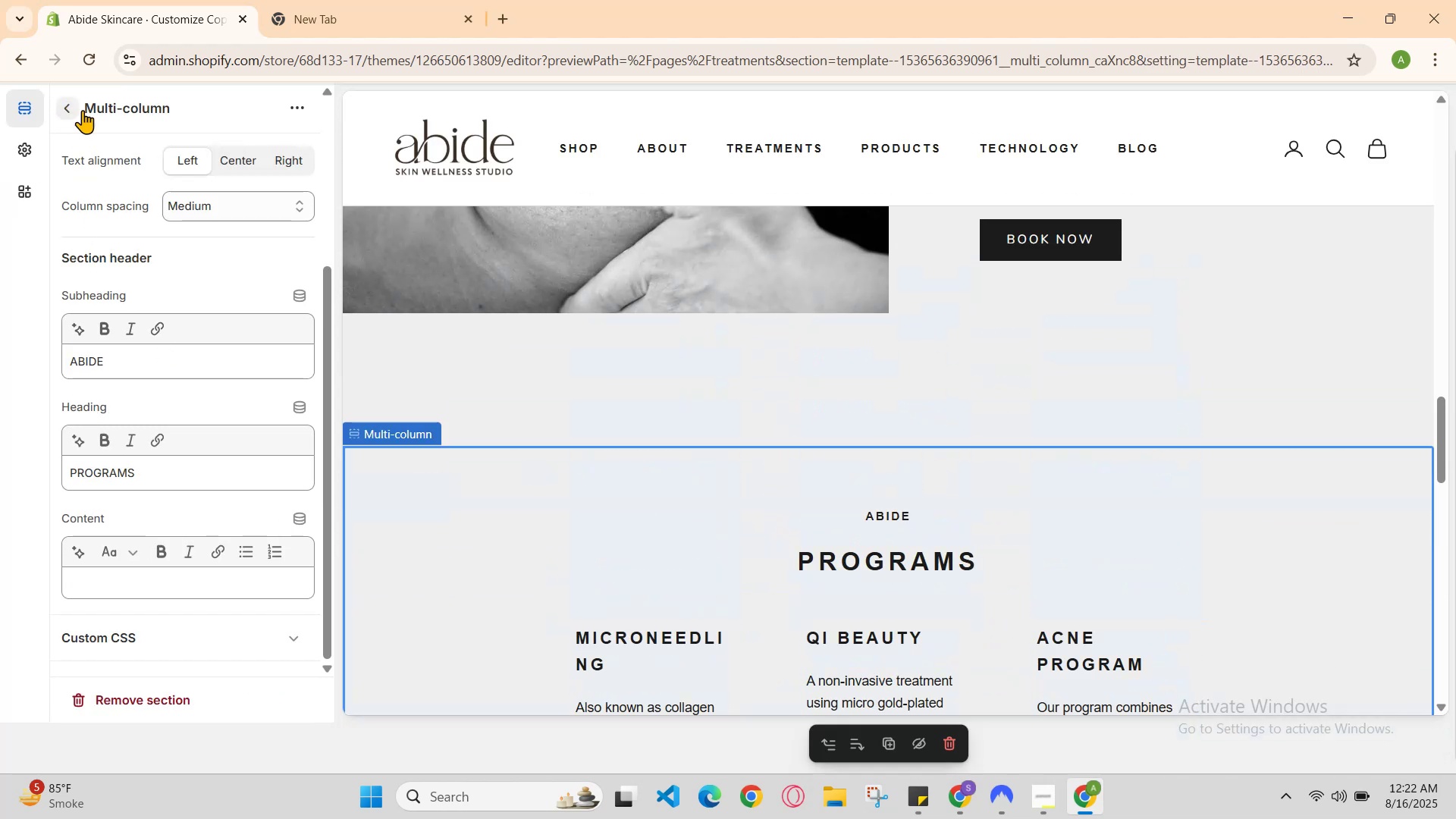 
scroll: coordinate [313, 351], scroll_direction: up, amount: 3.0
 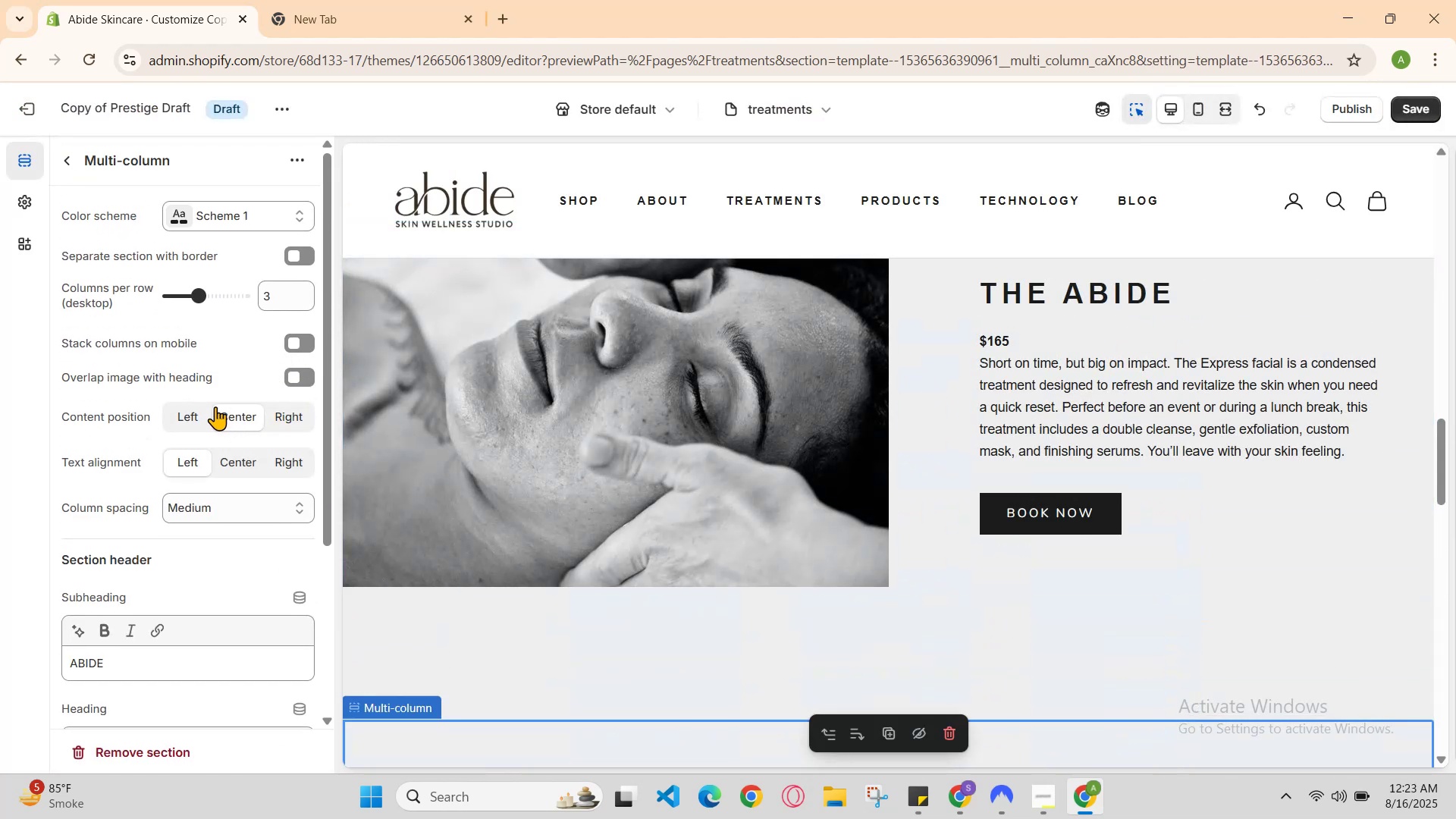 
scroll: coordinate [497, 559], scroll_direction: down, amount: 1.0
 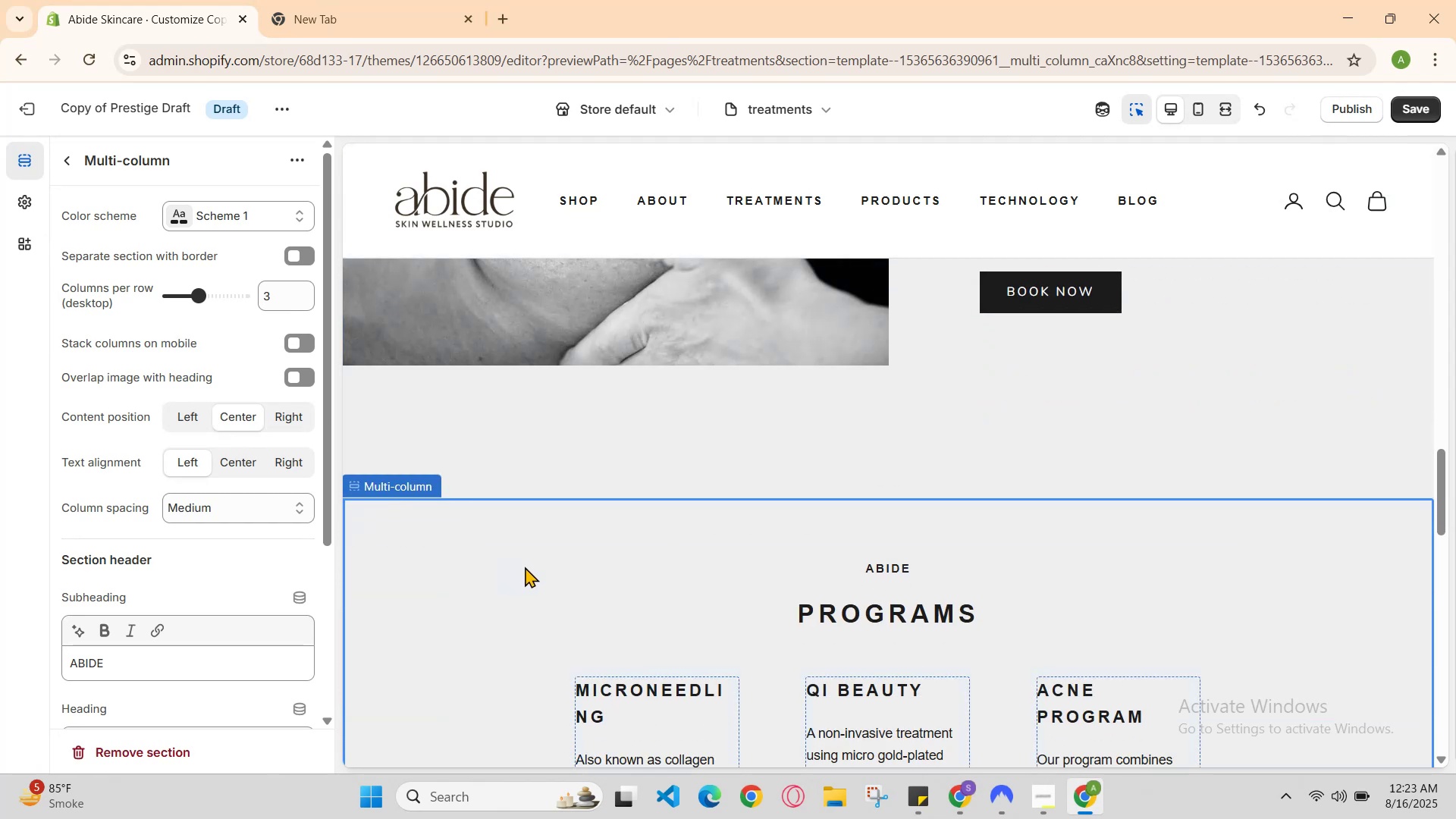 
left_click([548, 576])
 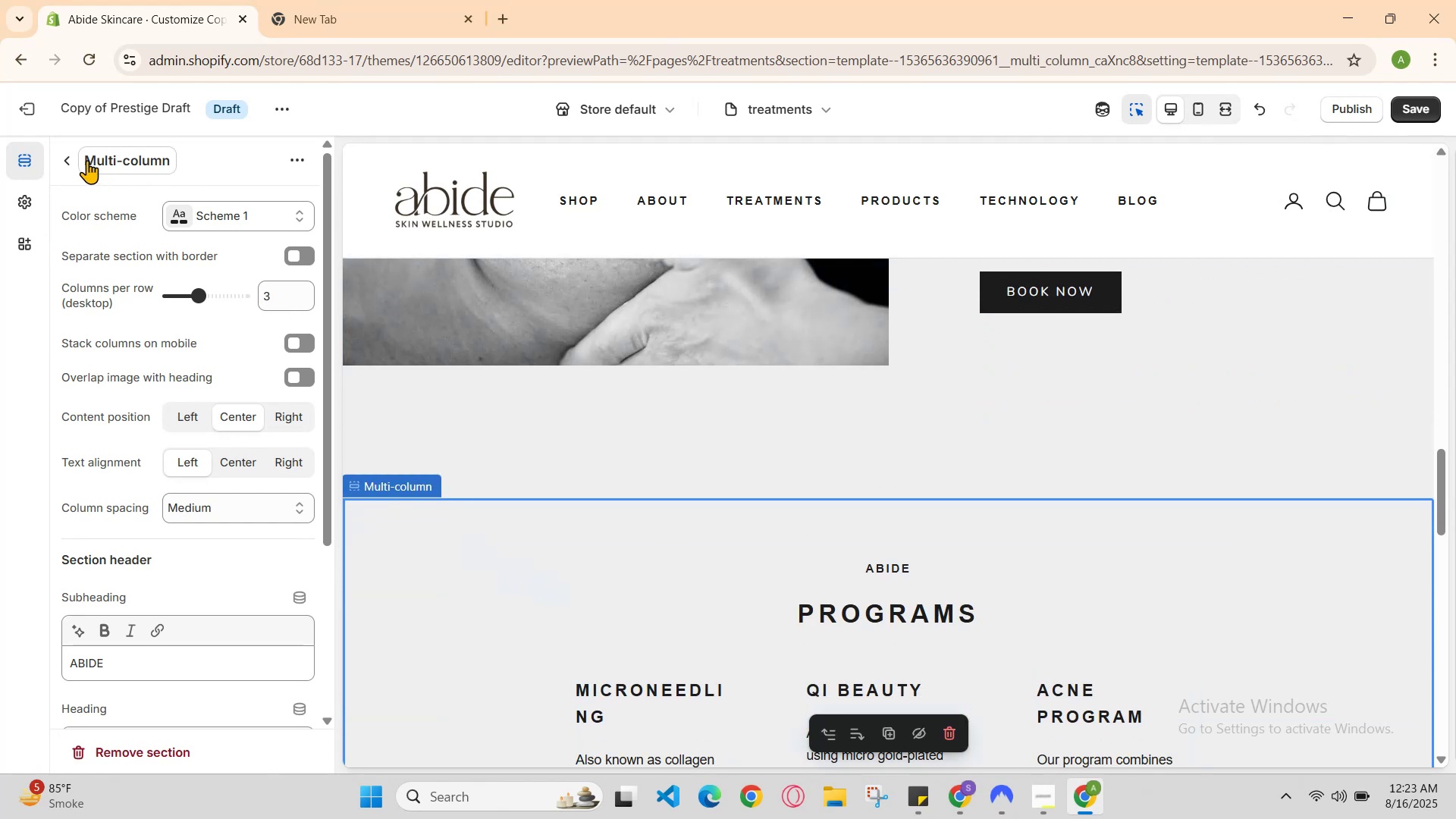 
left_click([69, 156])
 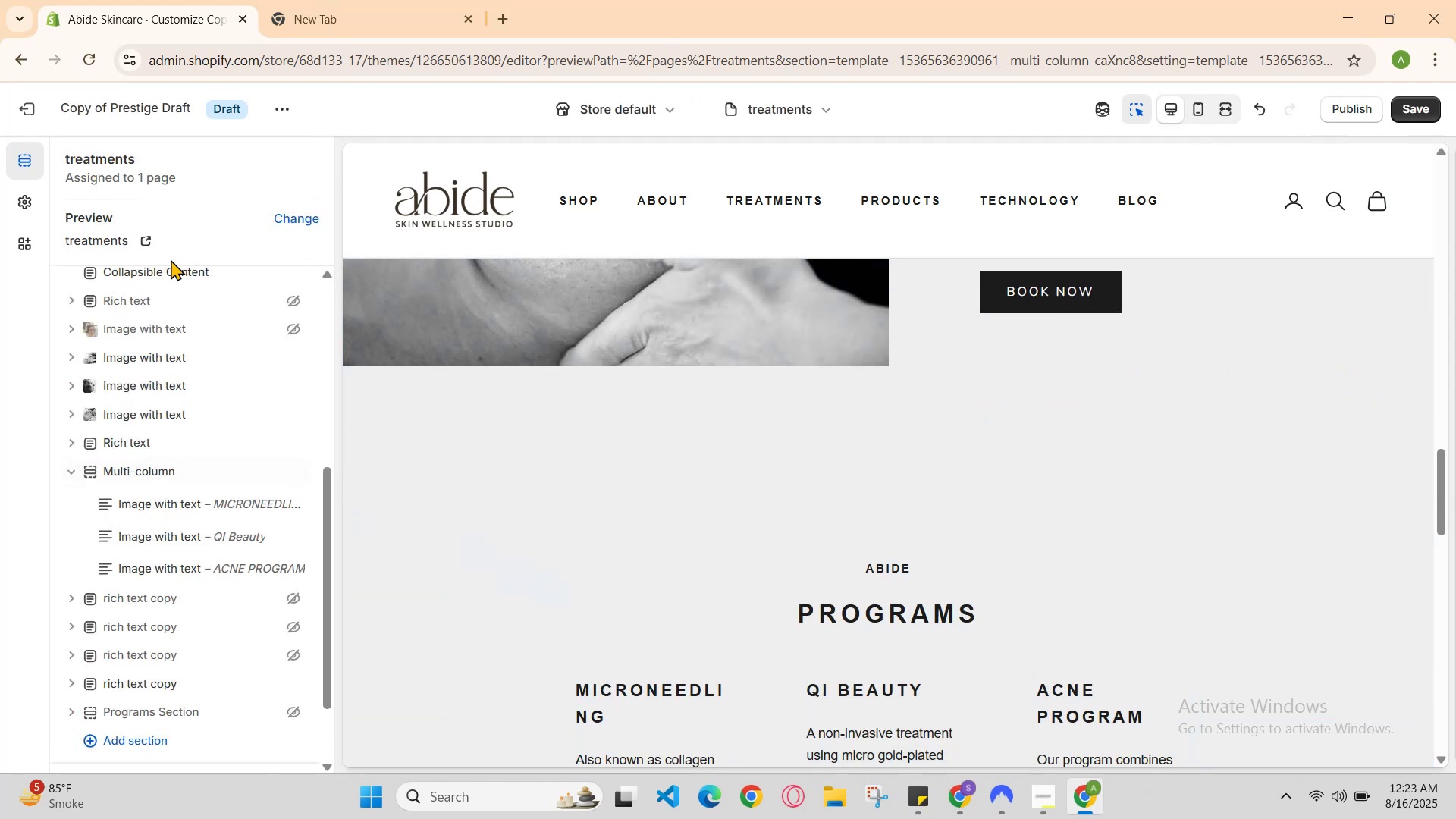 
scroll: coordinate [199, 460], scroll_direction: down, amount: 1.0
 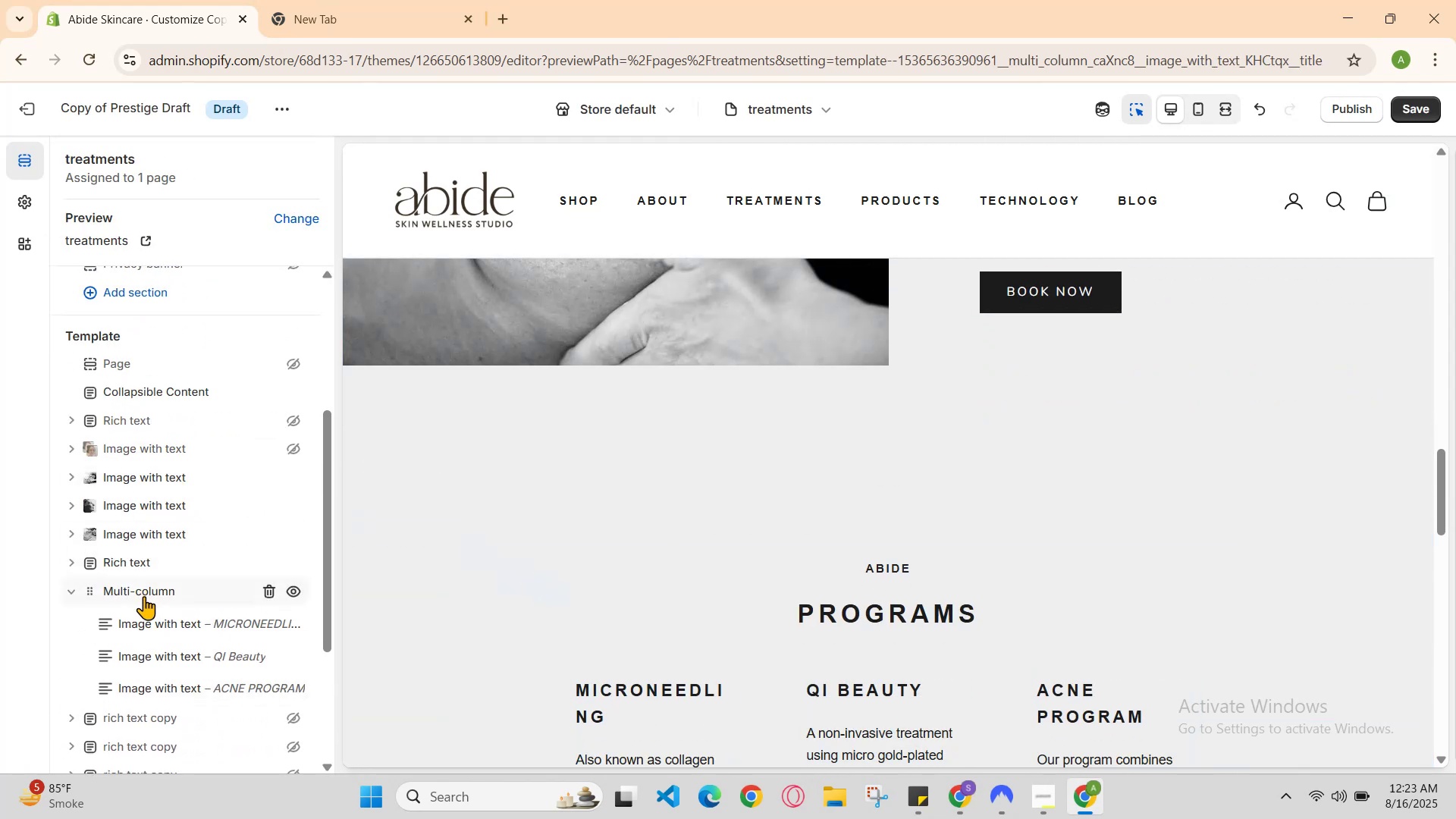 
right_click([144, 596])
 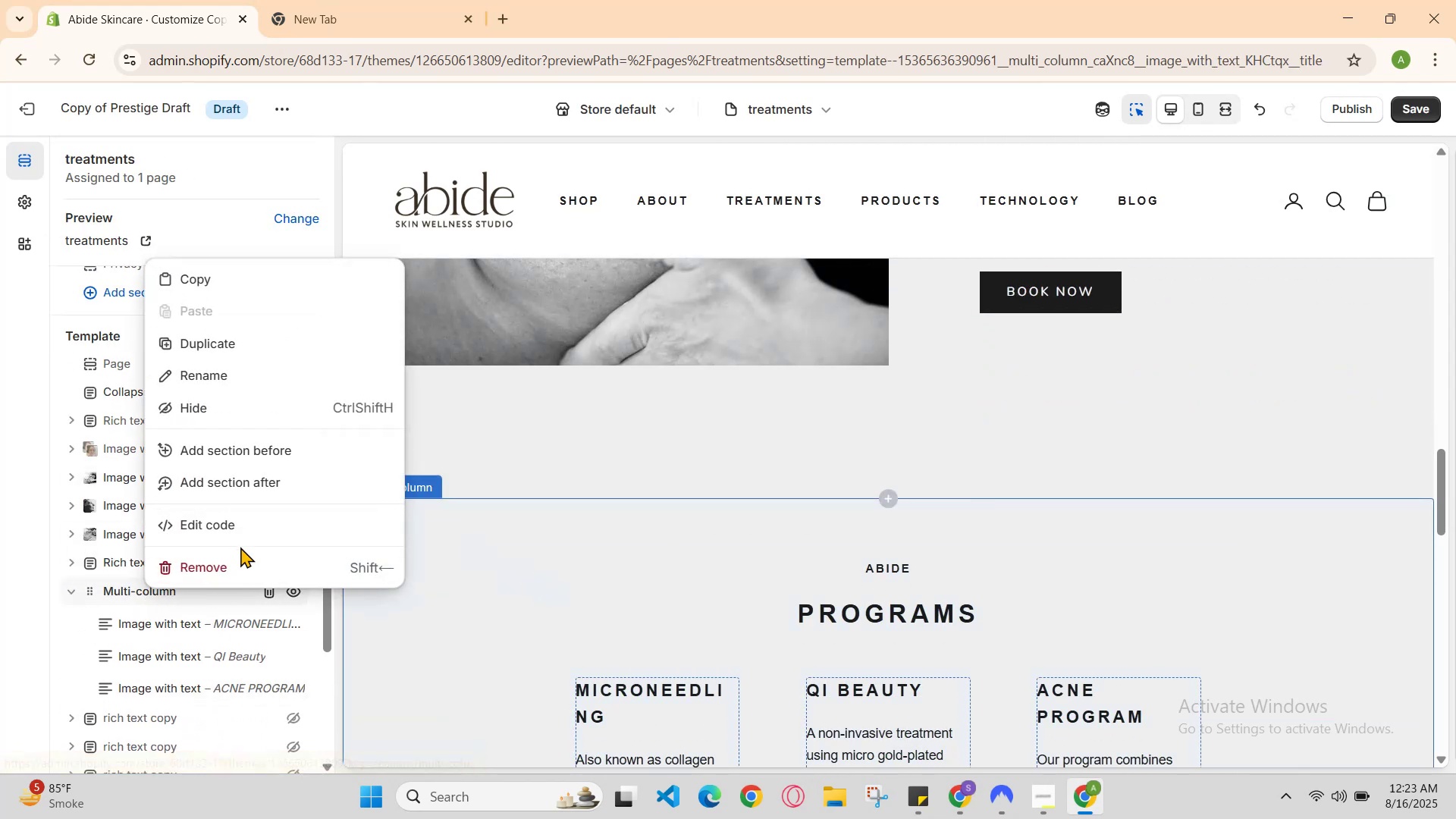 
left_click([254, 531])
 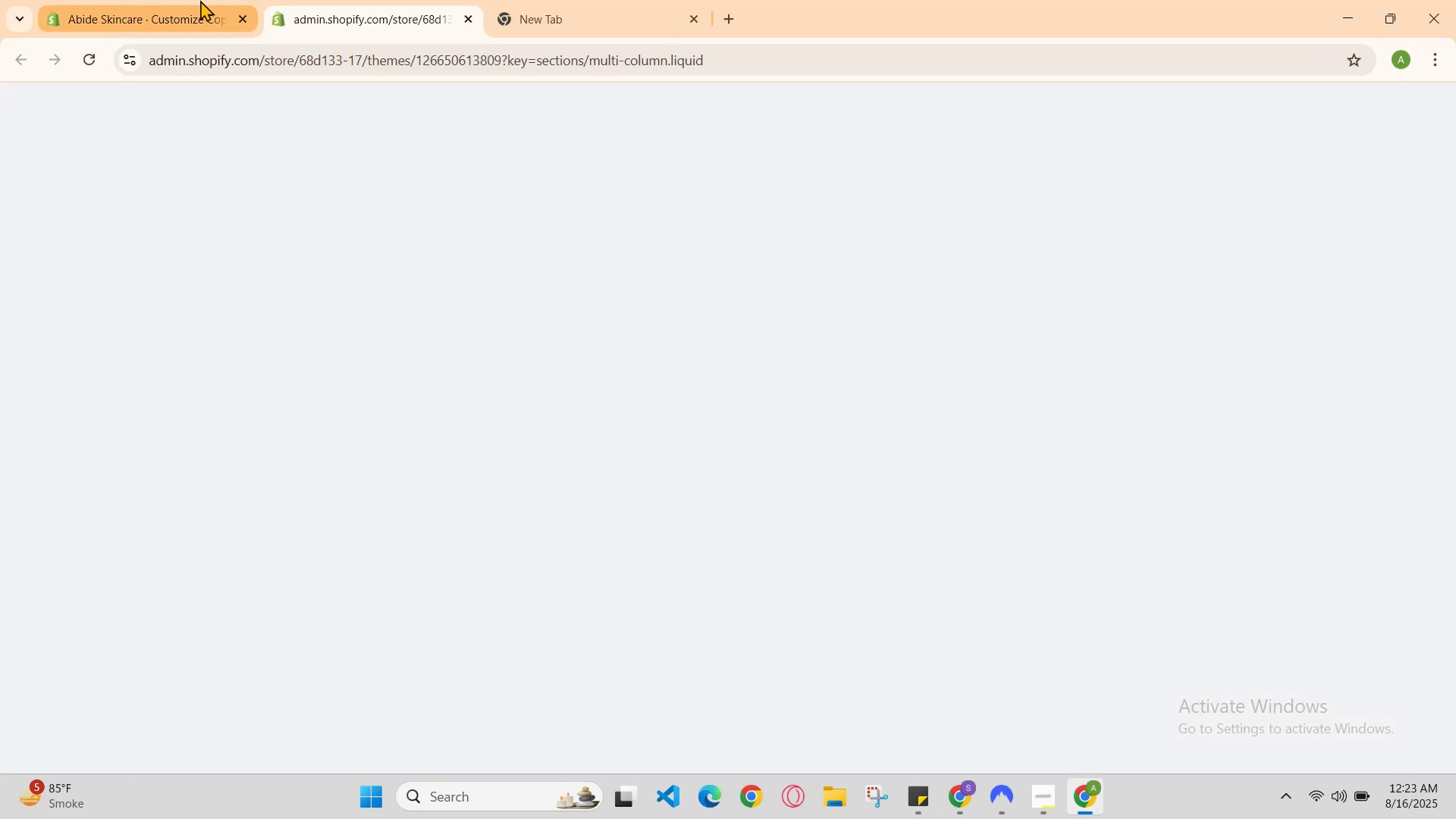 
left_click([322, 0])
 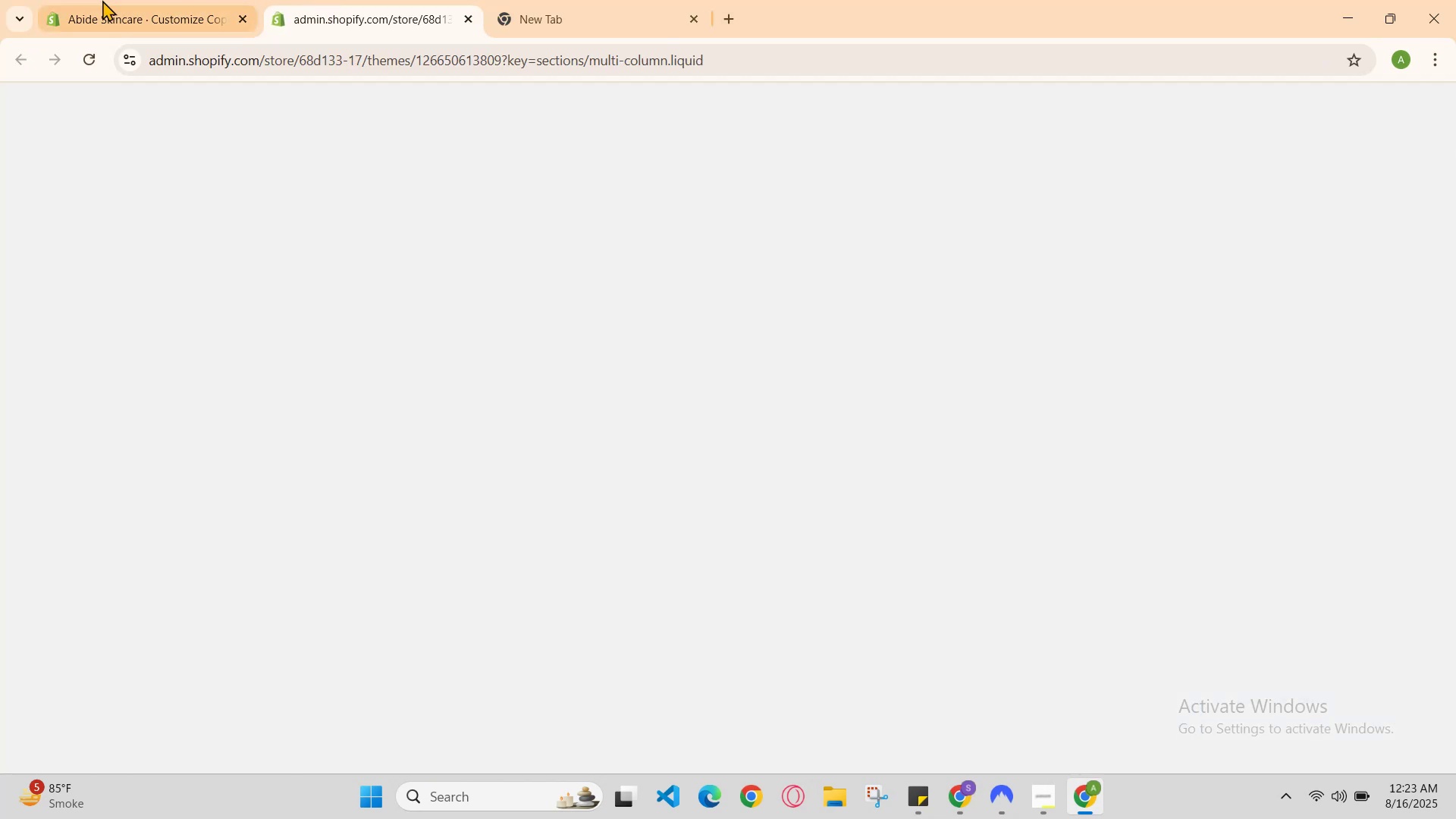 
left_click([99, 0])
 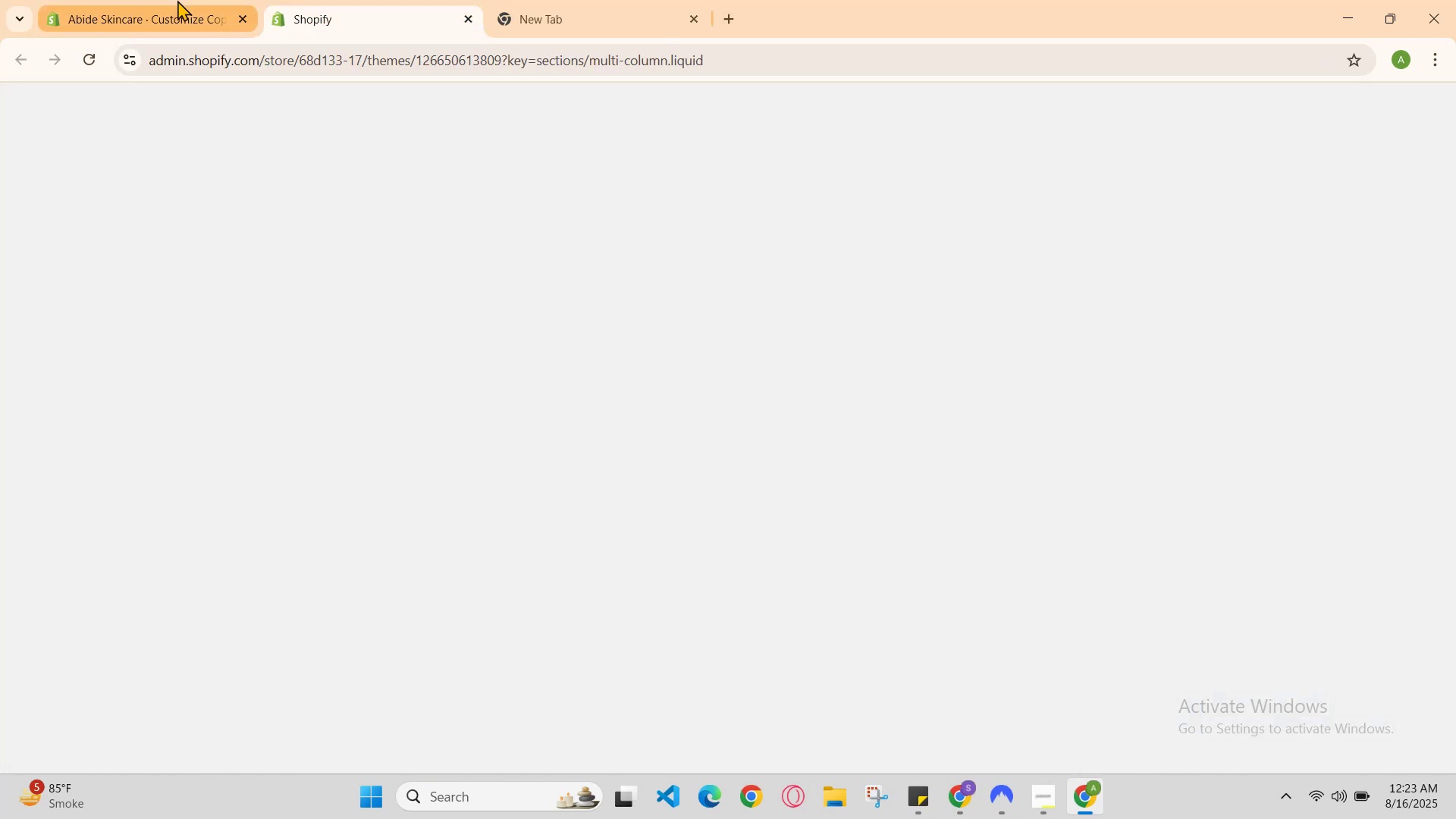 
left_click([177, 0])
 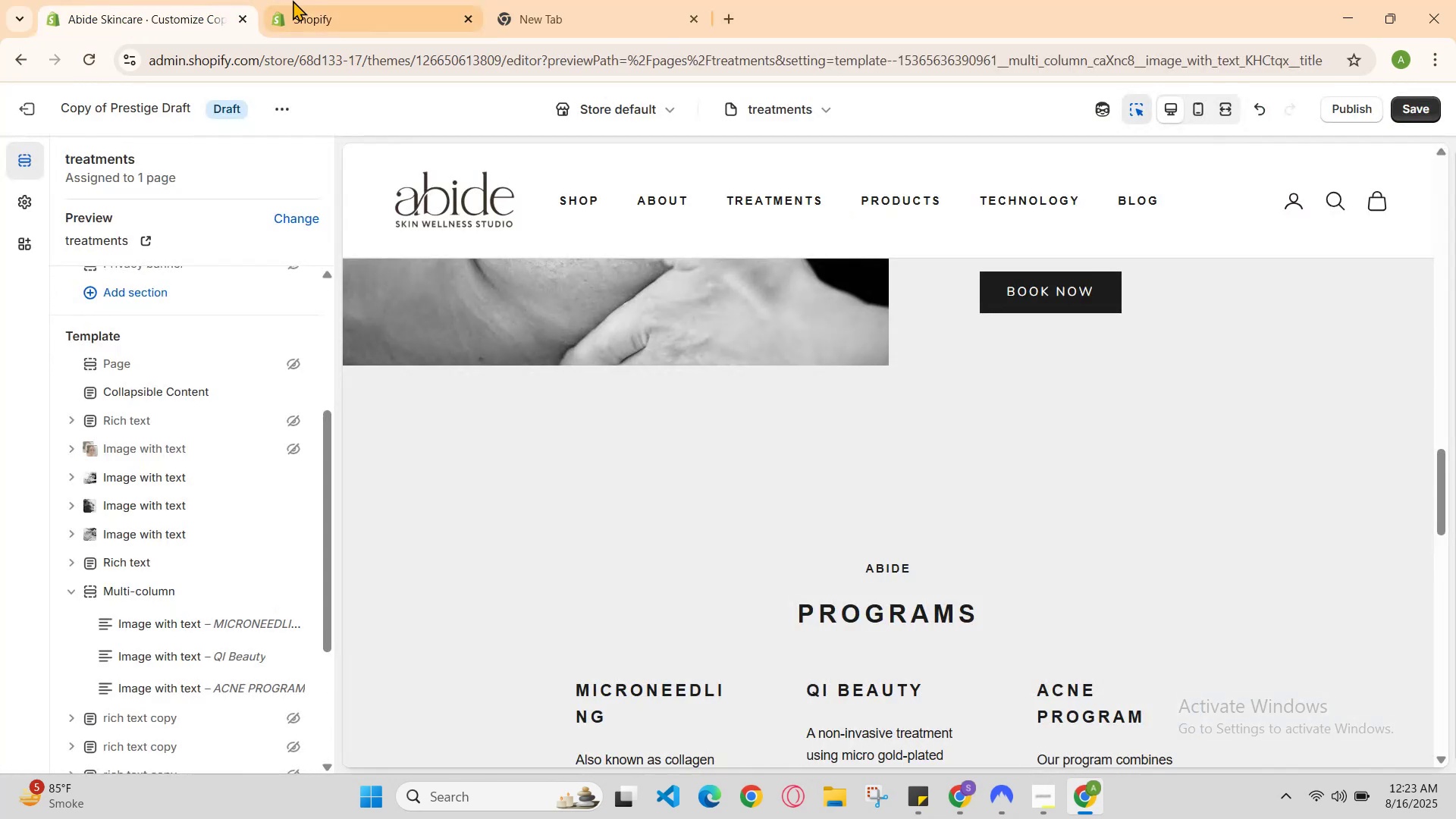 
left_click([300, 0])
 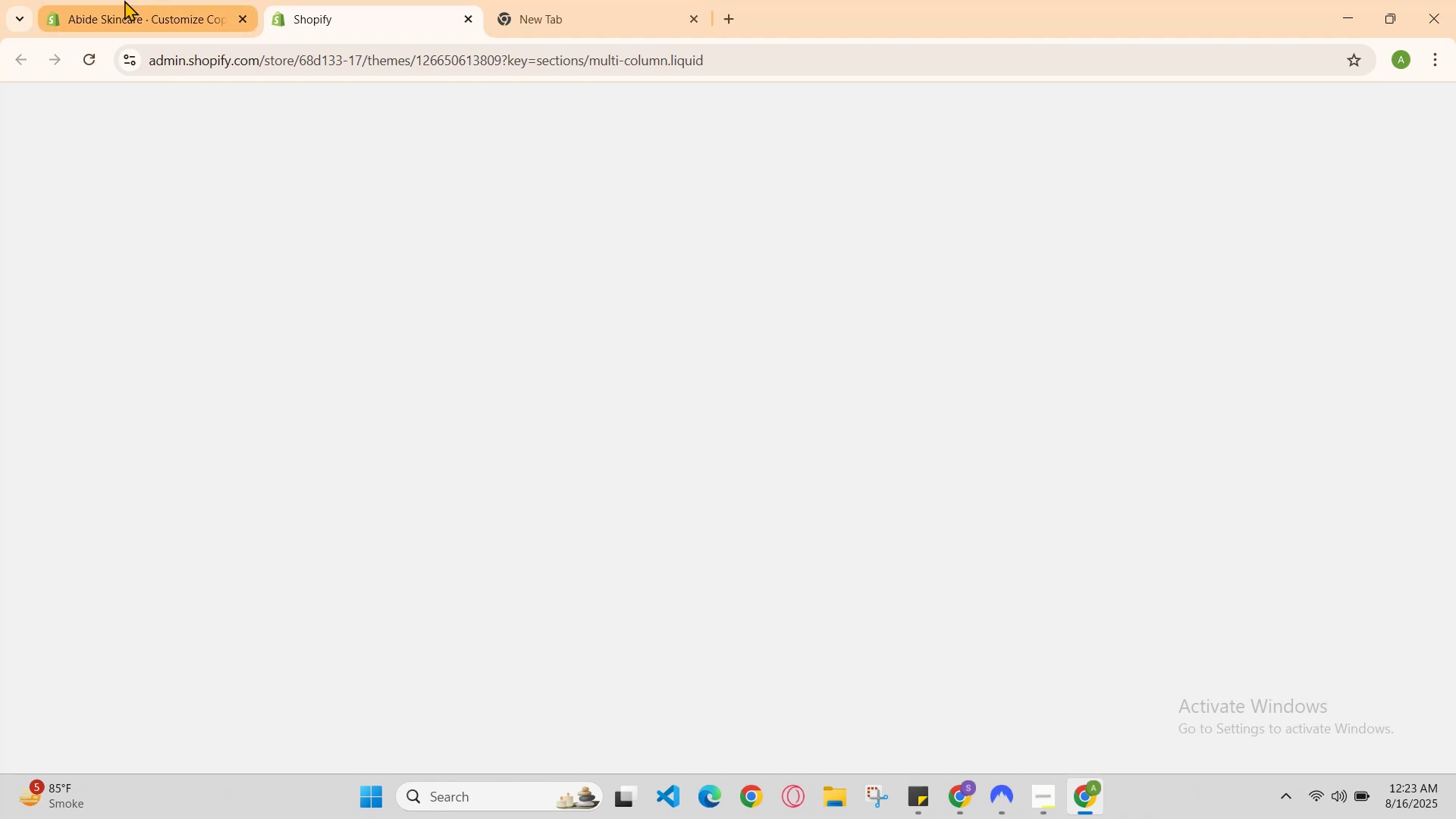 
left_click([123, 0])
 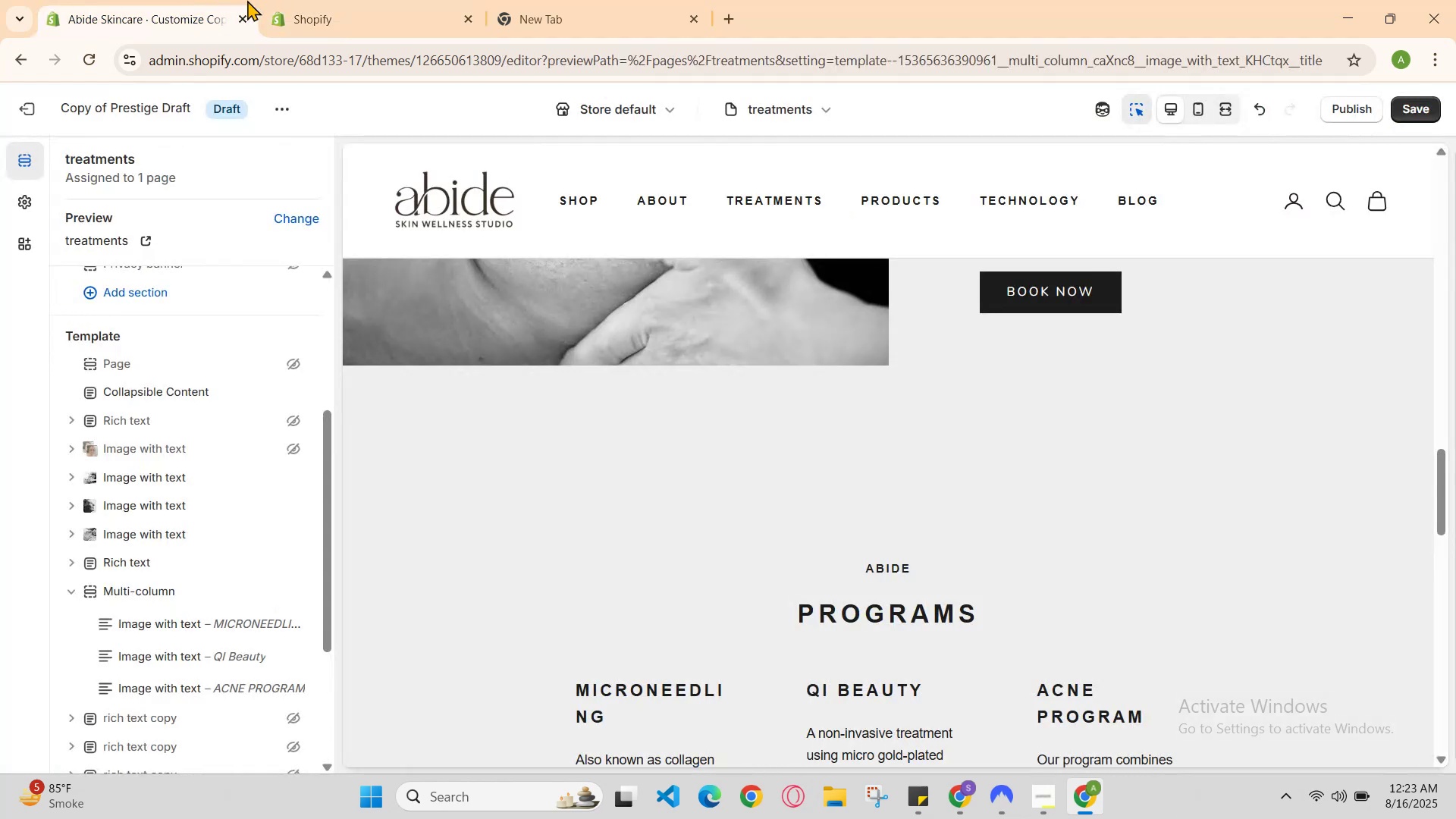 
left_click([262, 0])
 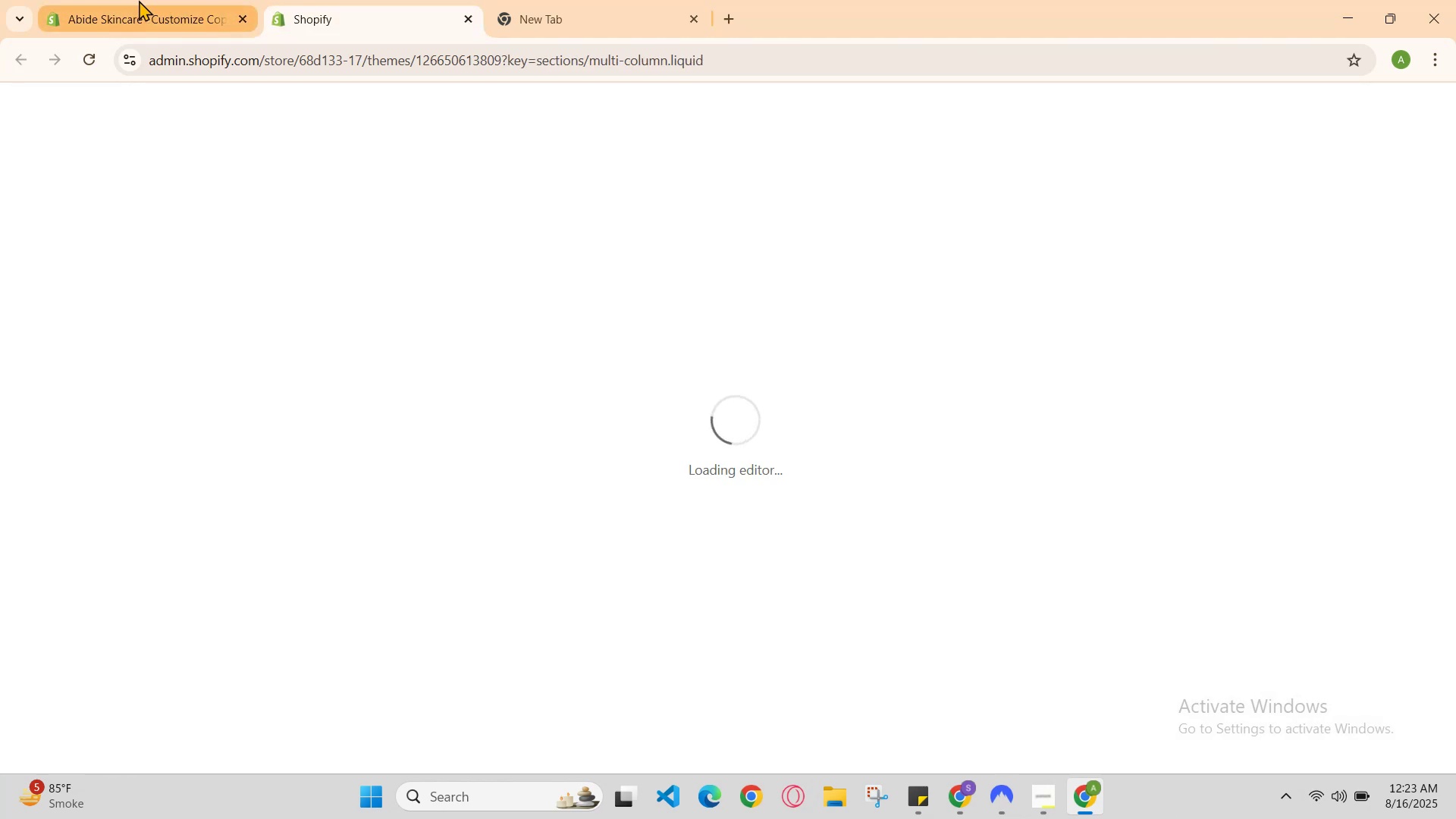 
left_click([83, 0])
 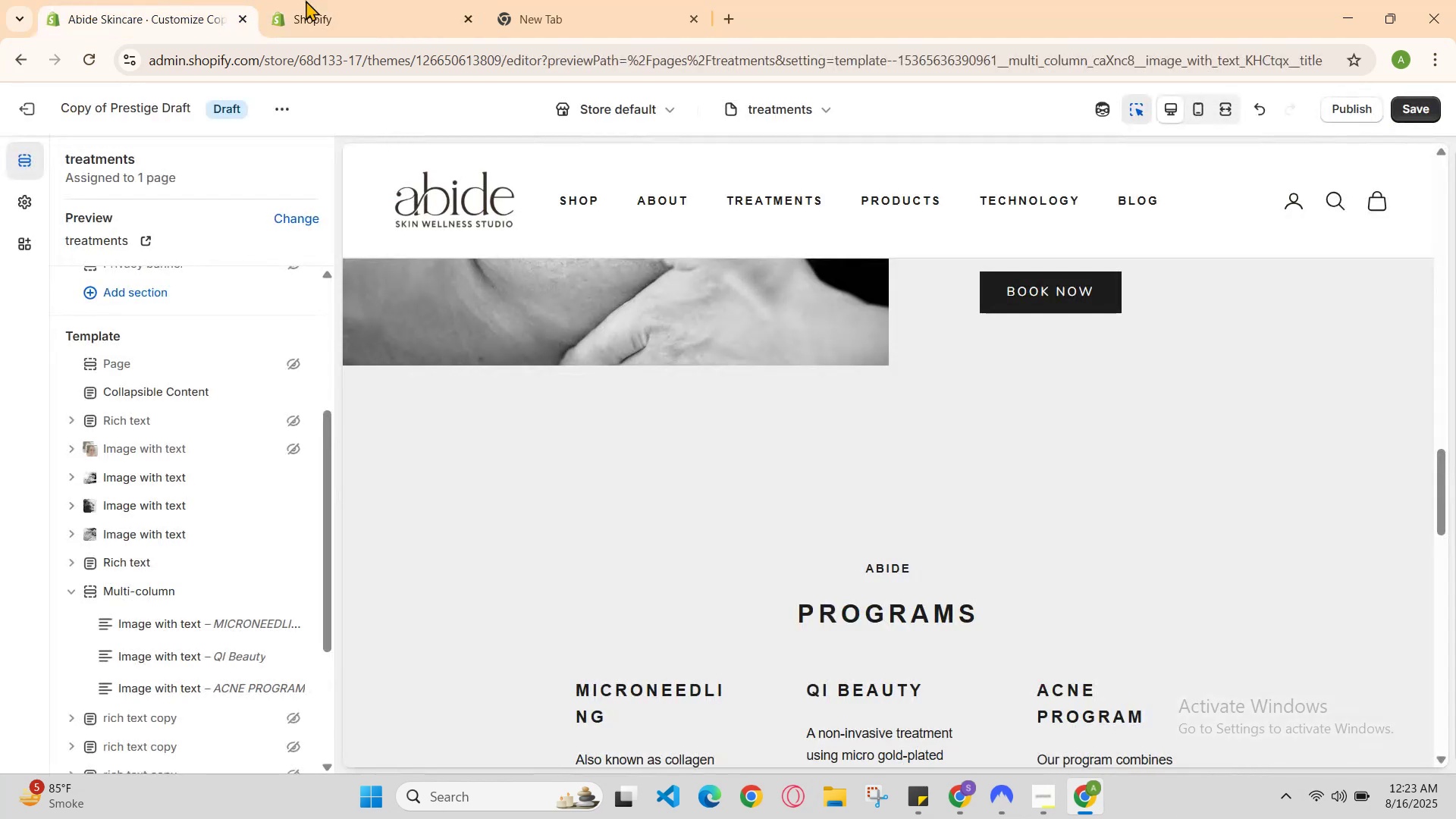 
left_click([338, 0])
 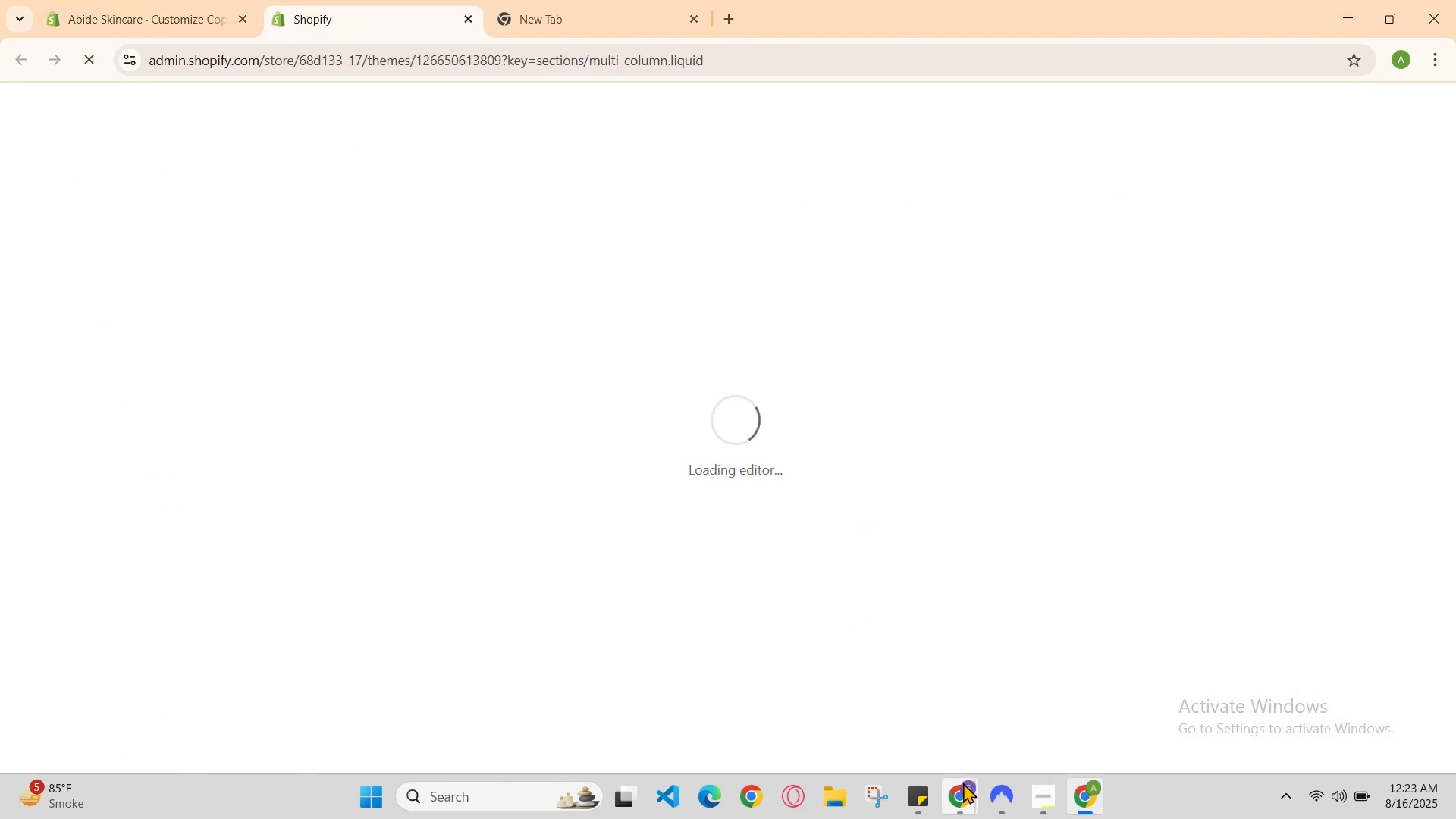 
left_click([972, 789])
 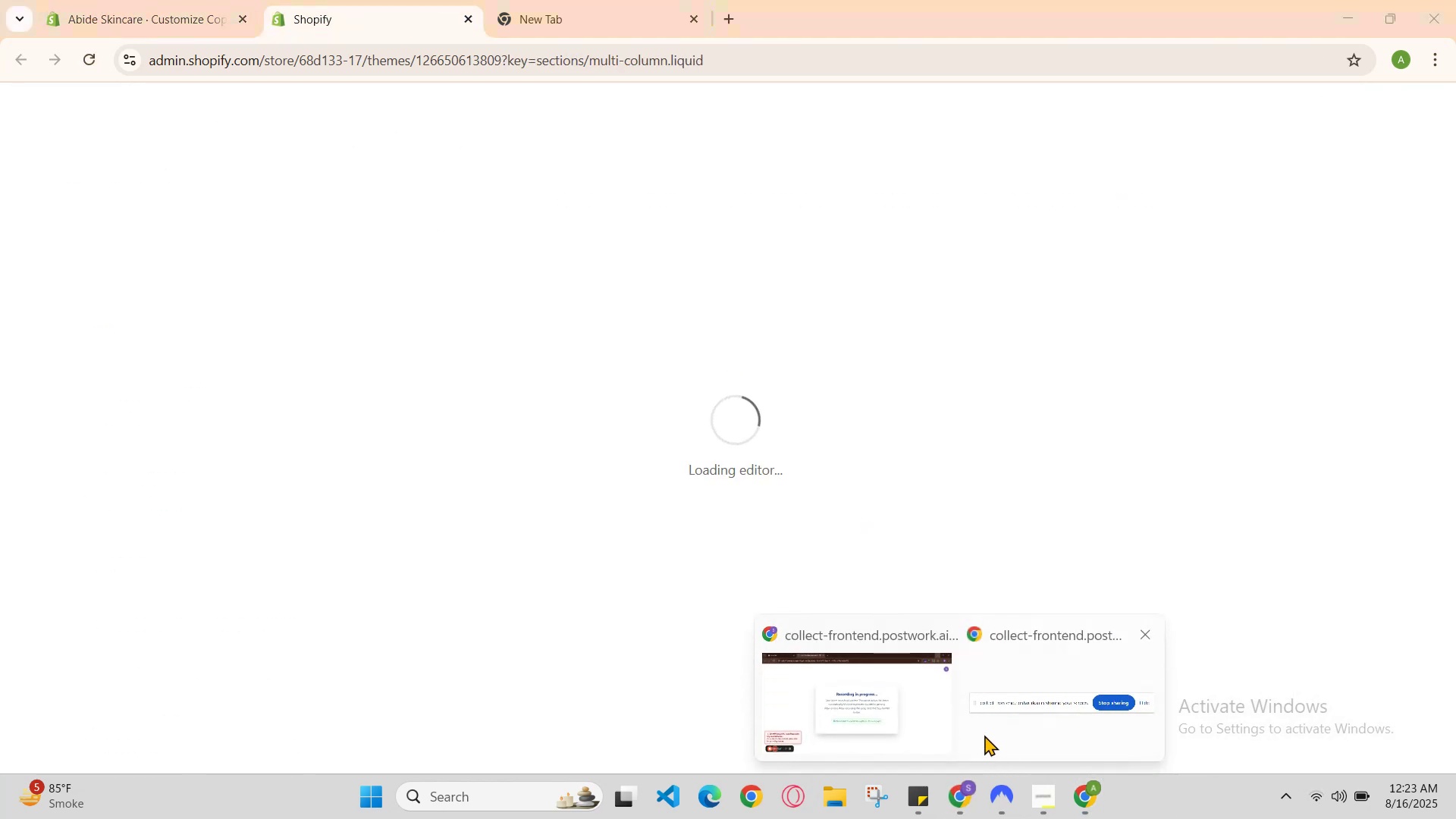 
left_click([929, 726])
 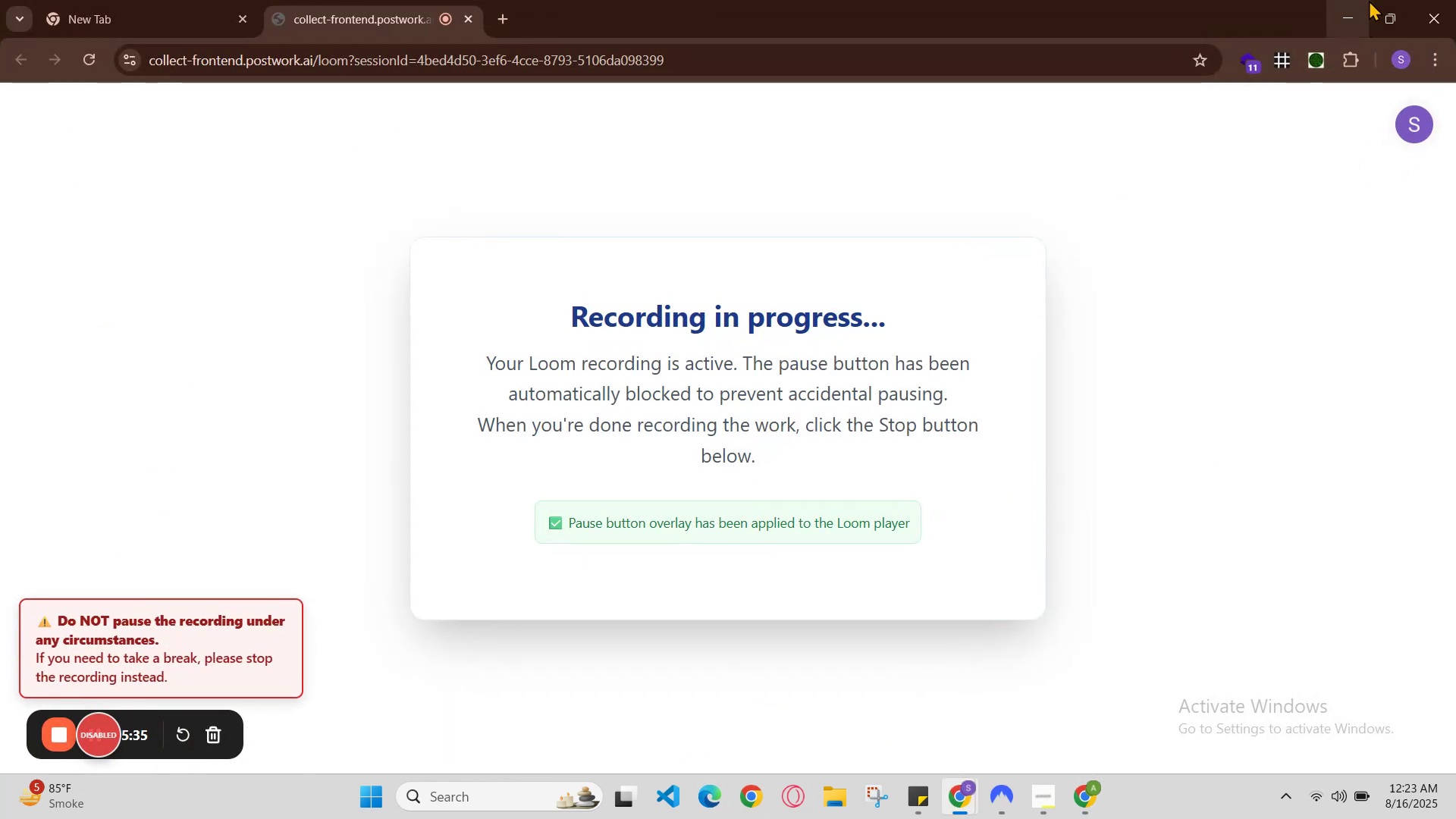 
left_click([1356, 14])
 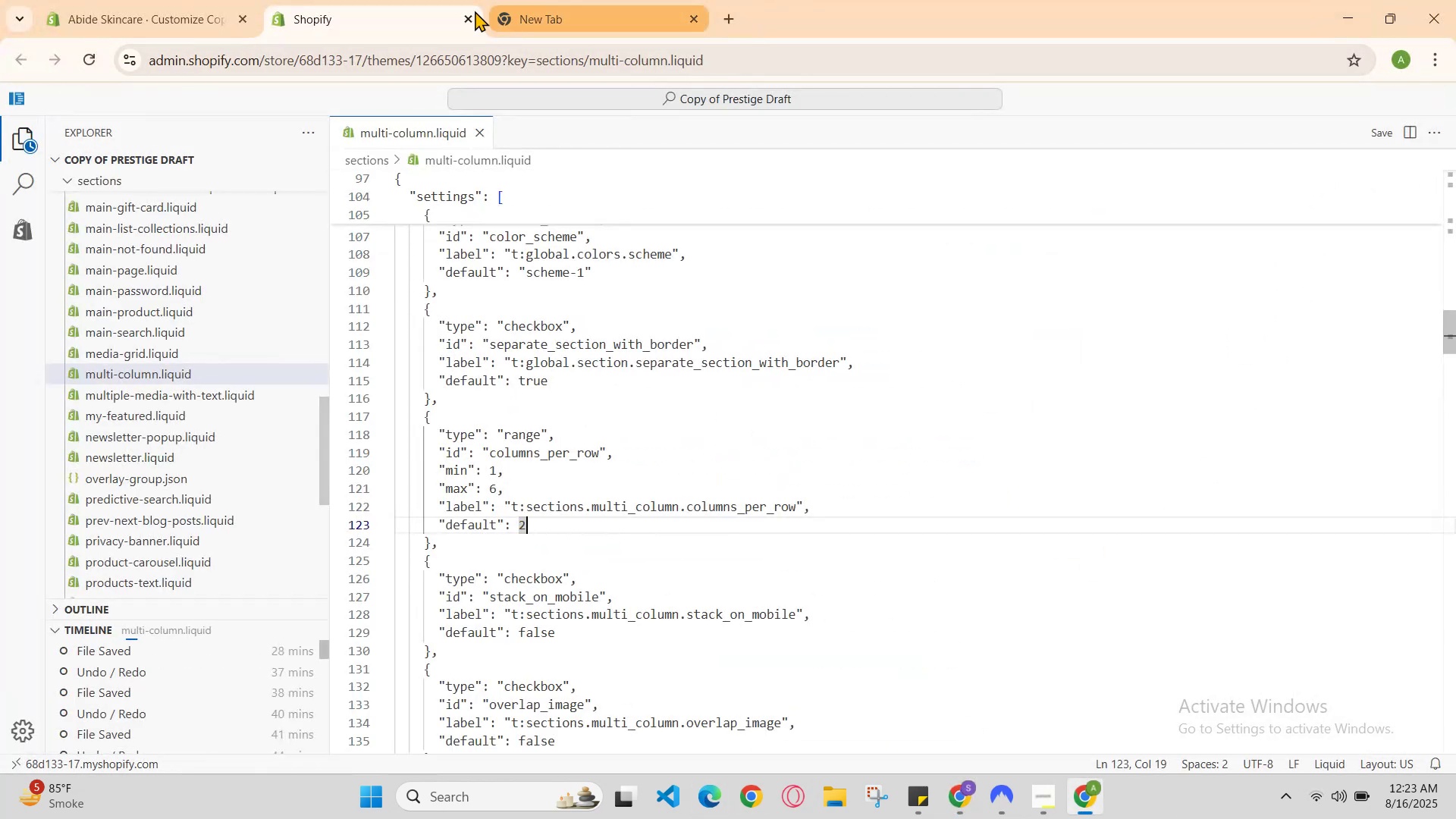 
scroll: coordinate [694, 504], scroll_direction: down, amount: 2.0
 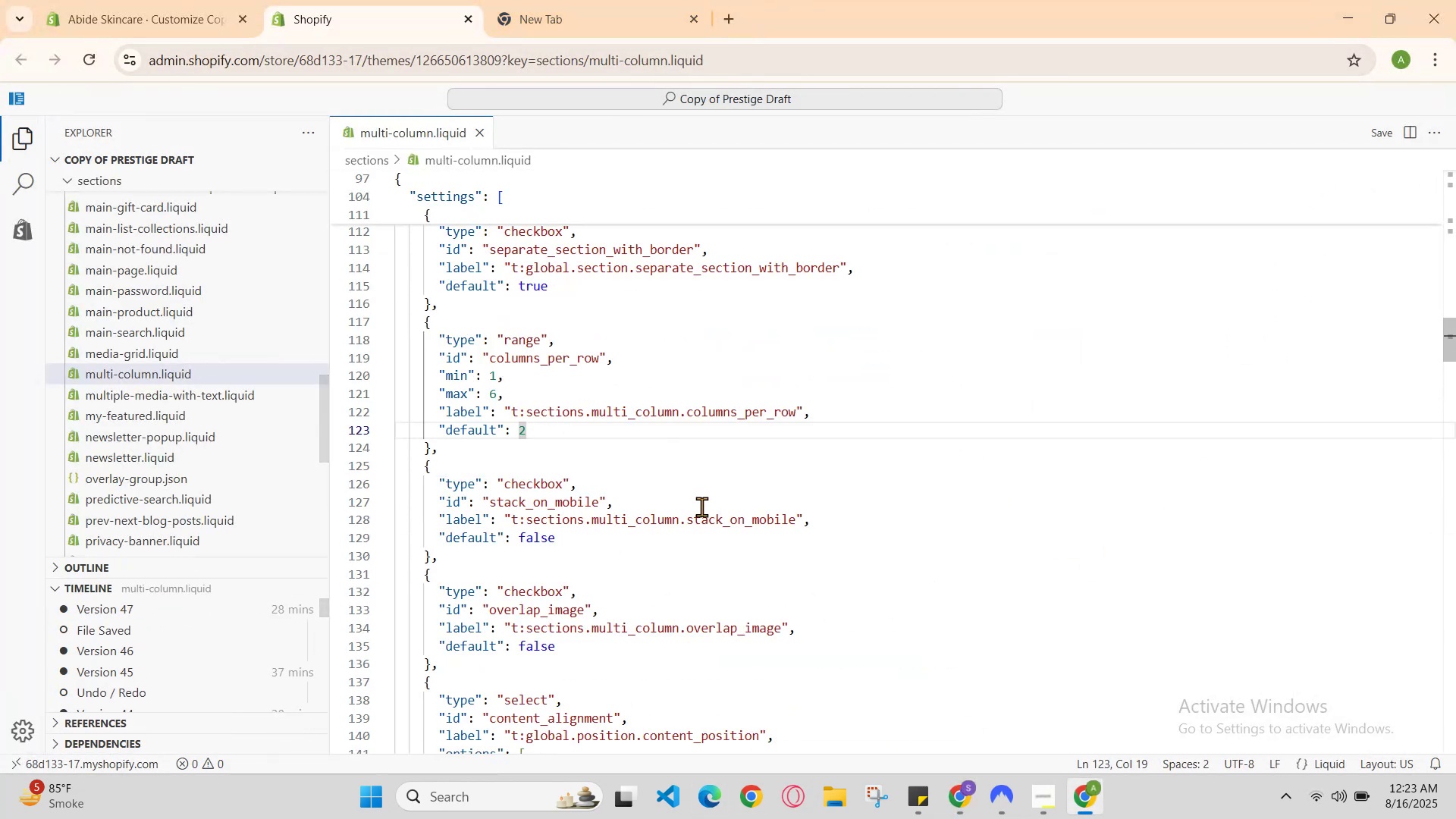 
scroll: coordinate [705, 507], scroll_direction: up, amount: 1.0
 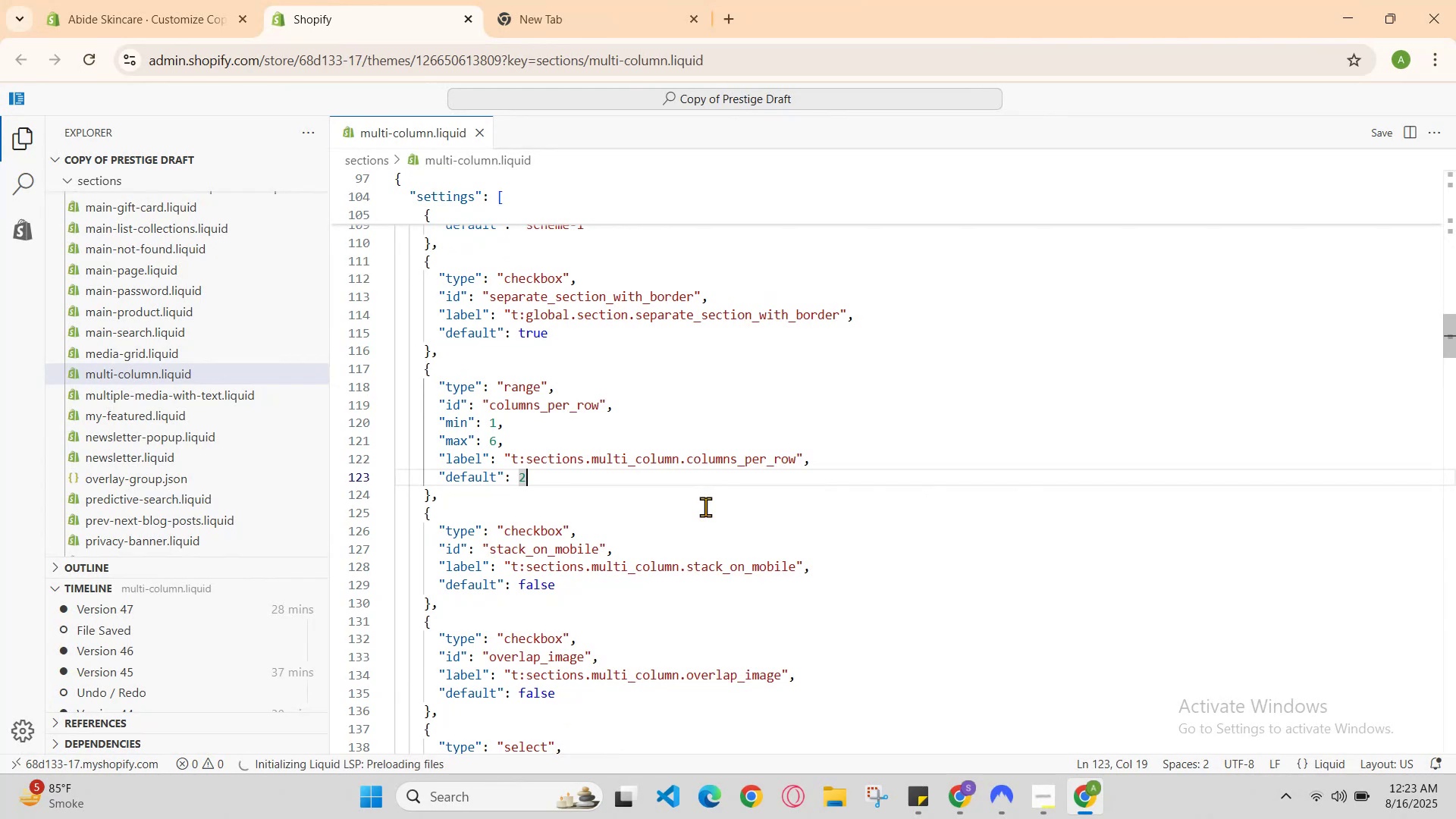 
key(Control+Z)
 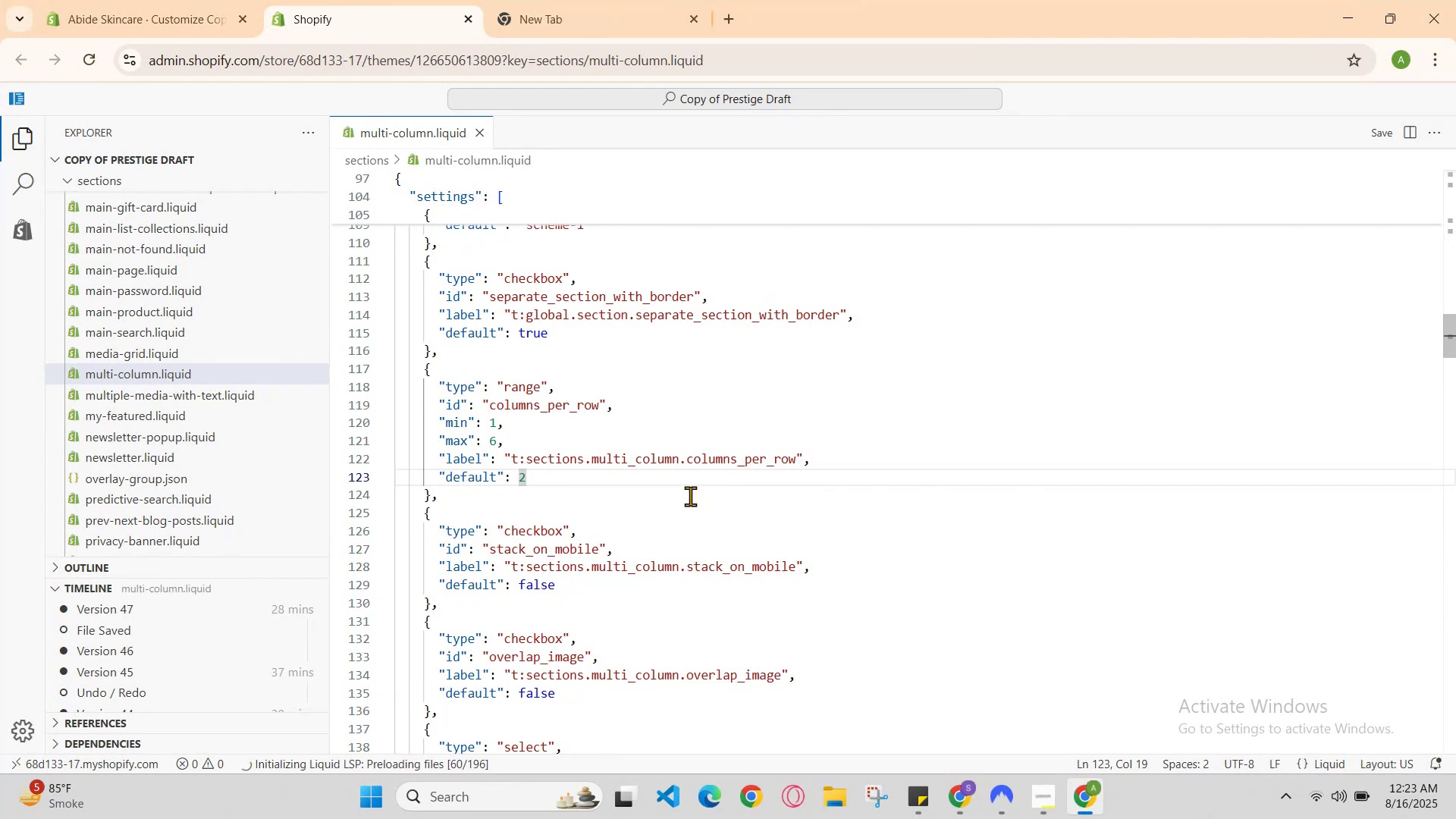 
left_click([682, 485])
 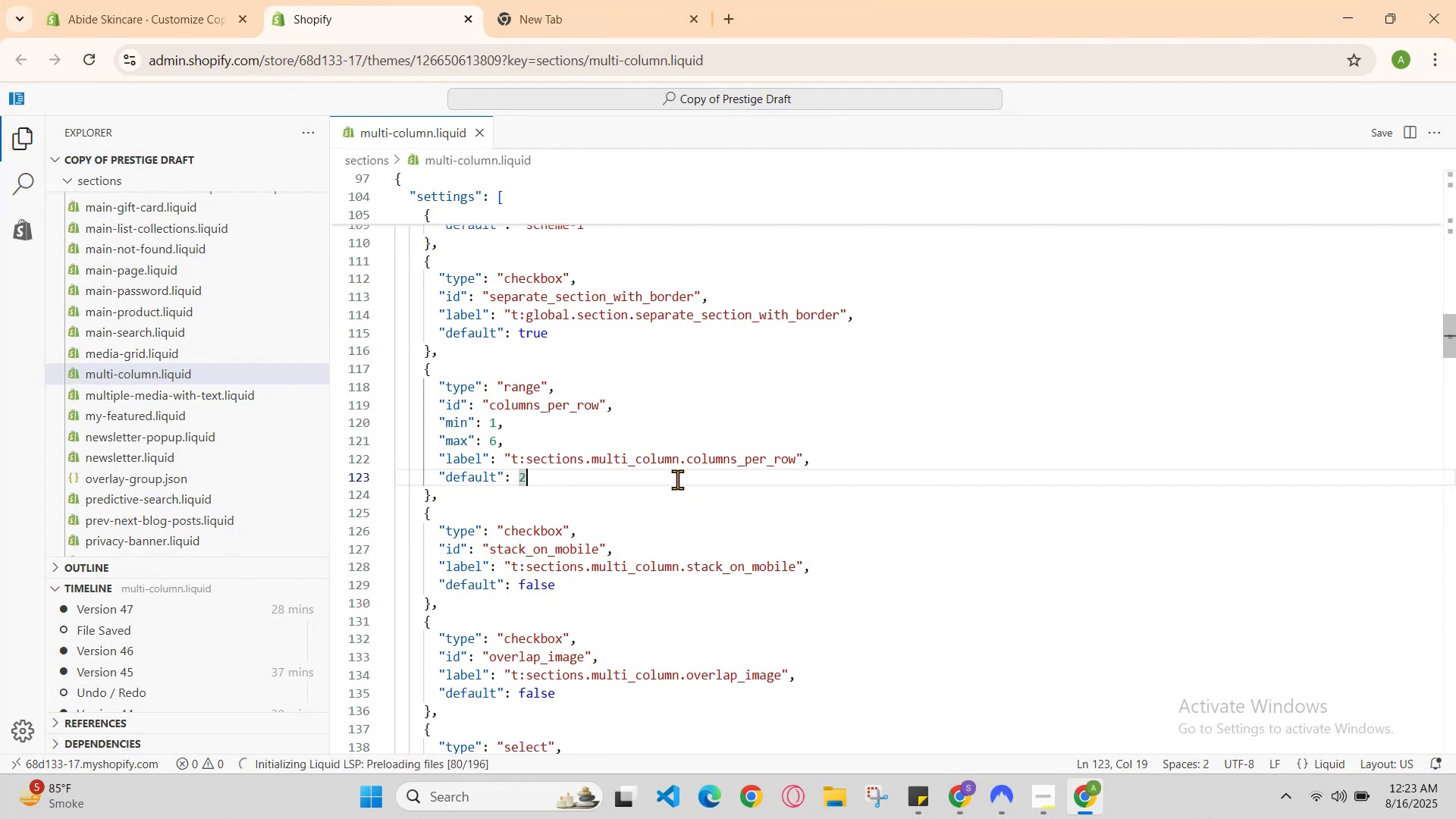 
key(Backspace)
 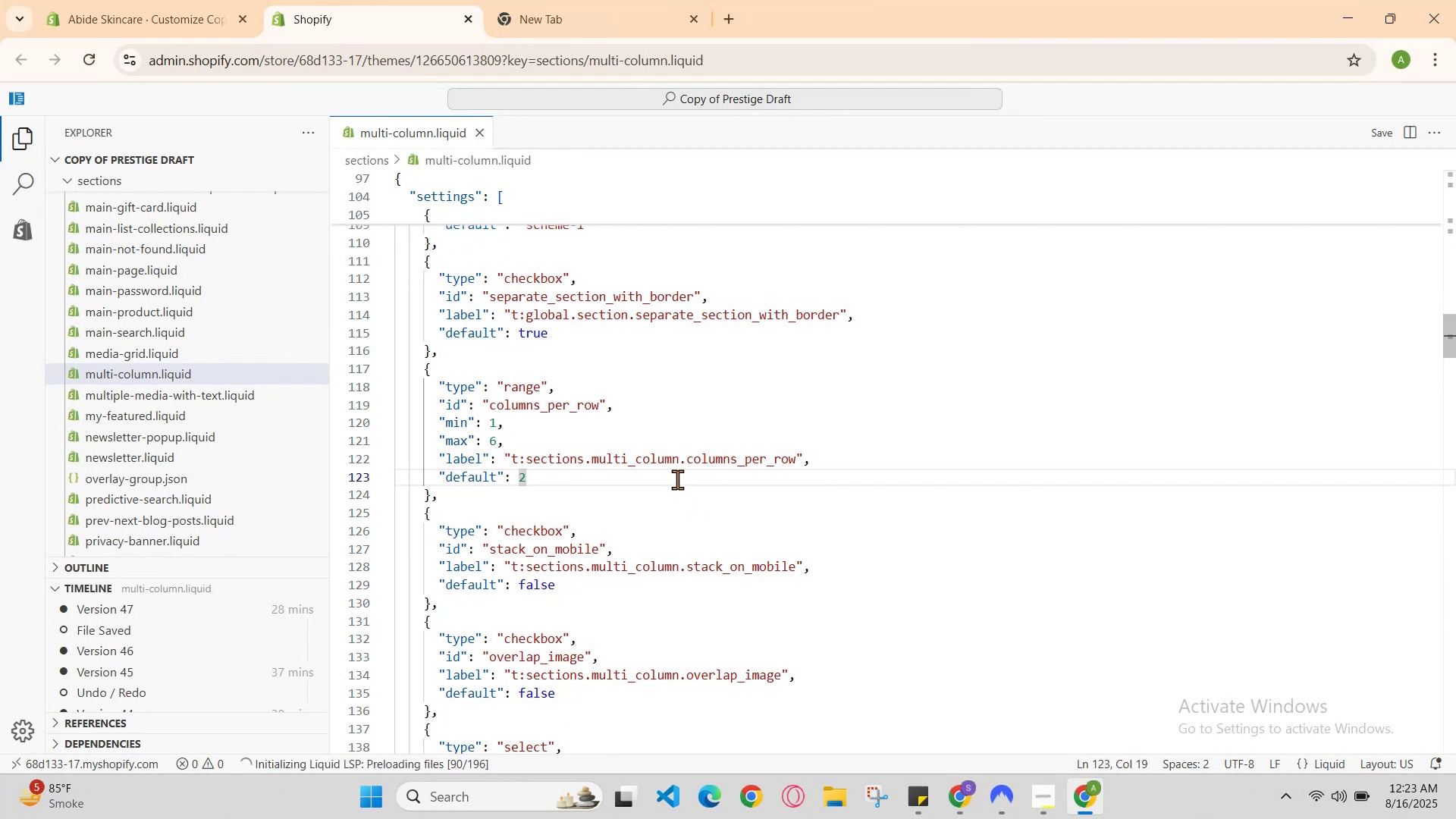 
key(3)
 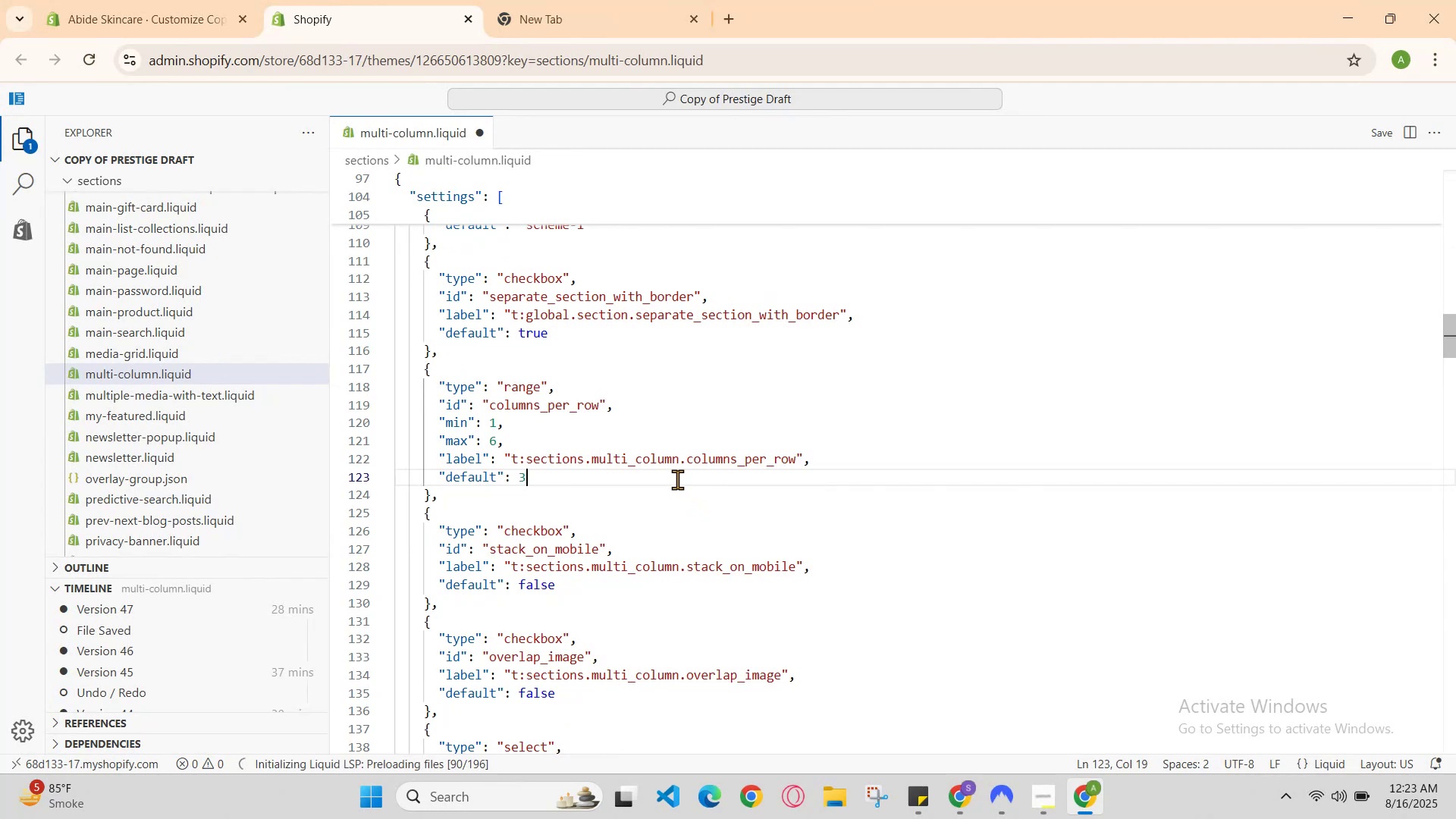 
key(Control+S)
 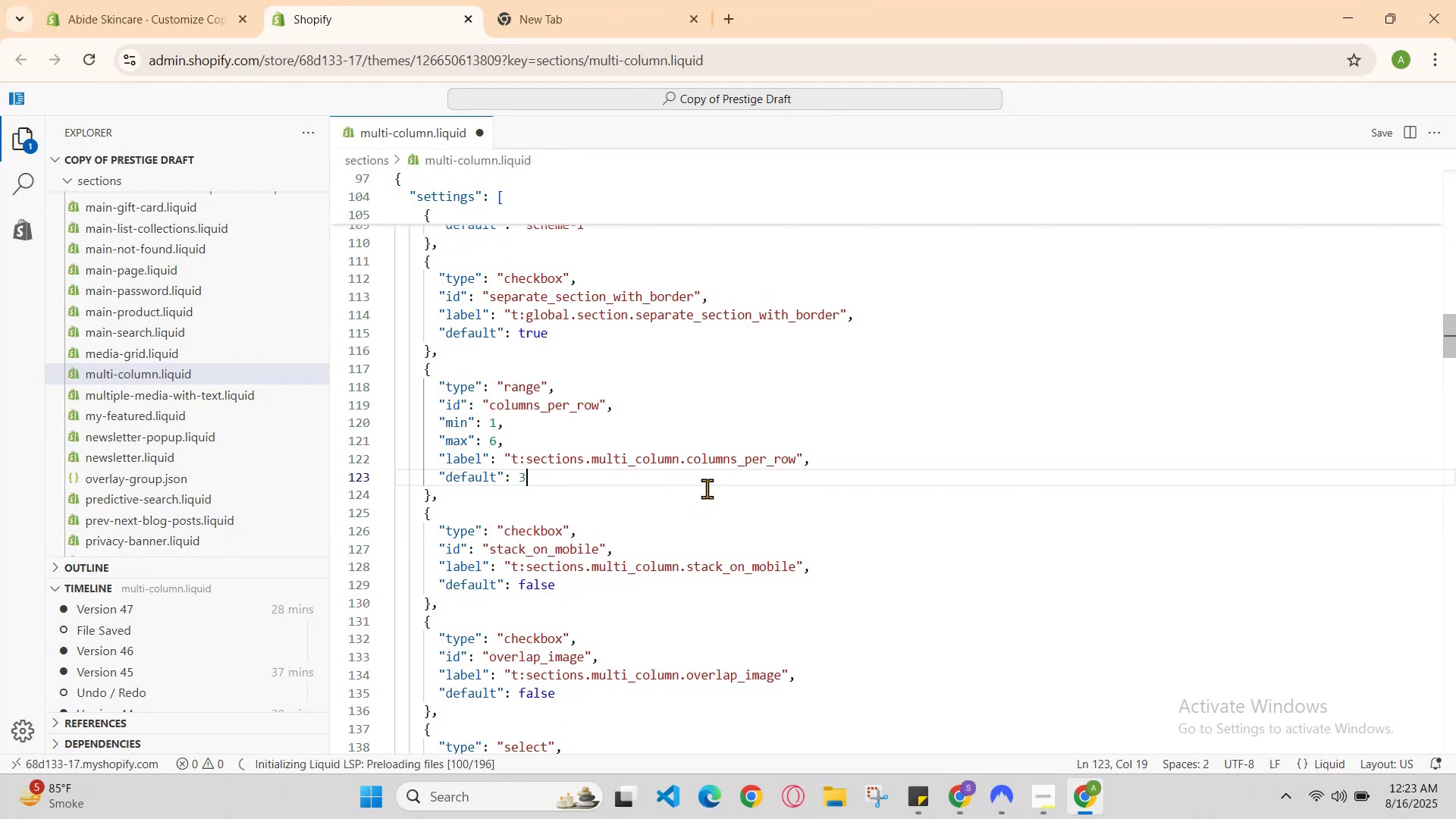 
scroll: coordinate [832, 407], scroll_direction: down, amount: 45.0
 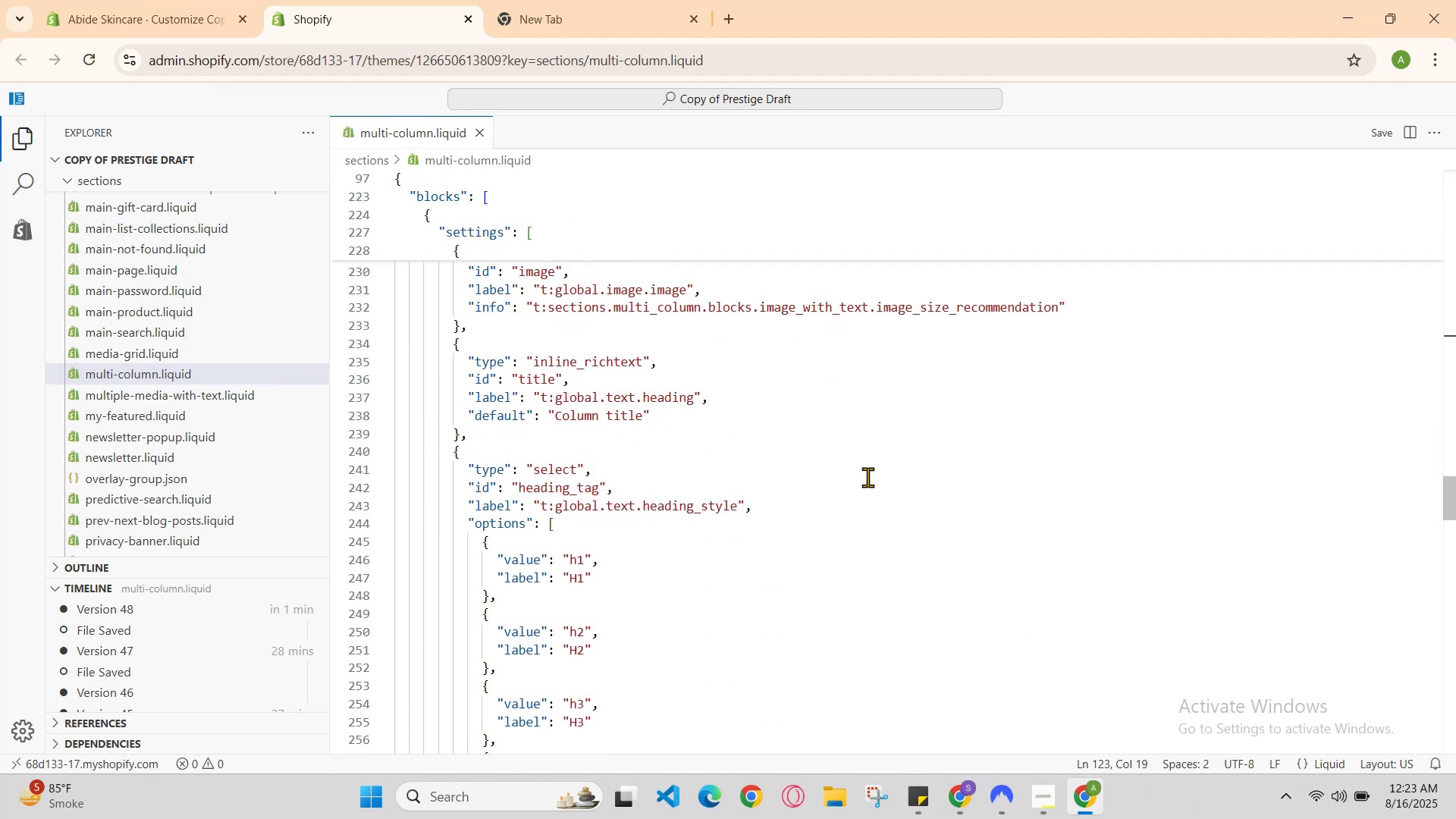 
left_click([873, 499])
 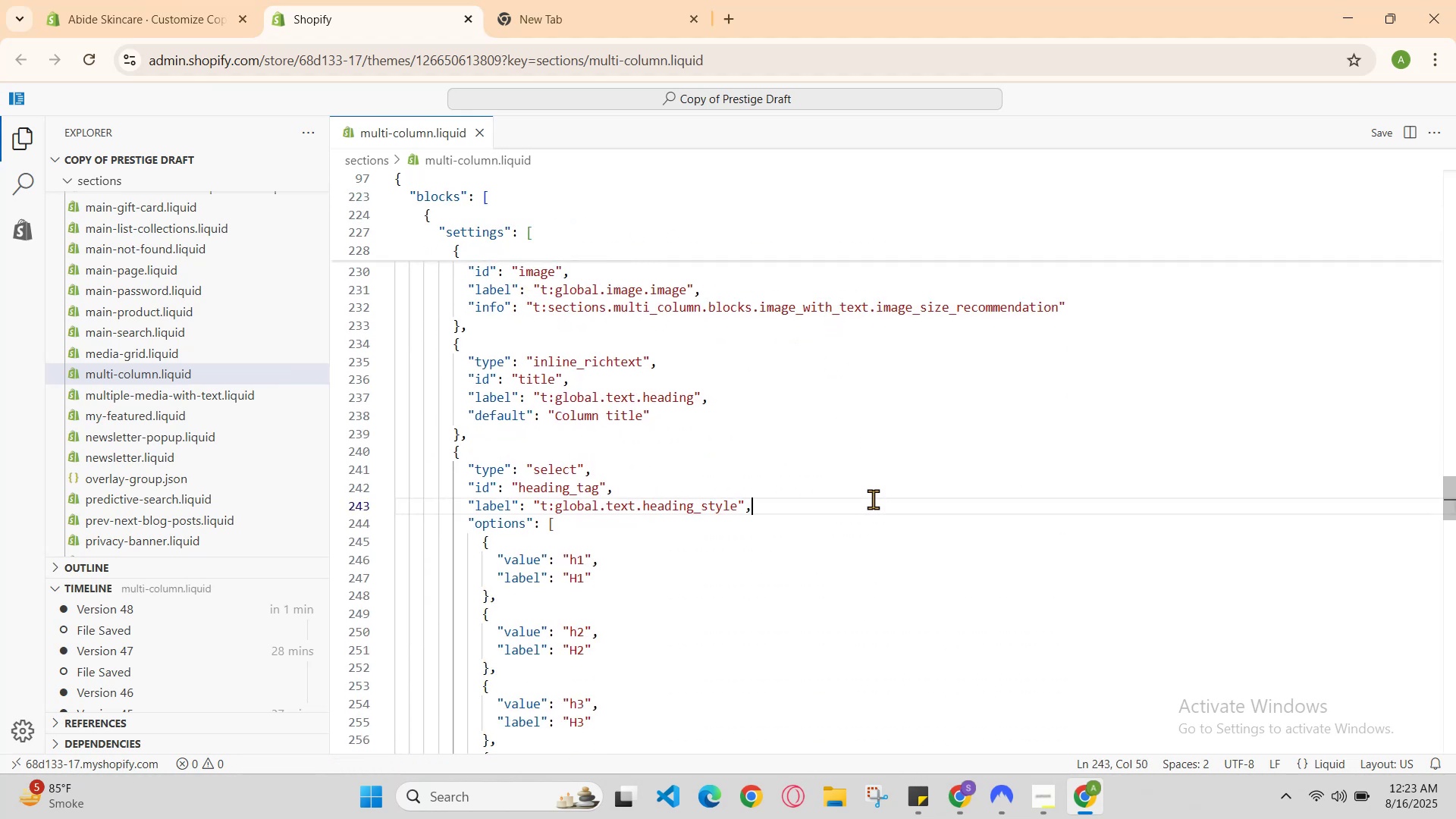 
key(Control+A)
 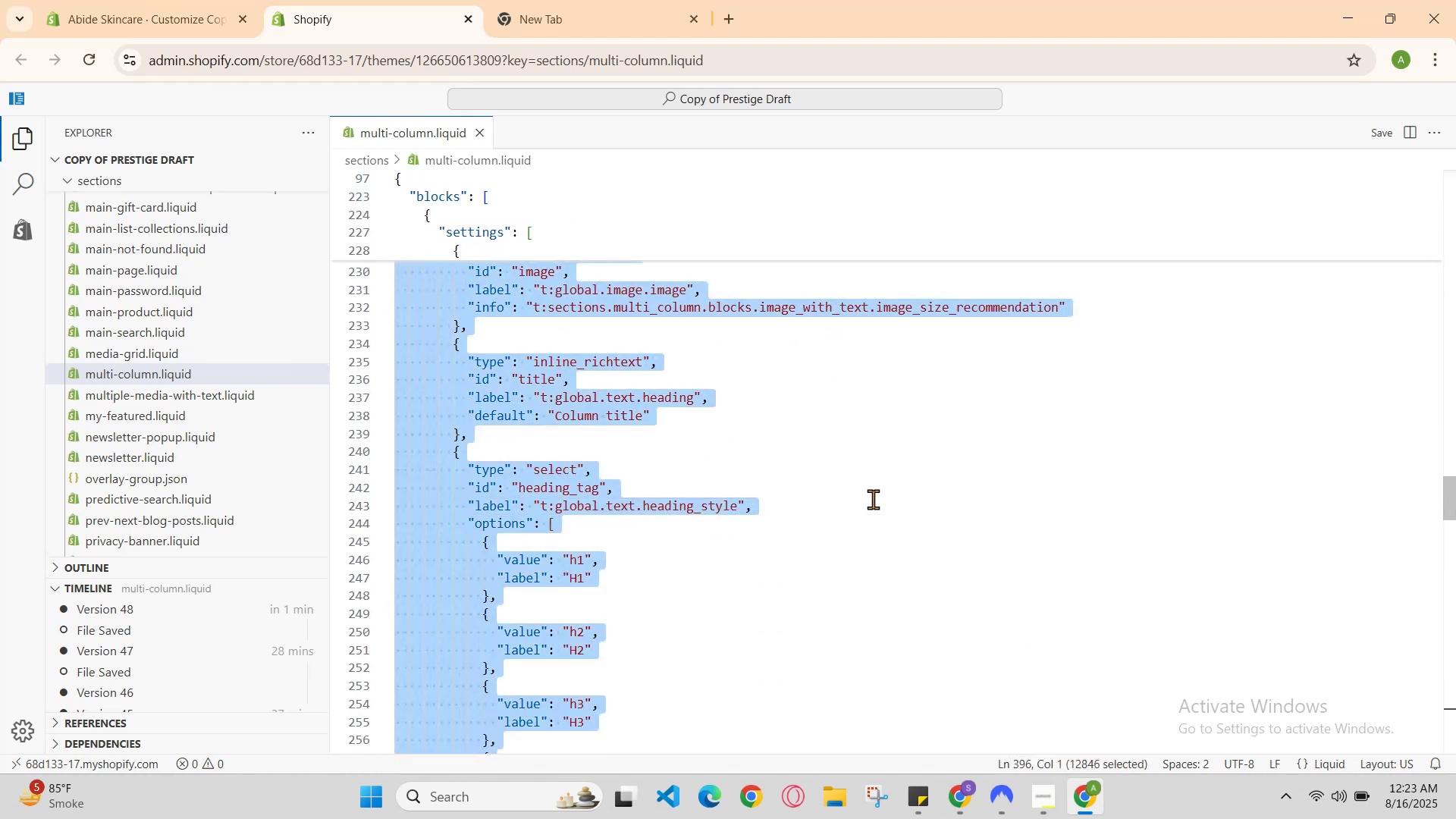 
key(Control+C)
 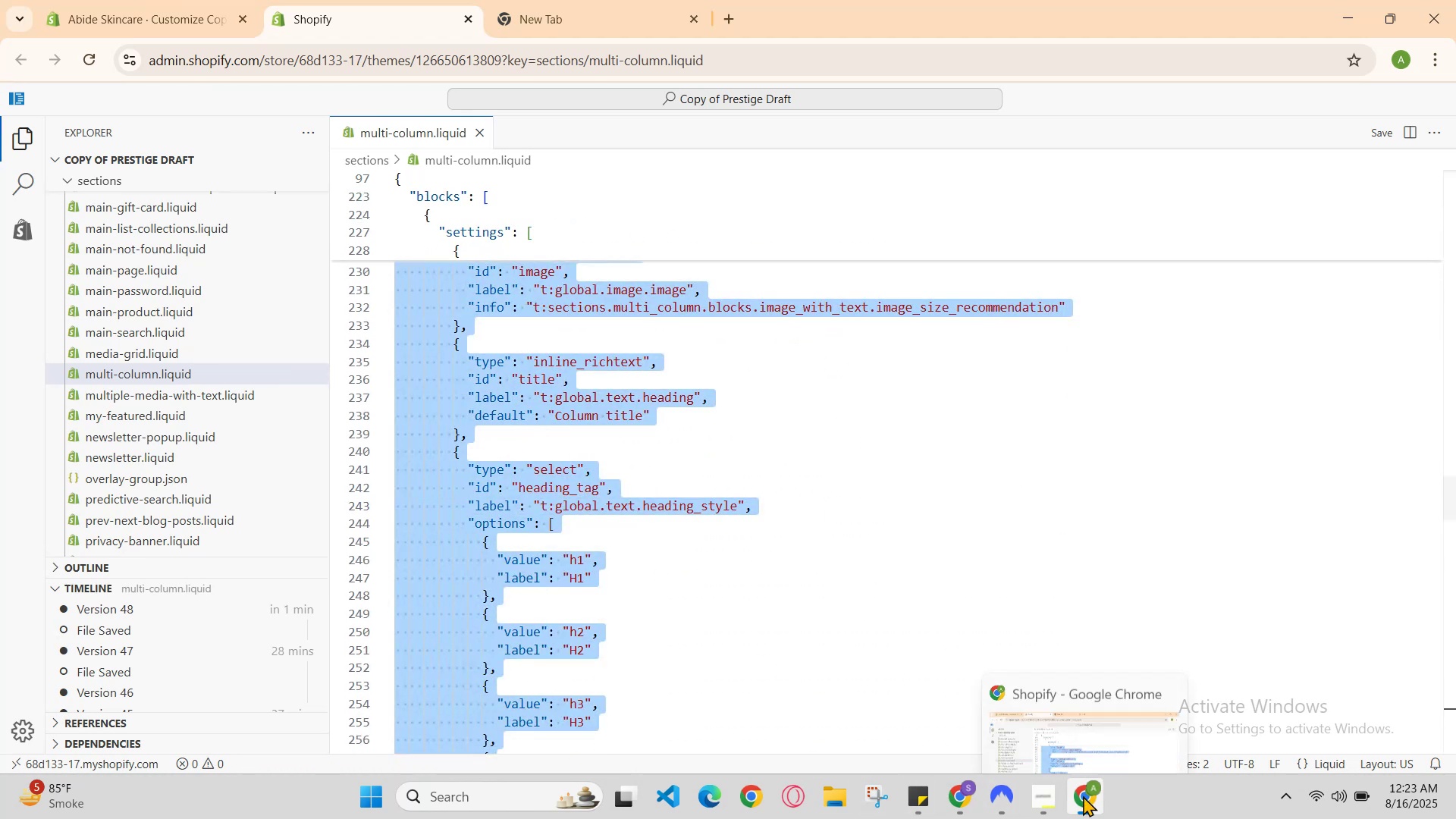 
left_click([1083, 795])
 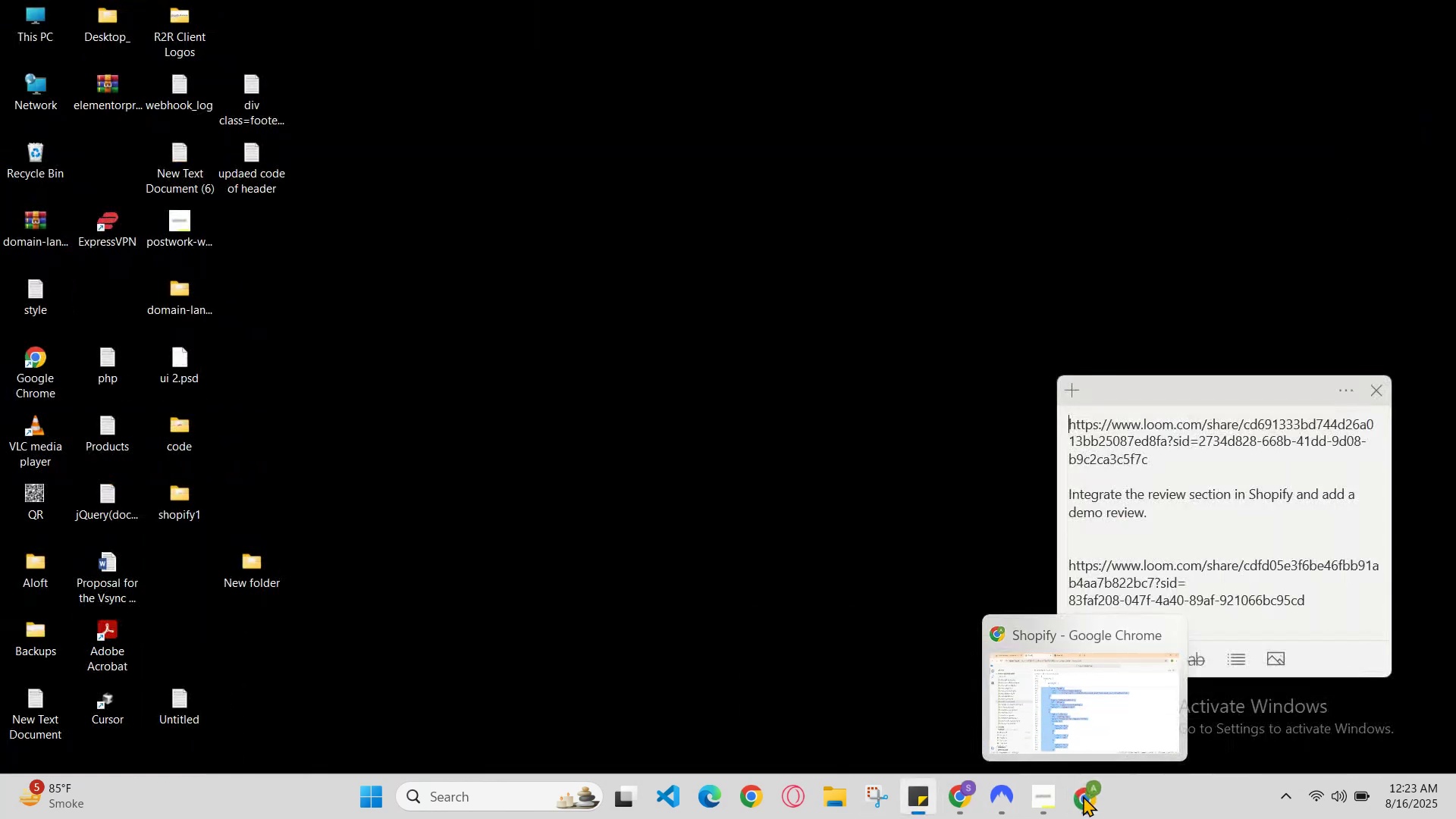 
left_click([1083, 795])
 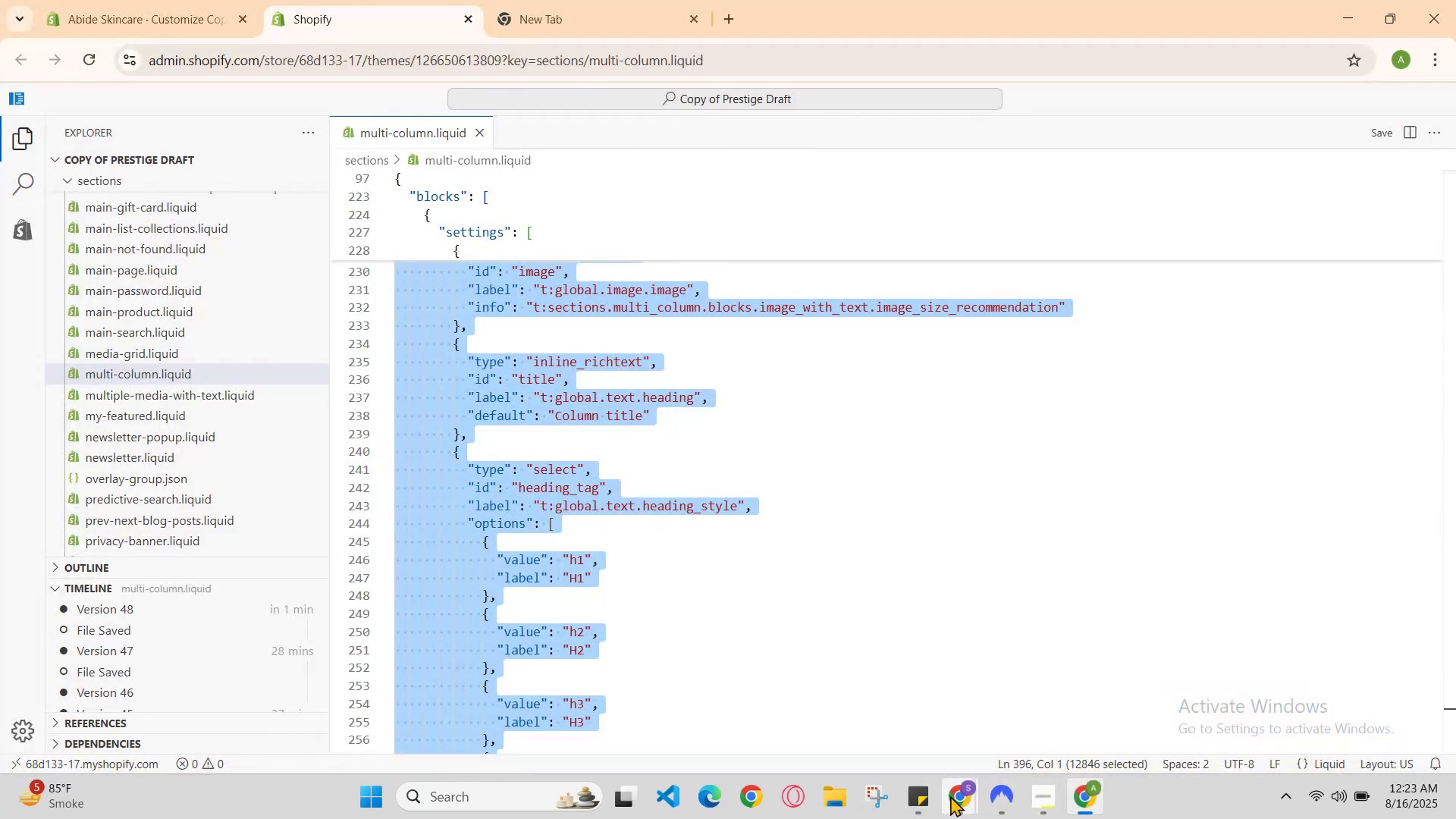 
left_click([966, 797])
 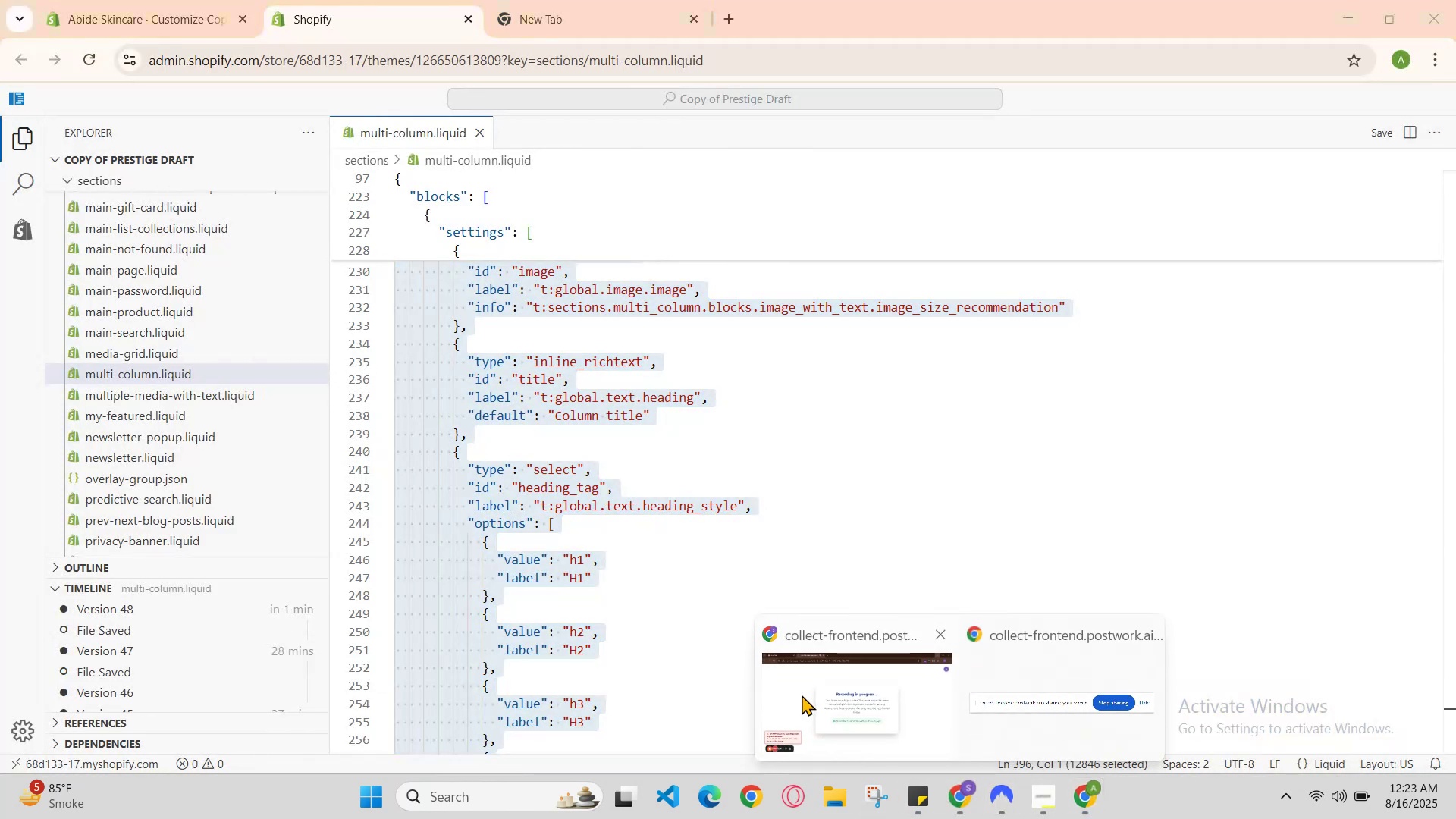 
left_click([824, 701])
 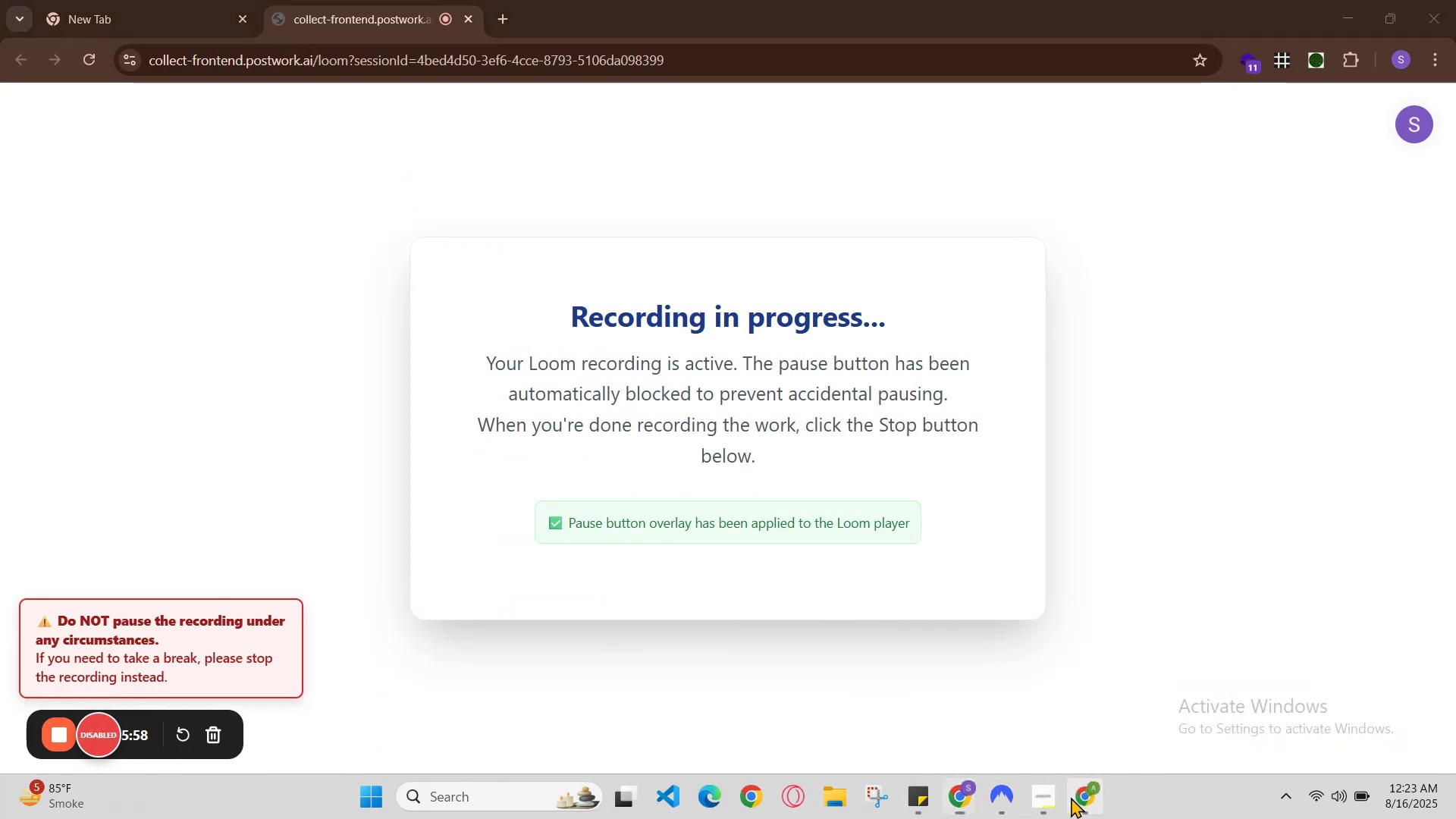 
left_click([1071, 797])
 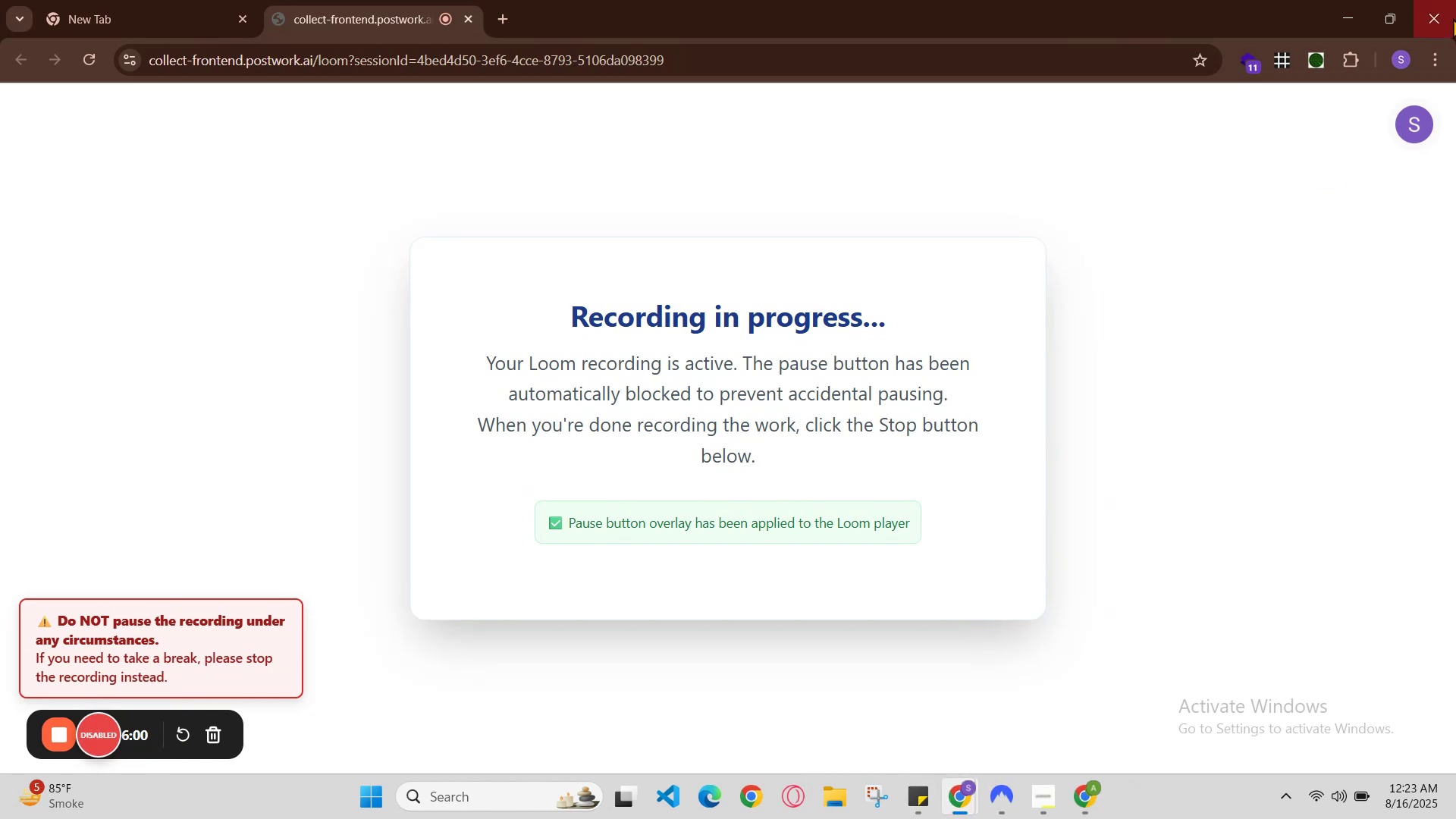 
left_click([1436, 64])
 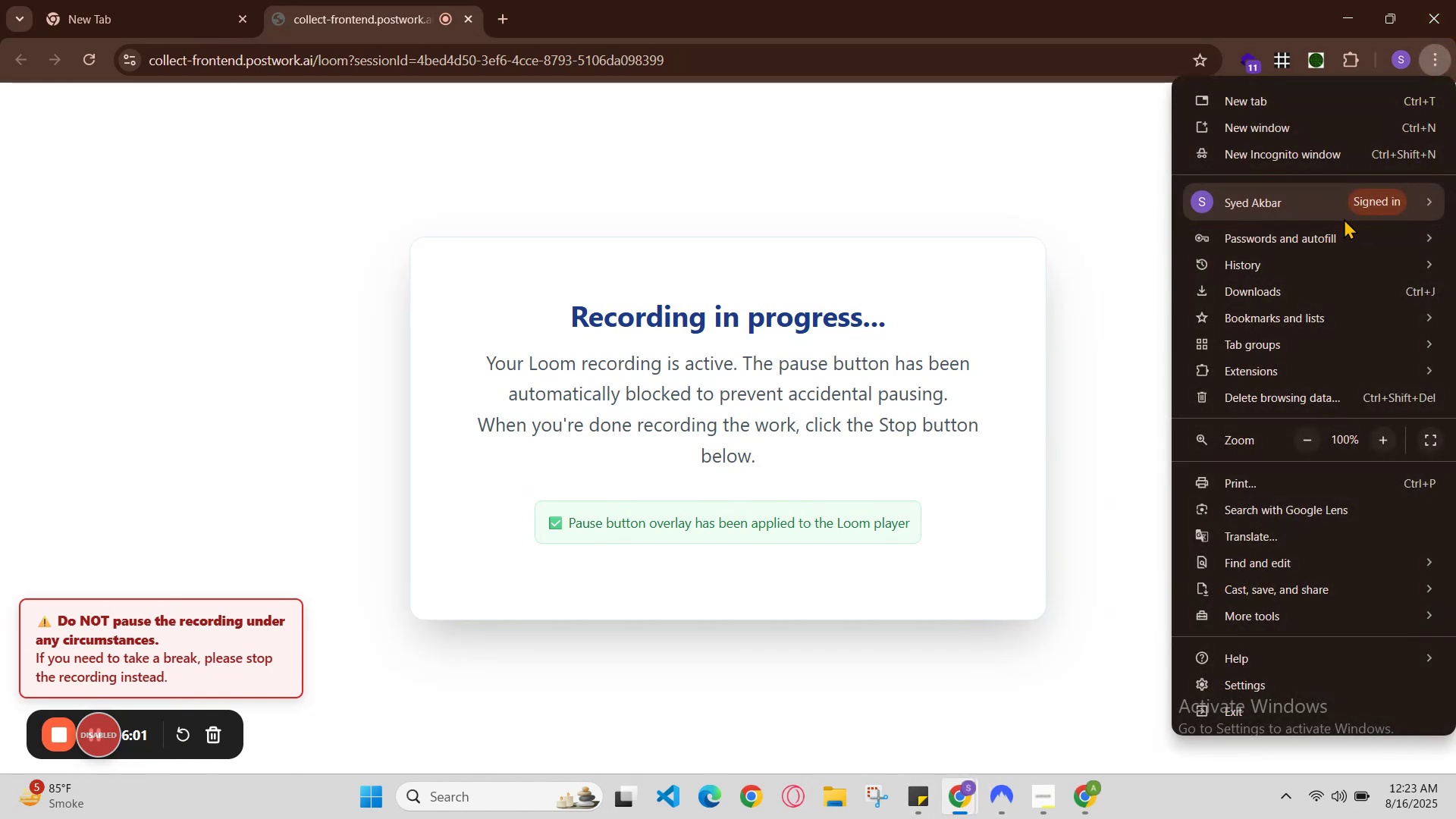 
left_click([1342, 203])
 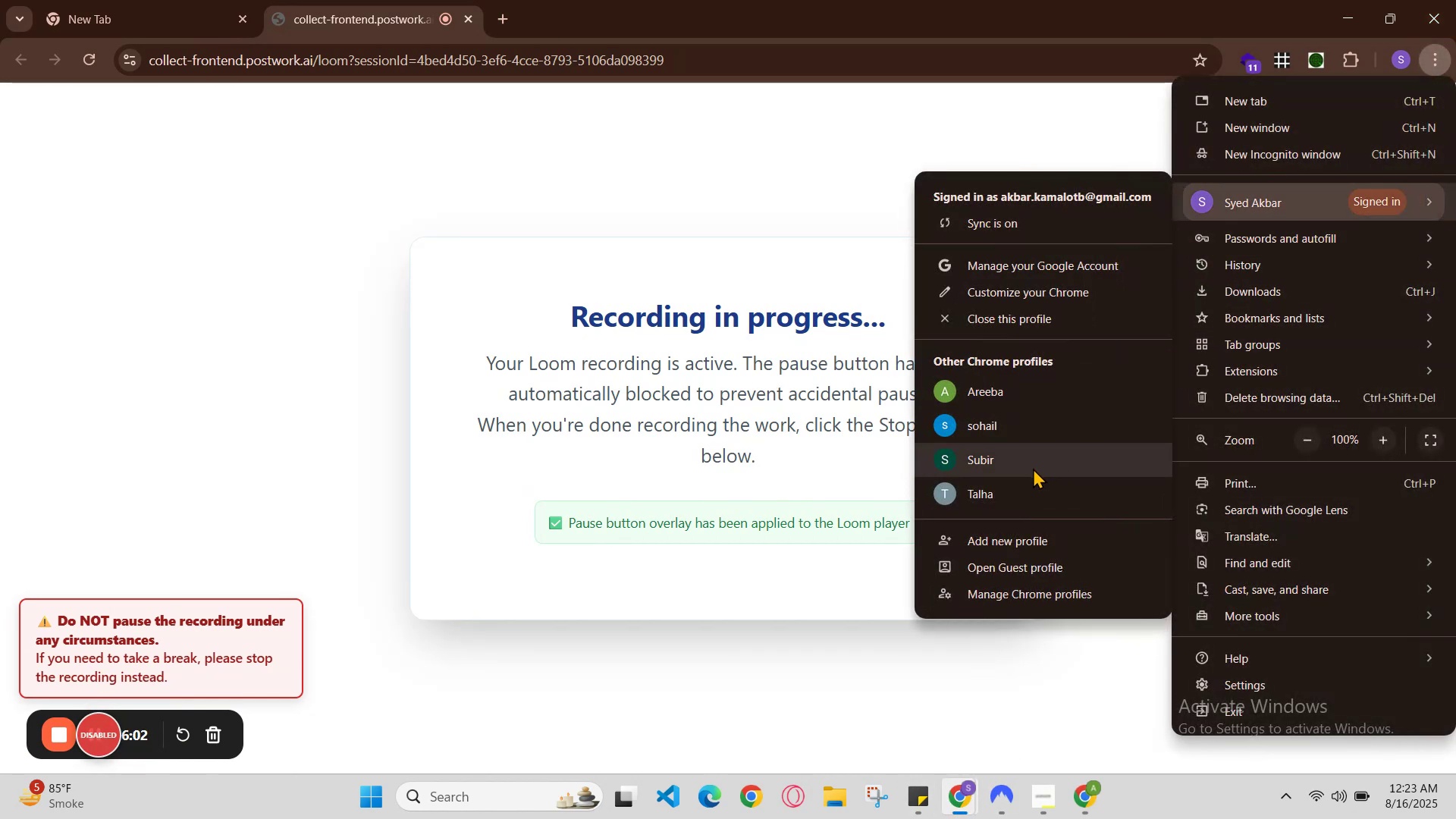 
left_click([1036, 494])
 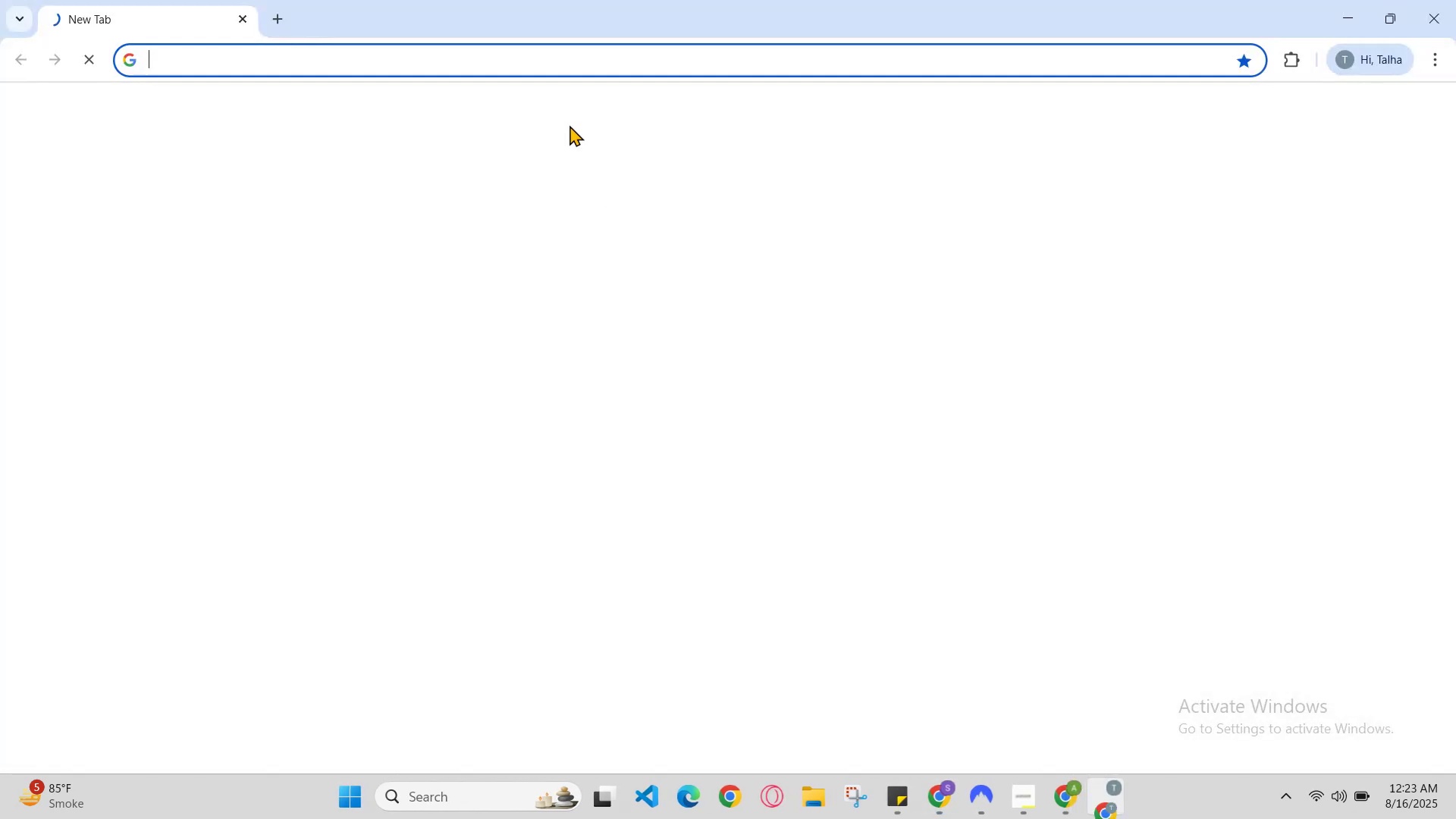 
key(Control+ControlLeft)
 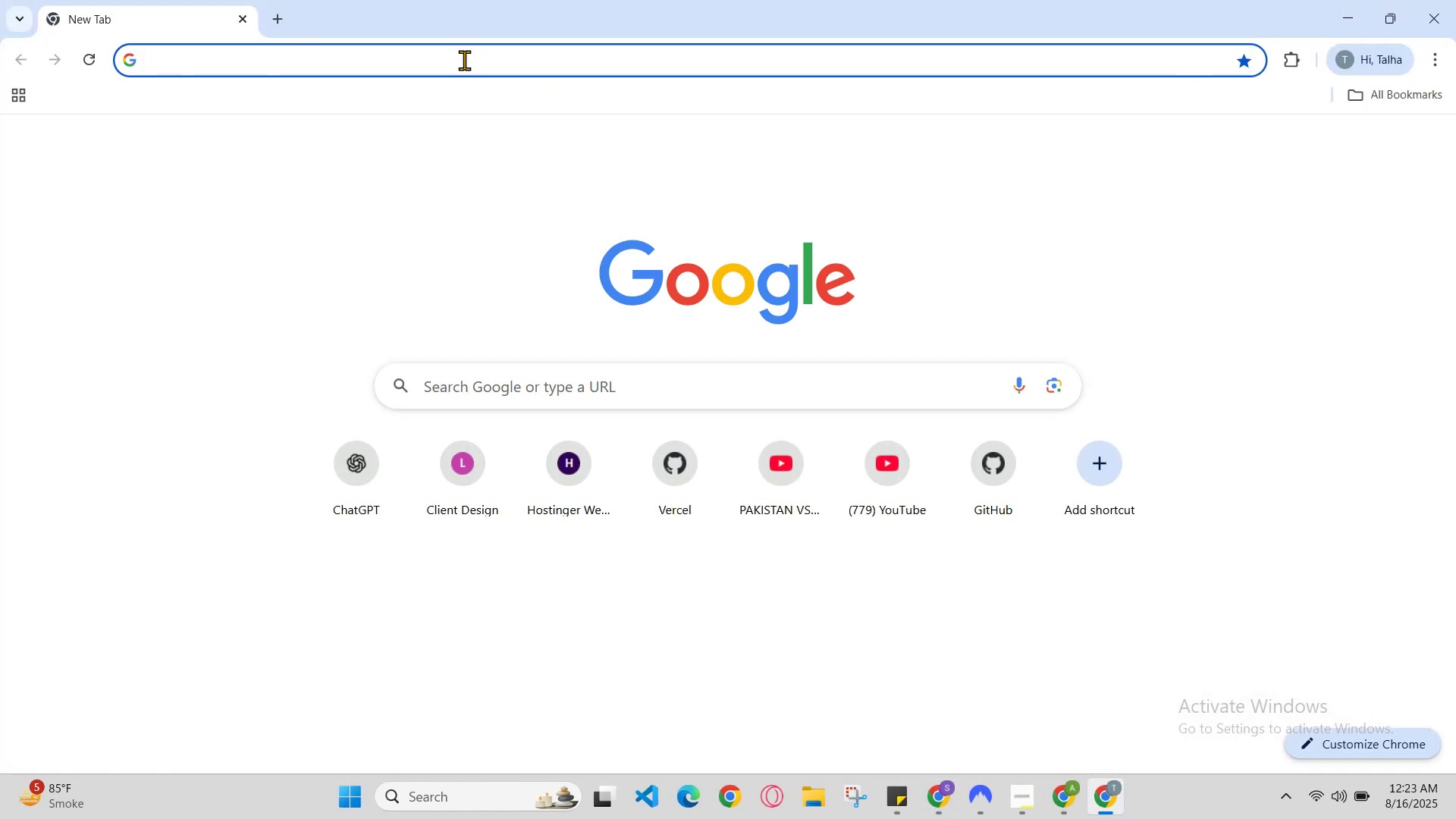 
key(C)
 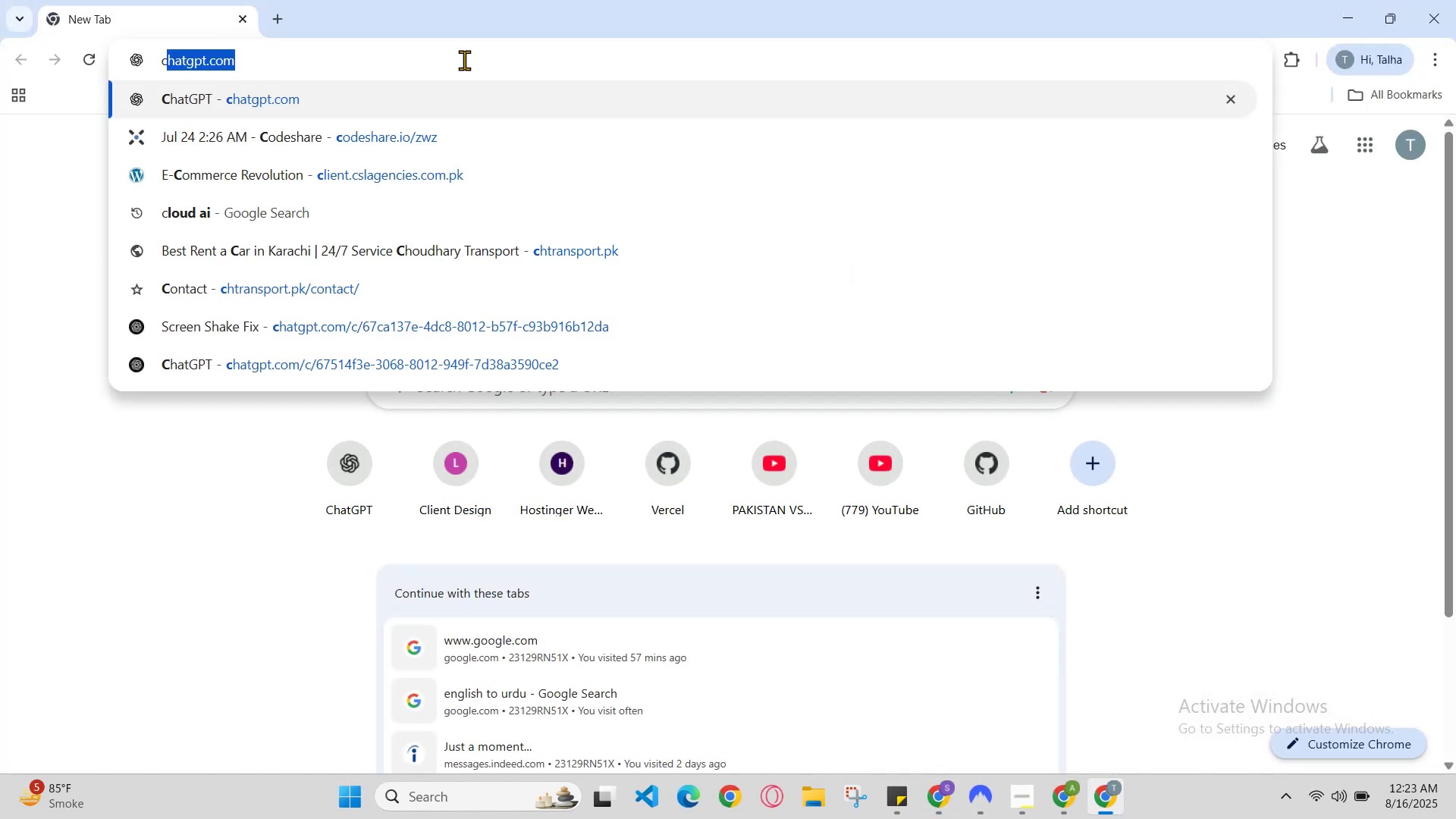 
key(Enter)
 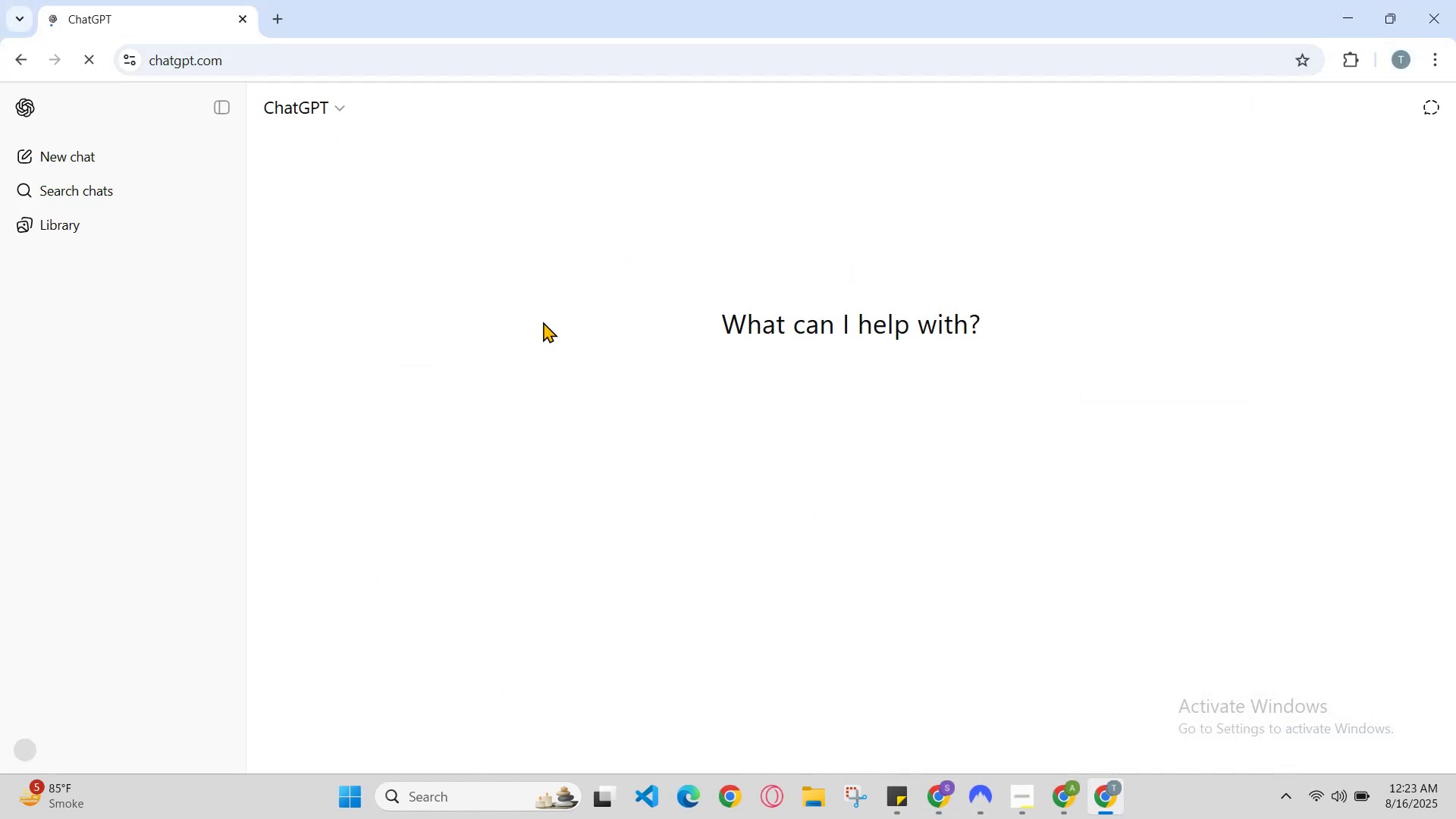 
key(Control+V)
 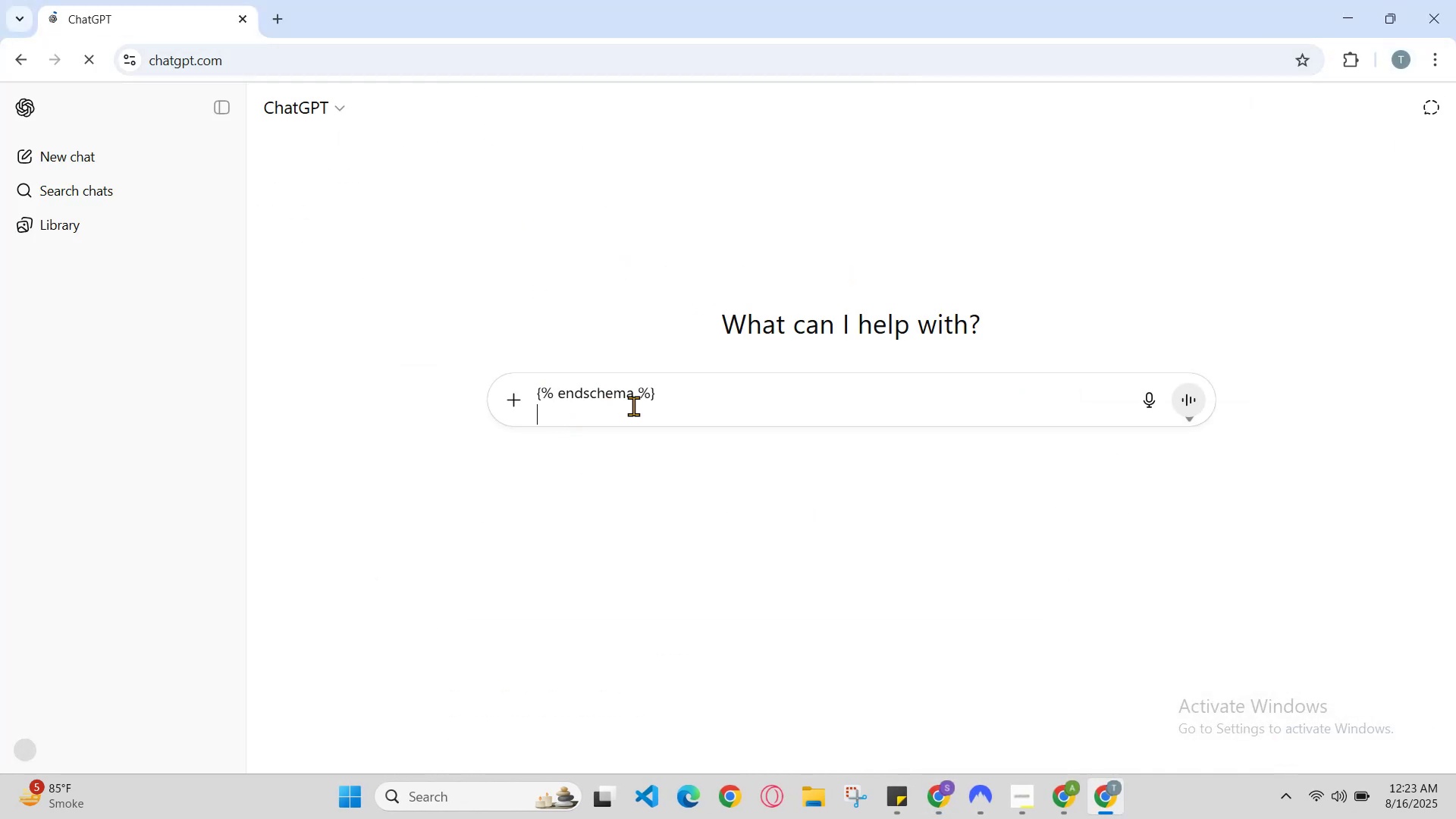 
scroll: coordinate [766, 504], scroll_direction: down, amount: 13.0
 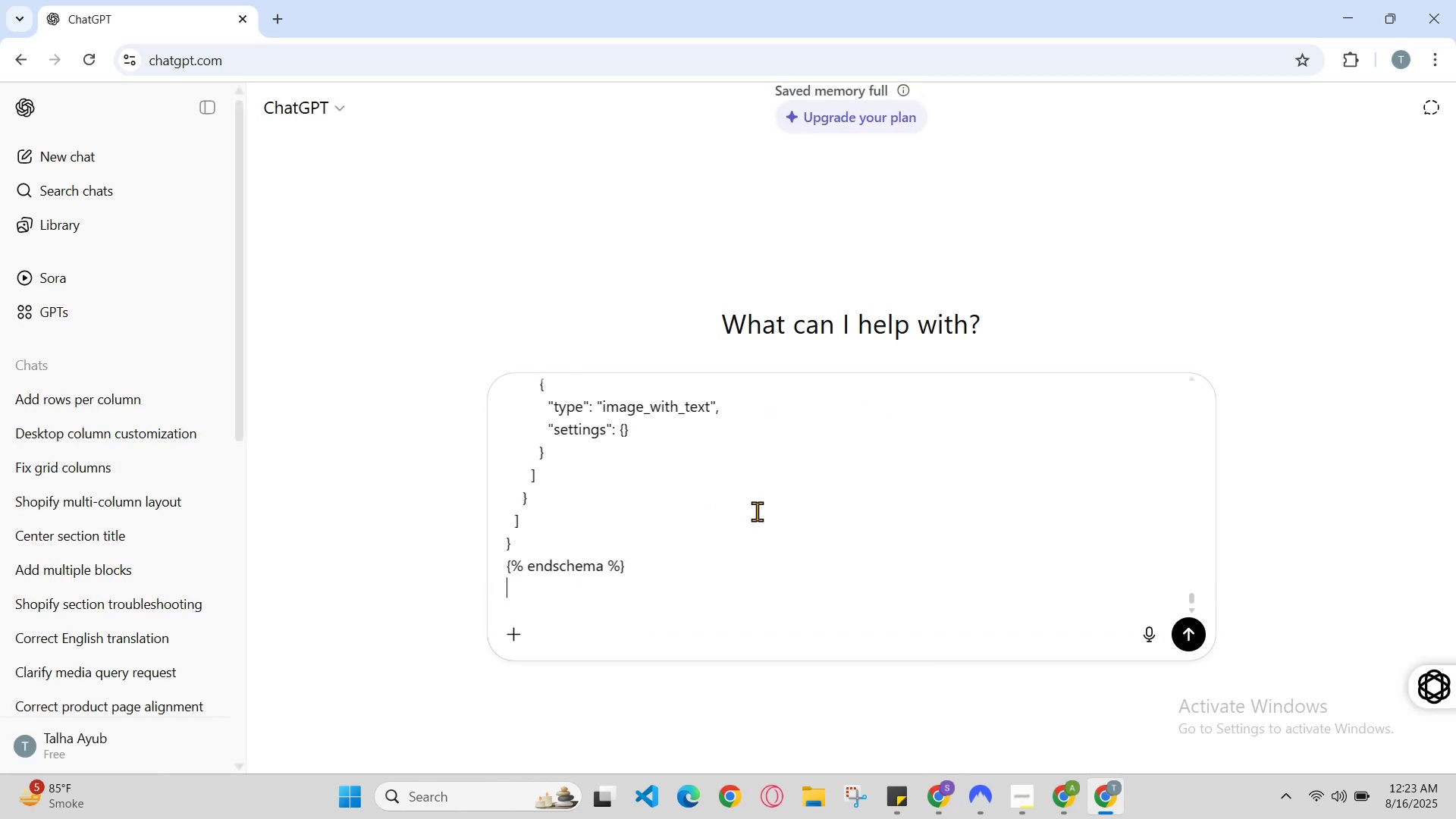 
key(Space)
 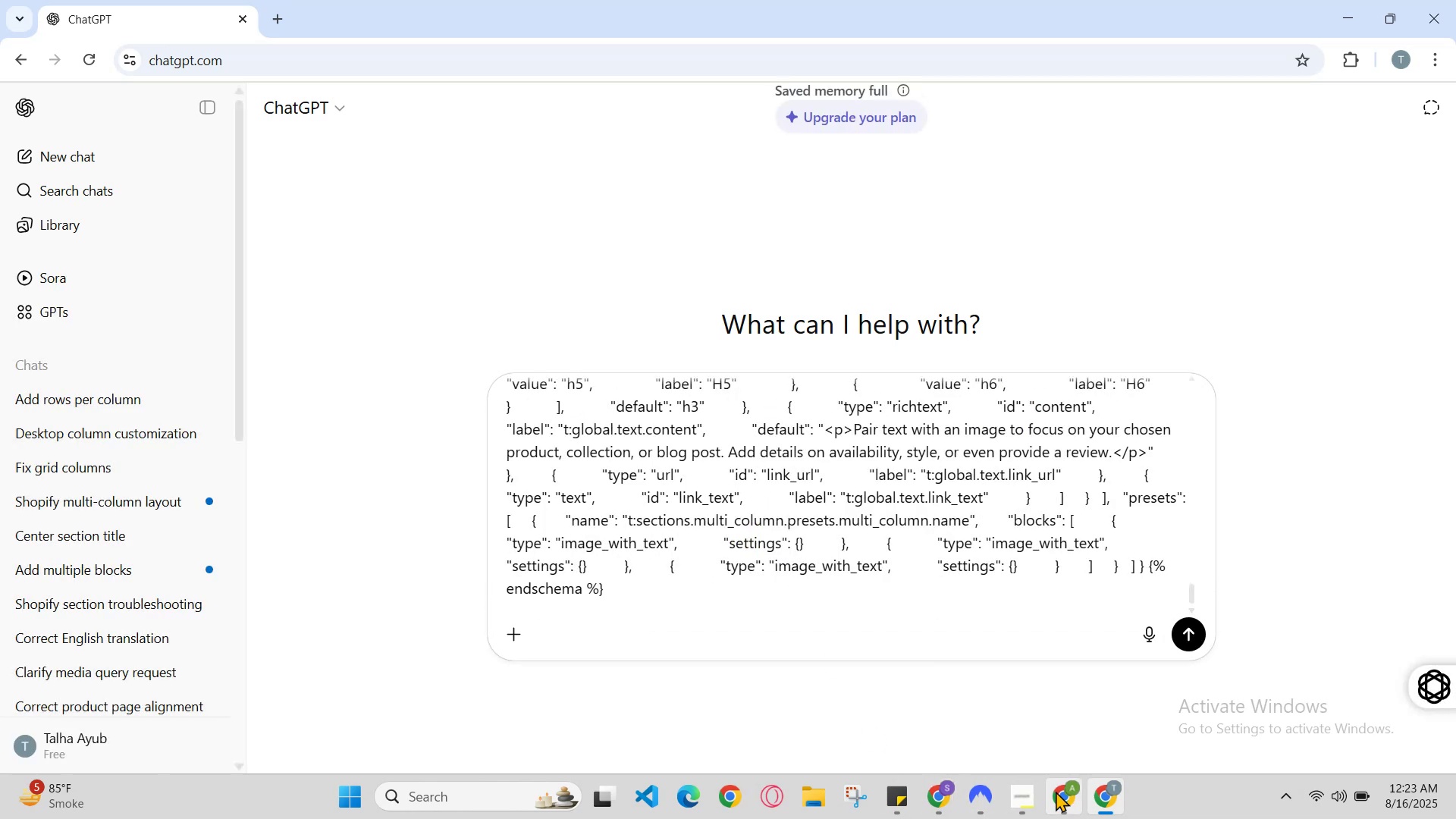 
left_click([1064, 790])
 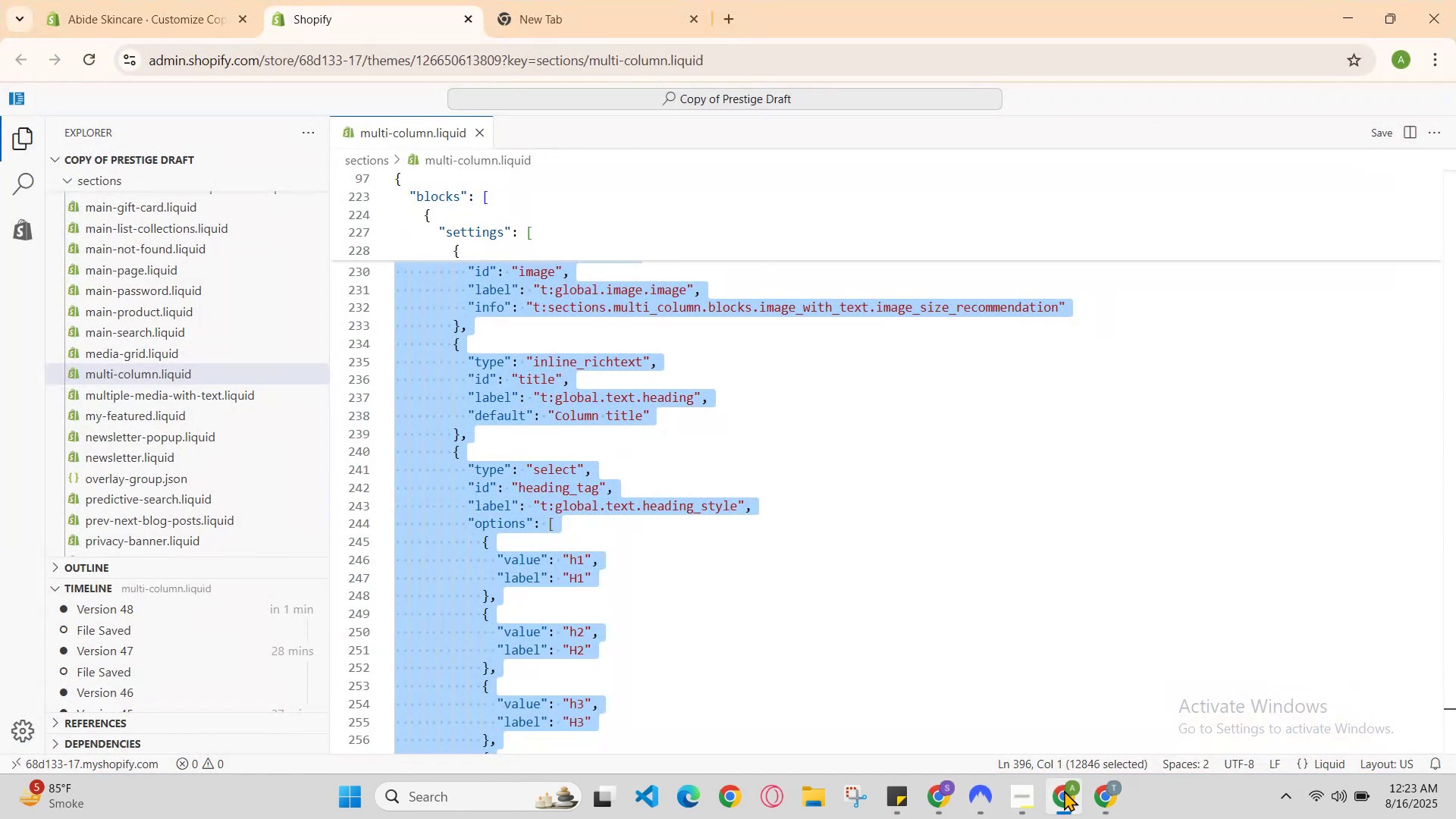 
left_click([943, 588])
 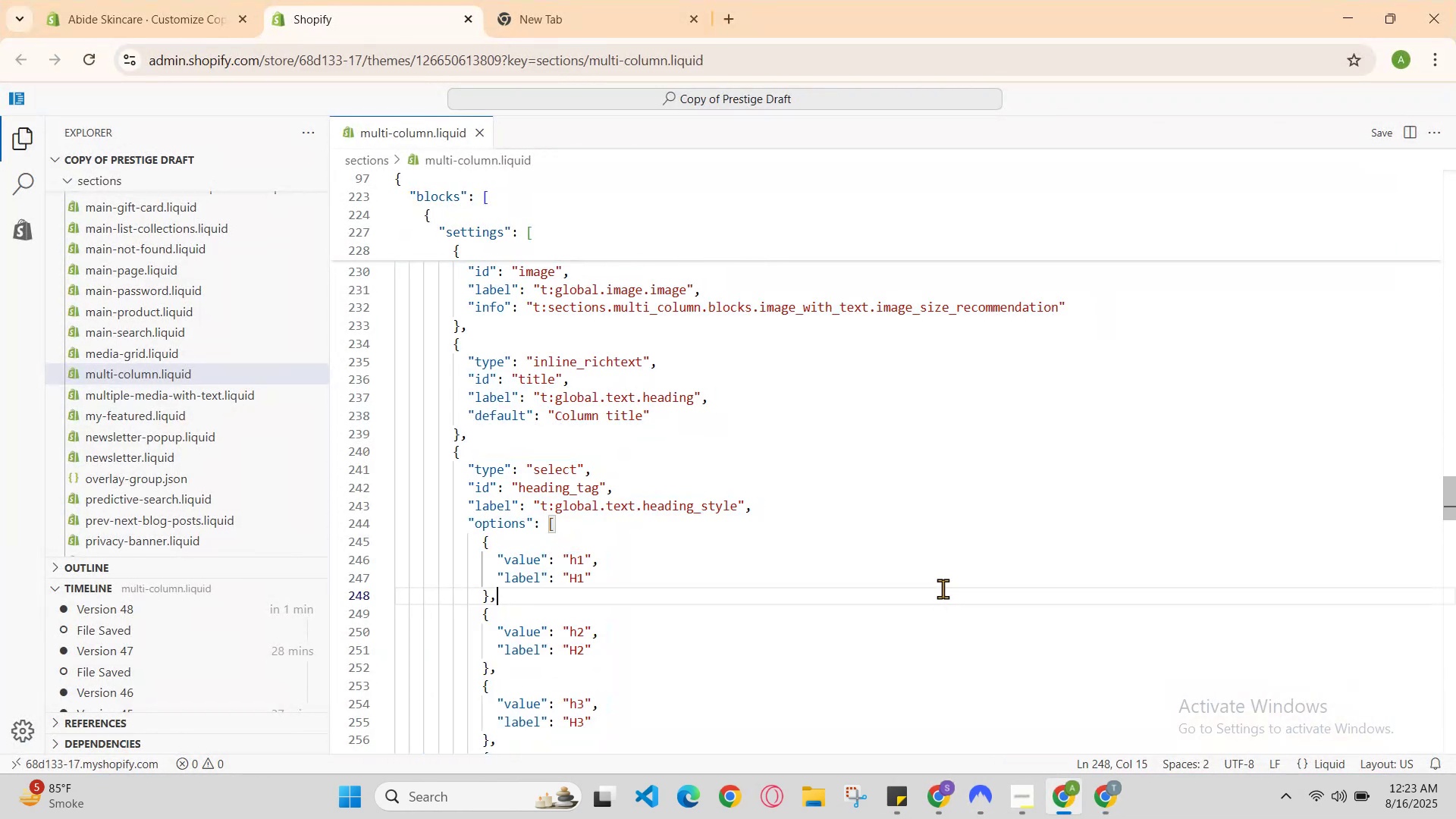 
scroll: coordinate [944, 581], scroll_direction: down, amount: 14.0
 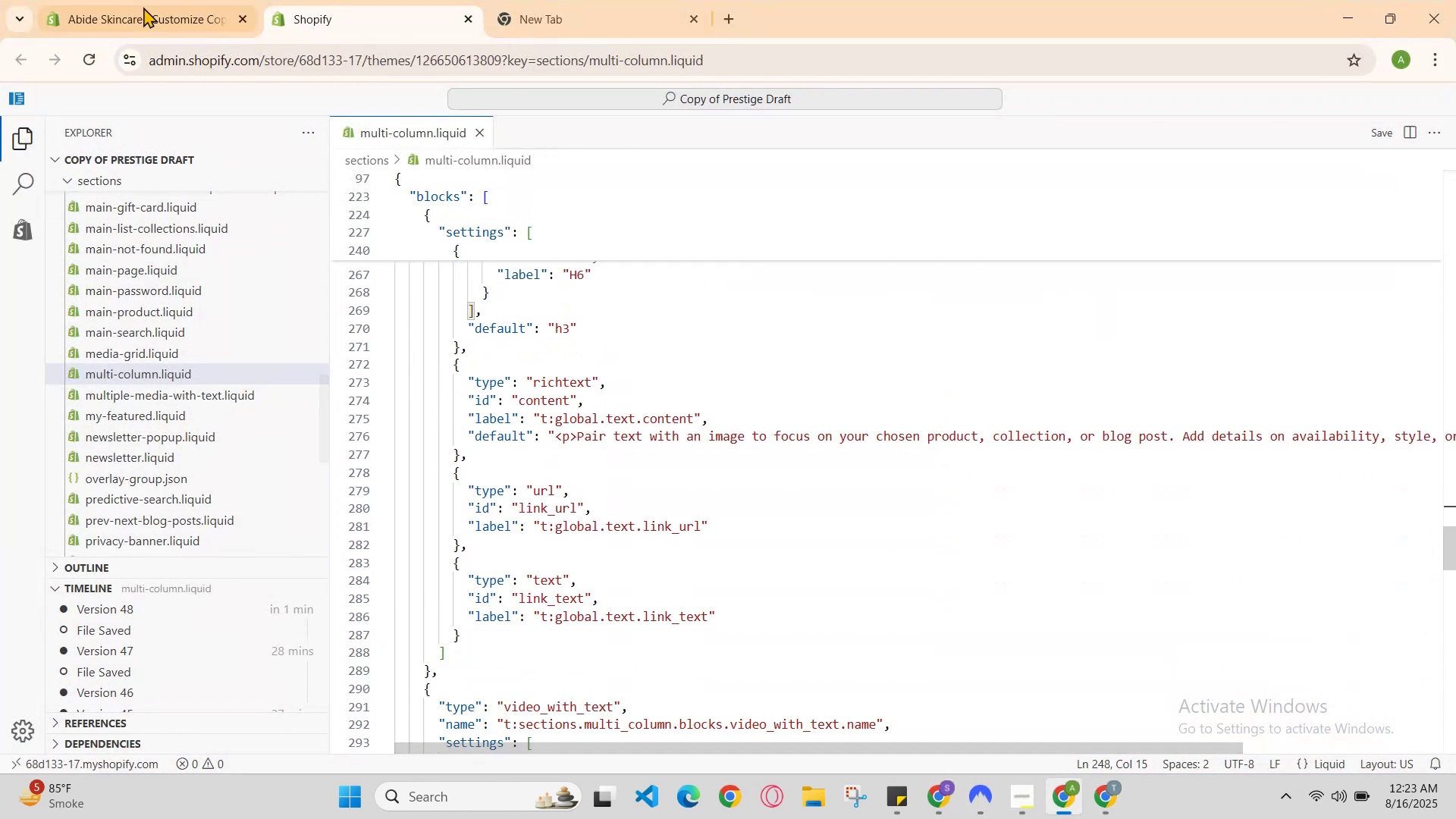 
left_click([173, 0])
 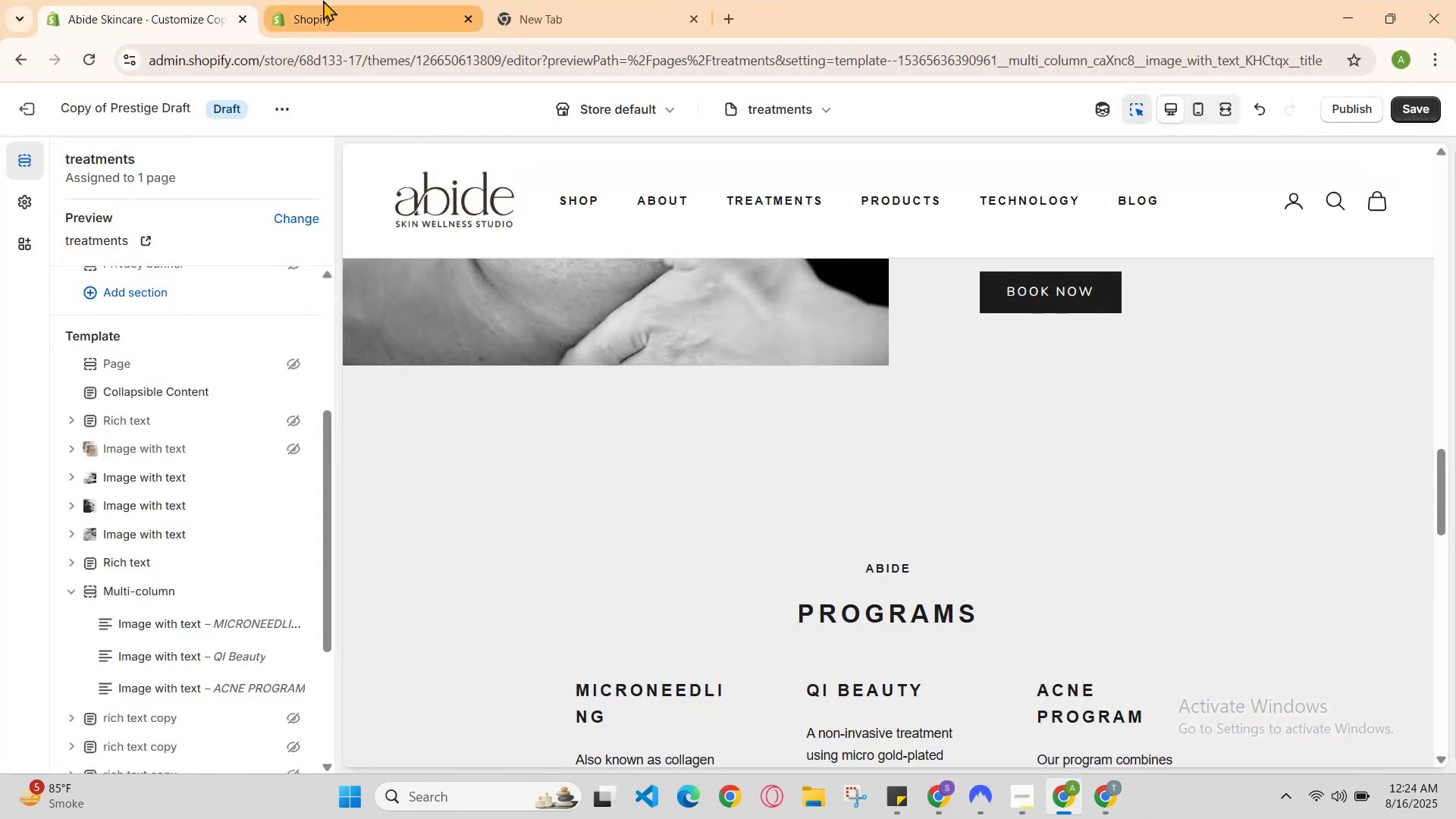 
left_click([323, 0])
 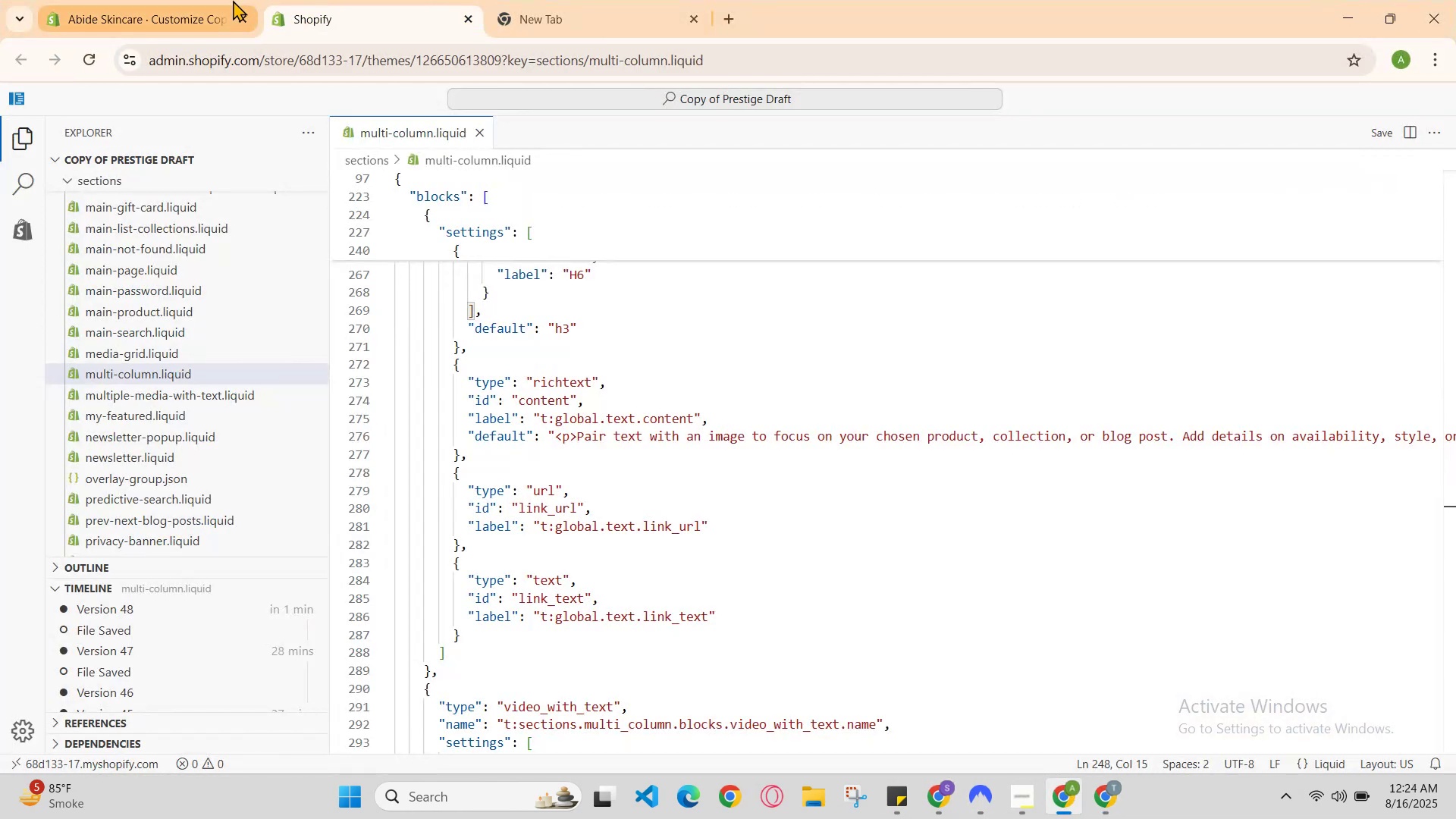 
left_click([227, 0])
 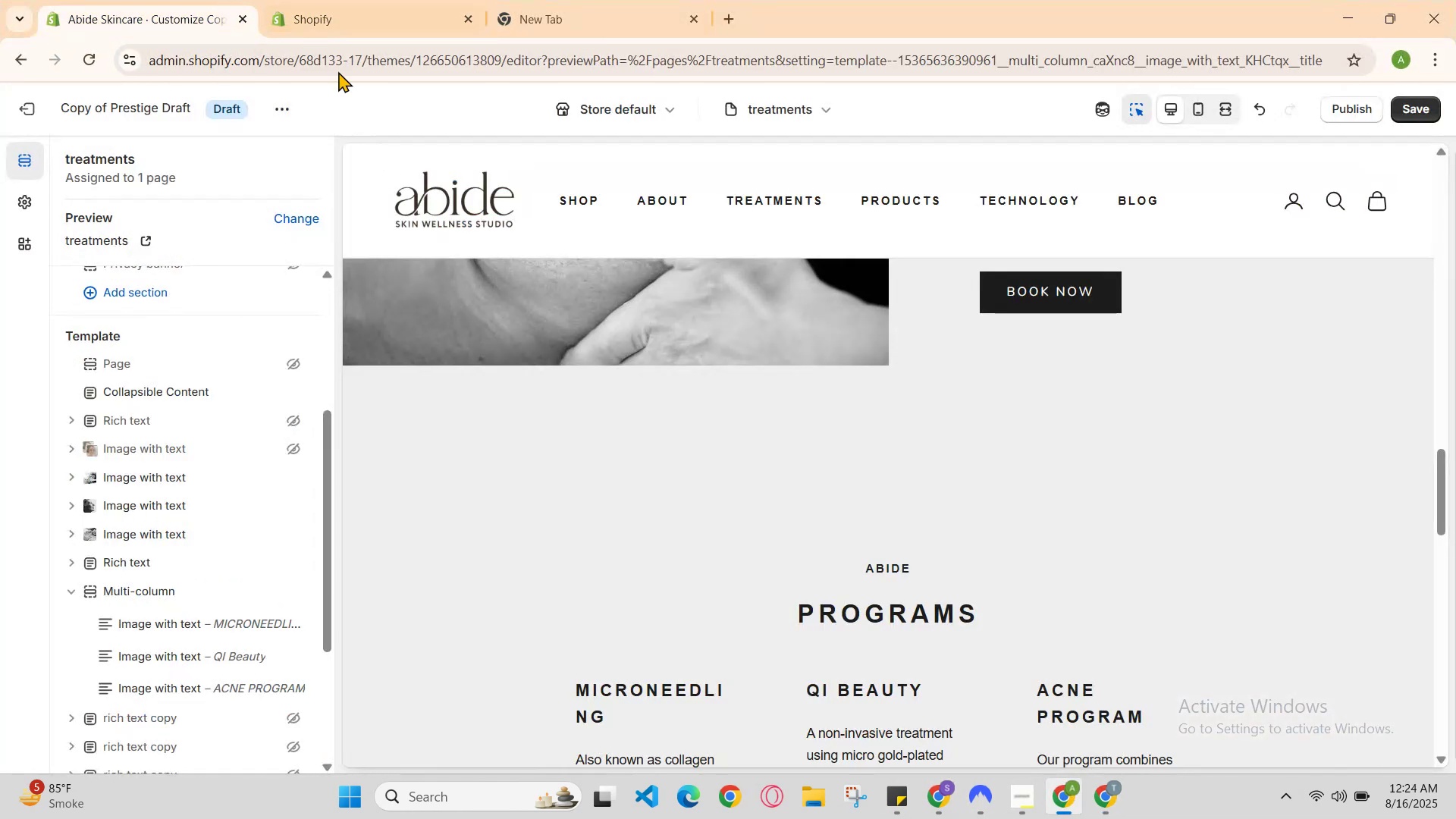 
scroll: coordinate [966, 617], scroll_direction: down, amount: 1.0
 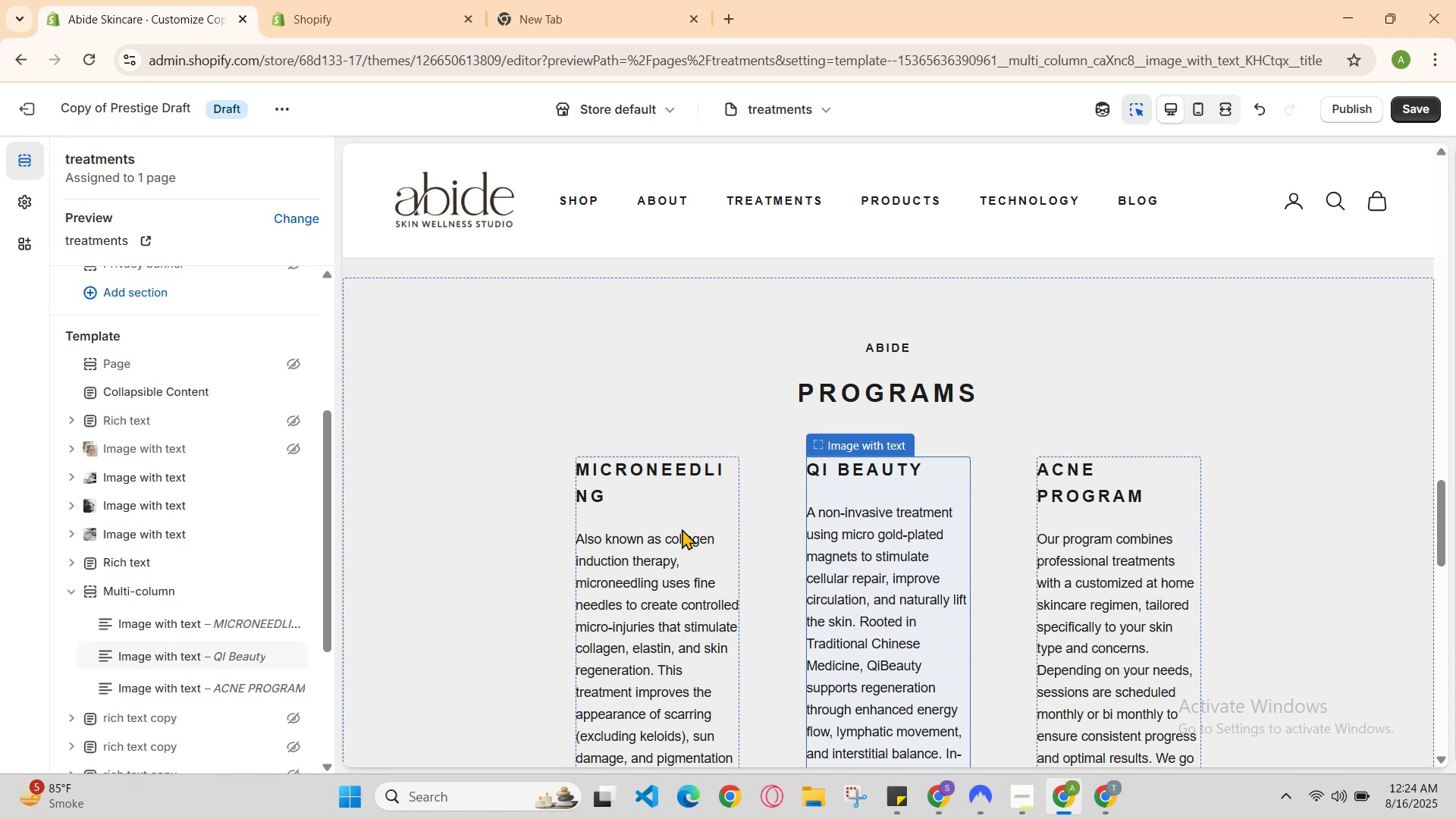 
left_click([679, 525])
 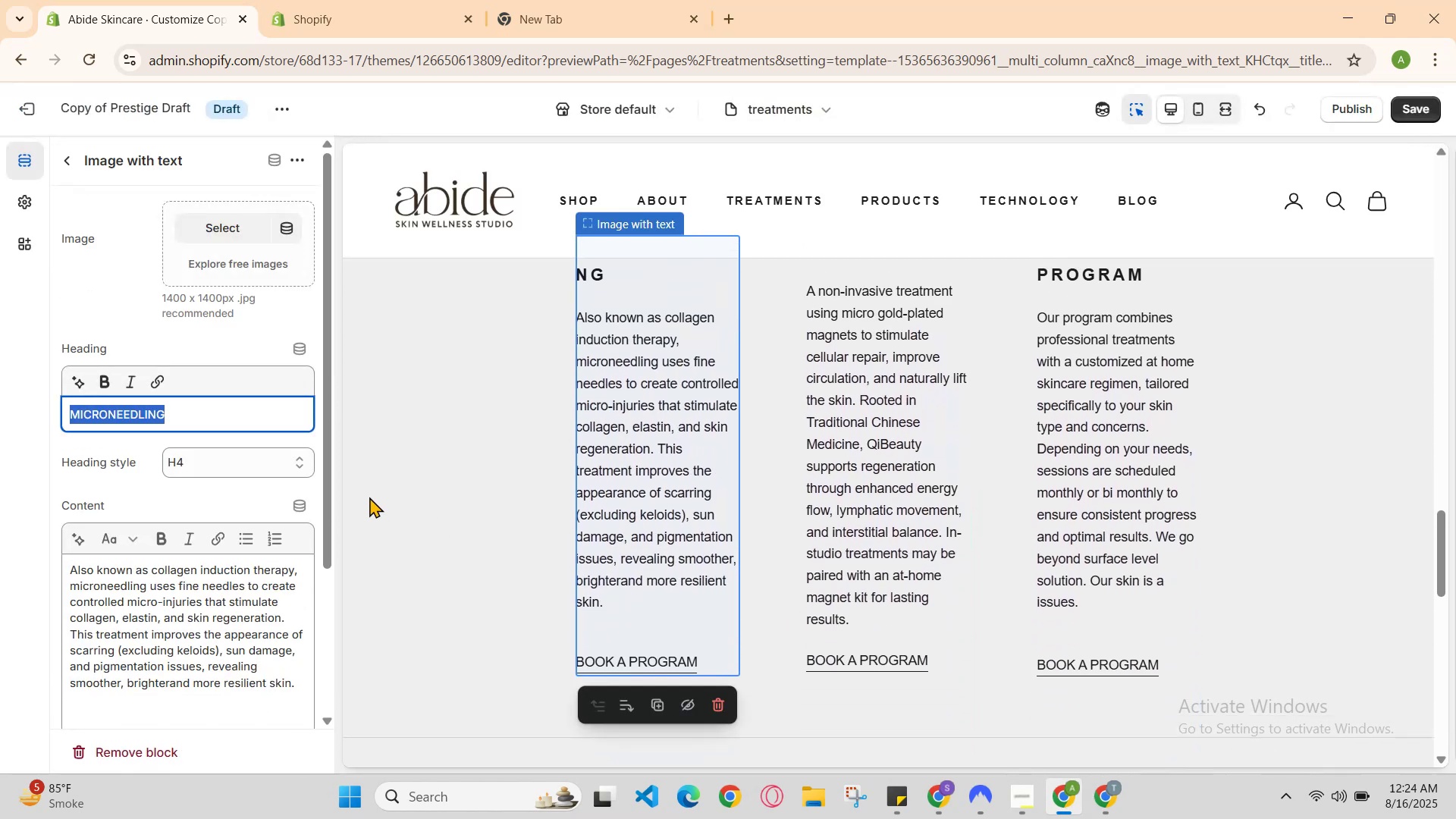 
scroll: coordinate [683, 319], scroll_direction: up, amount: 1.0
 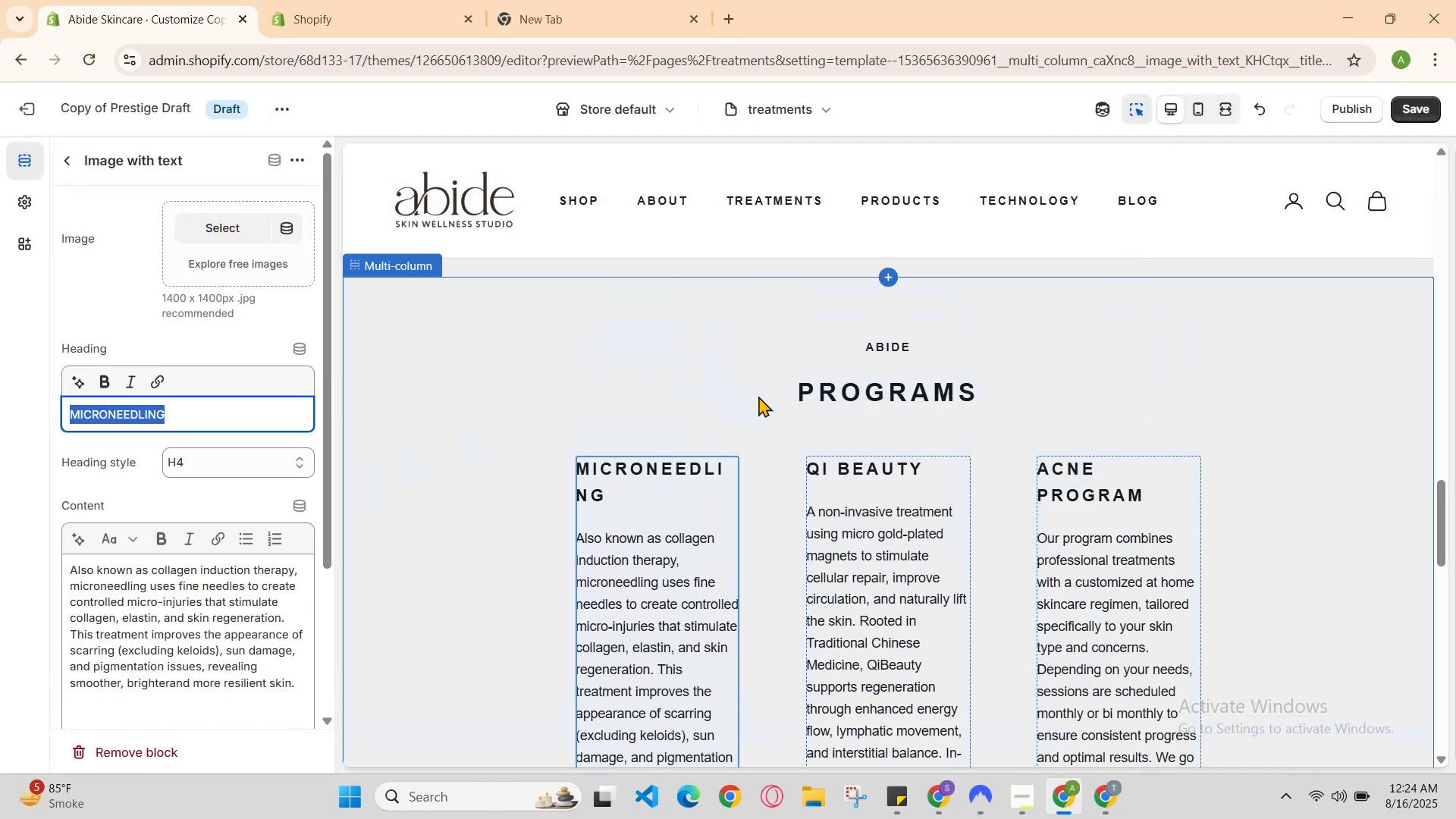 
left_click([775, 391])
 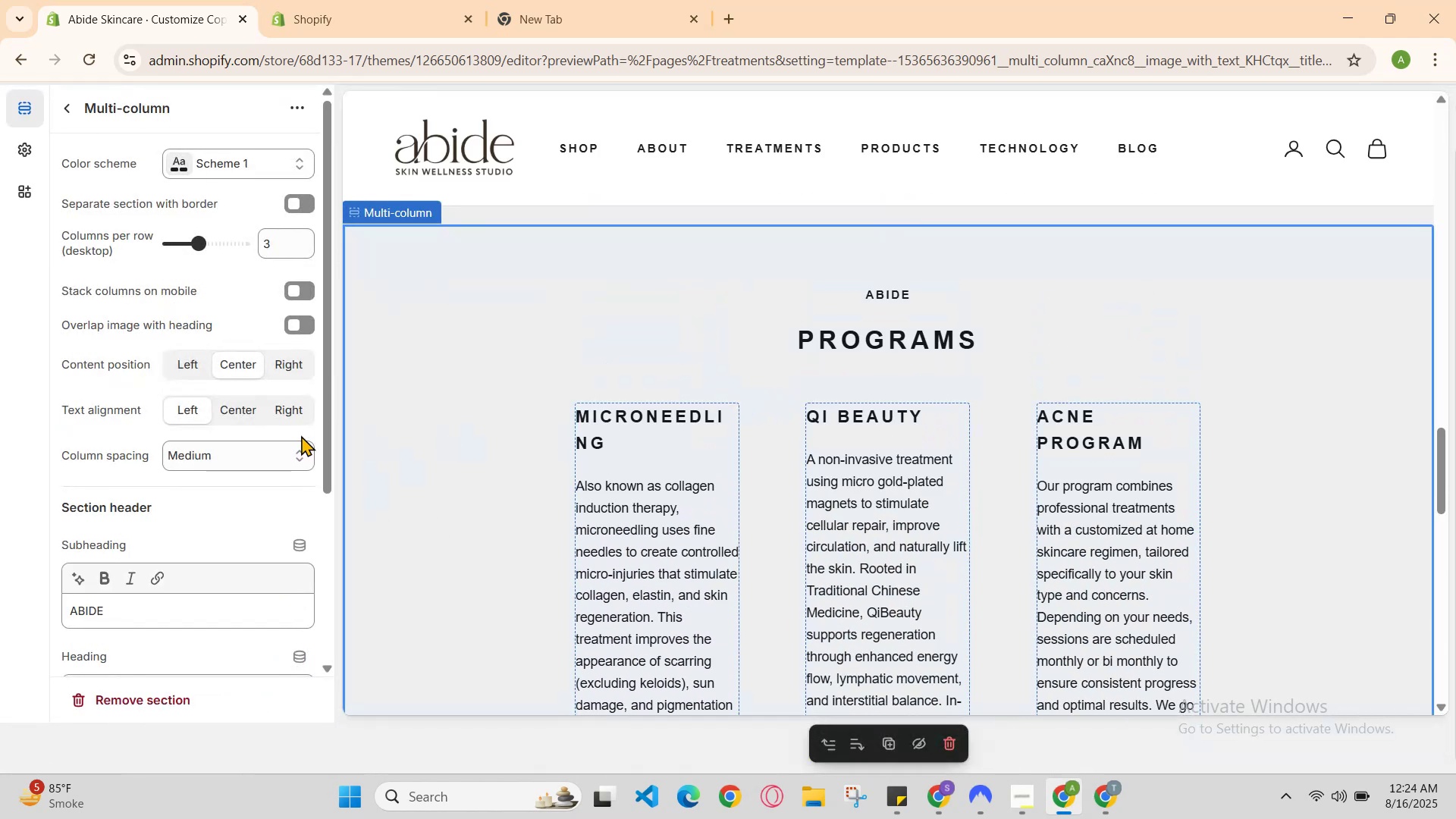 
scroll: coordinate [220, 397], scroll_direction: none, amount: 0.0
 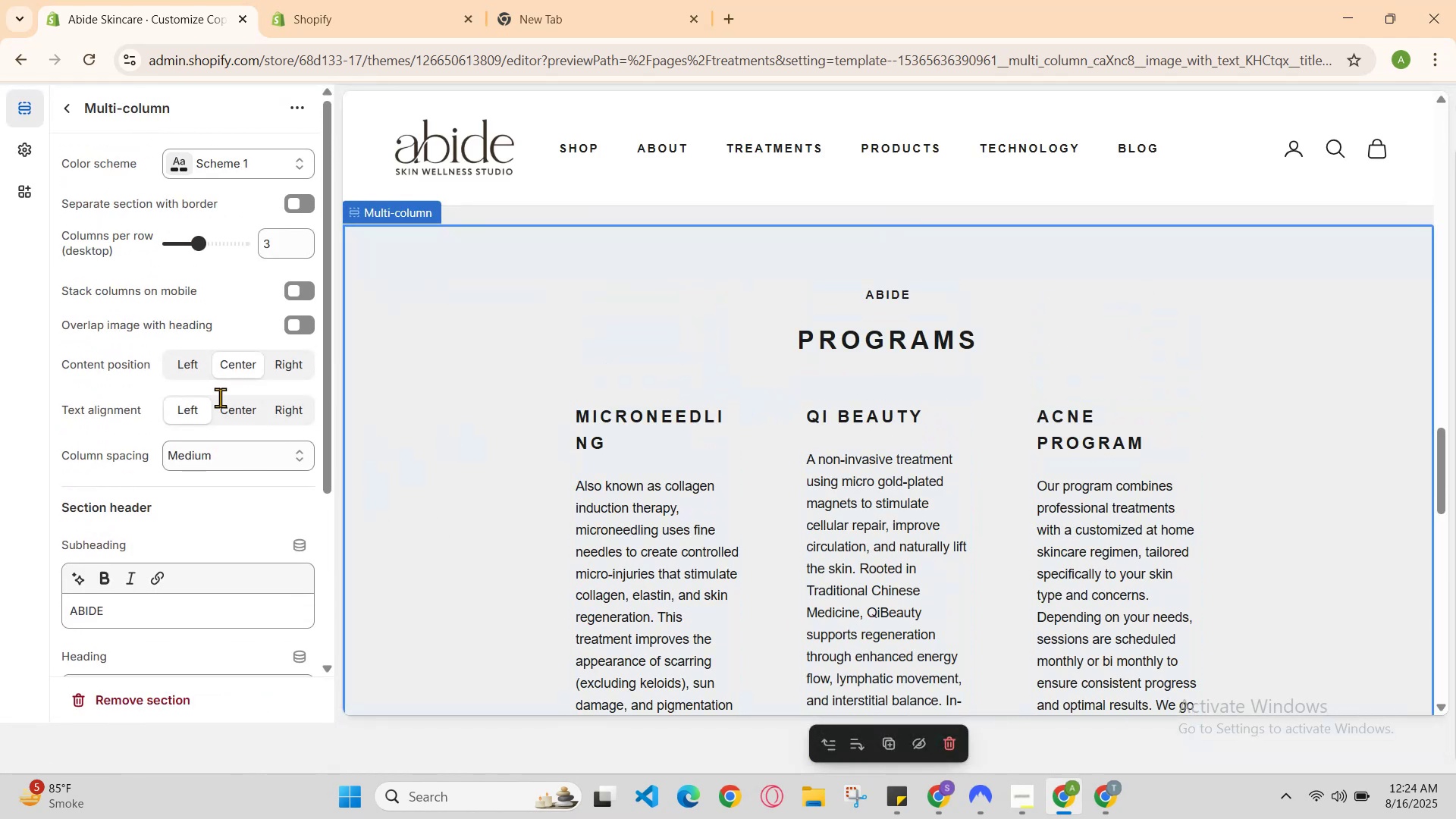 
scroll: coordinate [220, 397], scroll_direction: up, amount: 1.0
 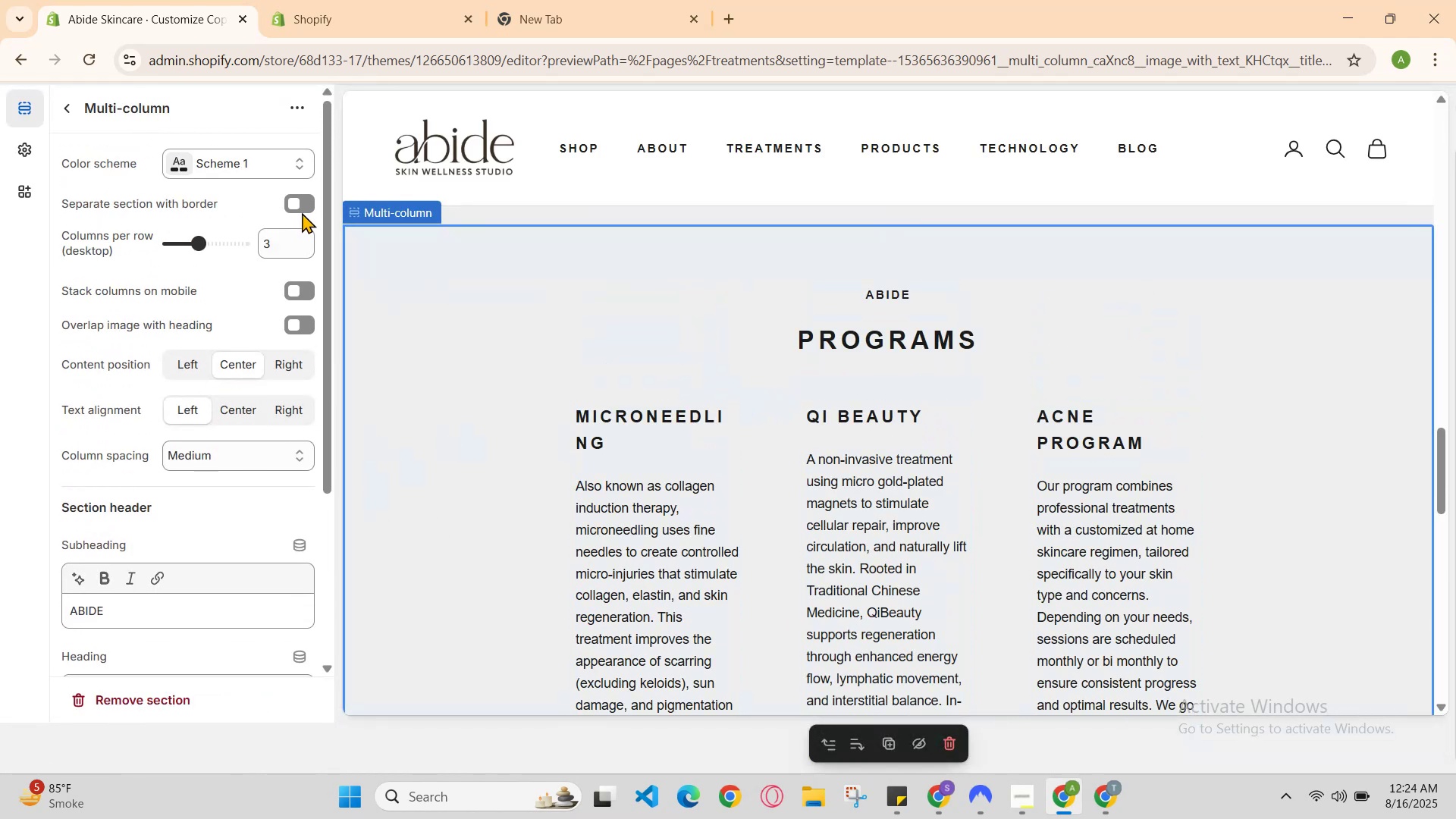 
left_click([303, 206])
 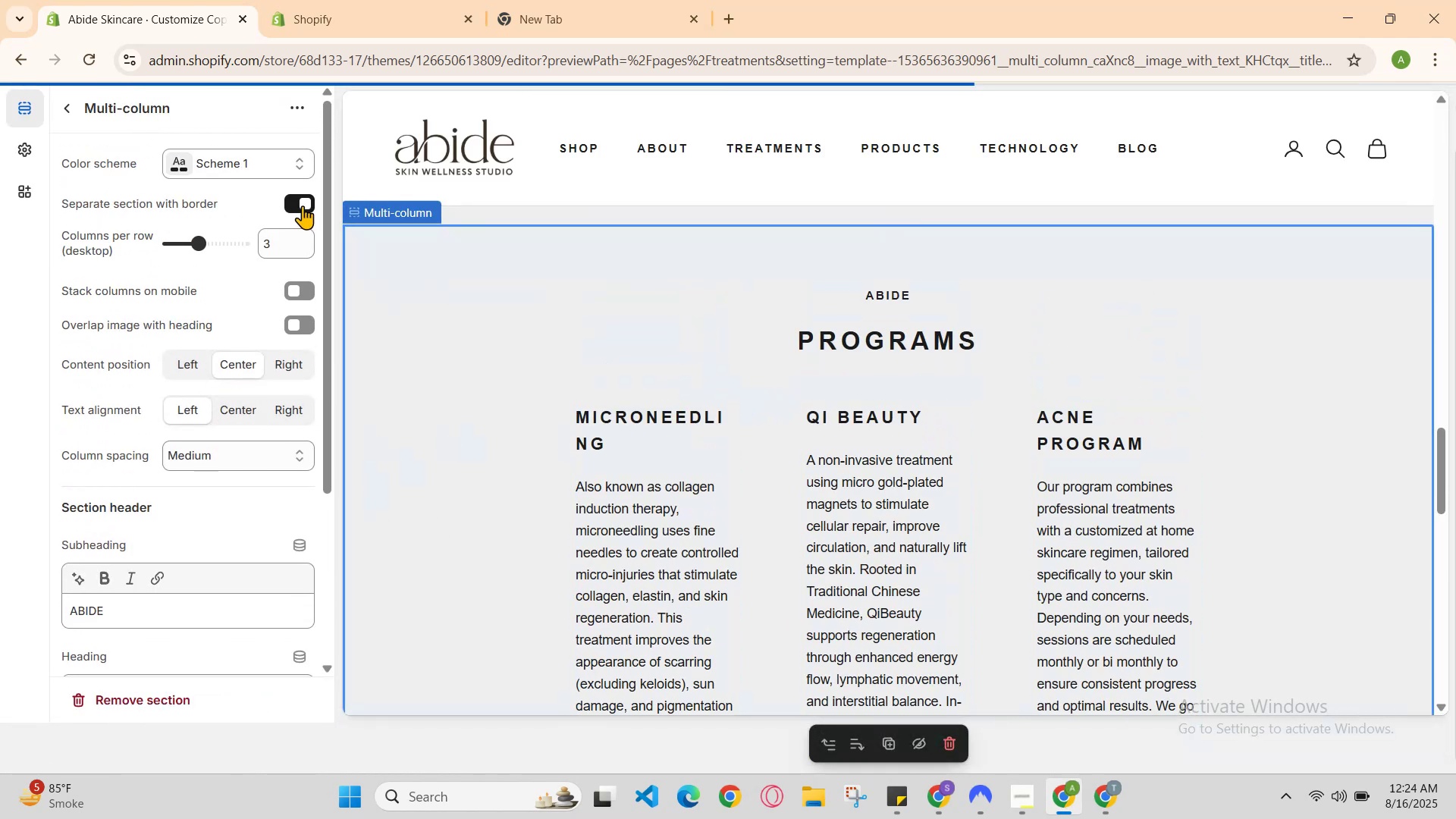 
left_click([303, 206])
 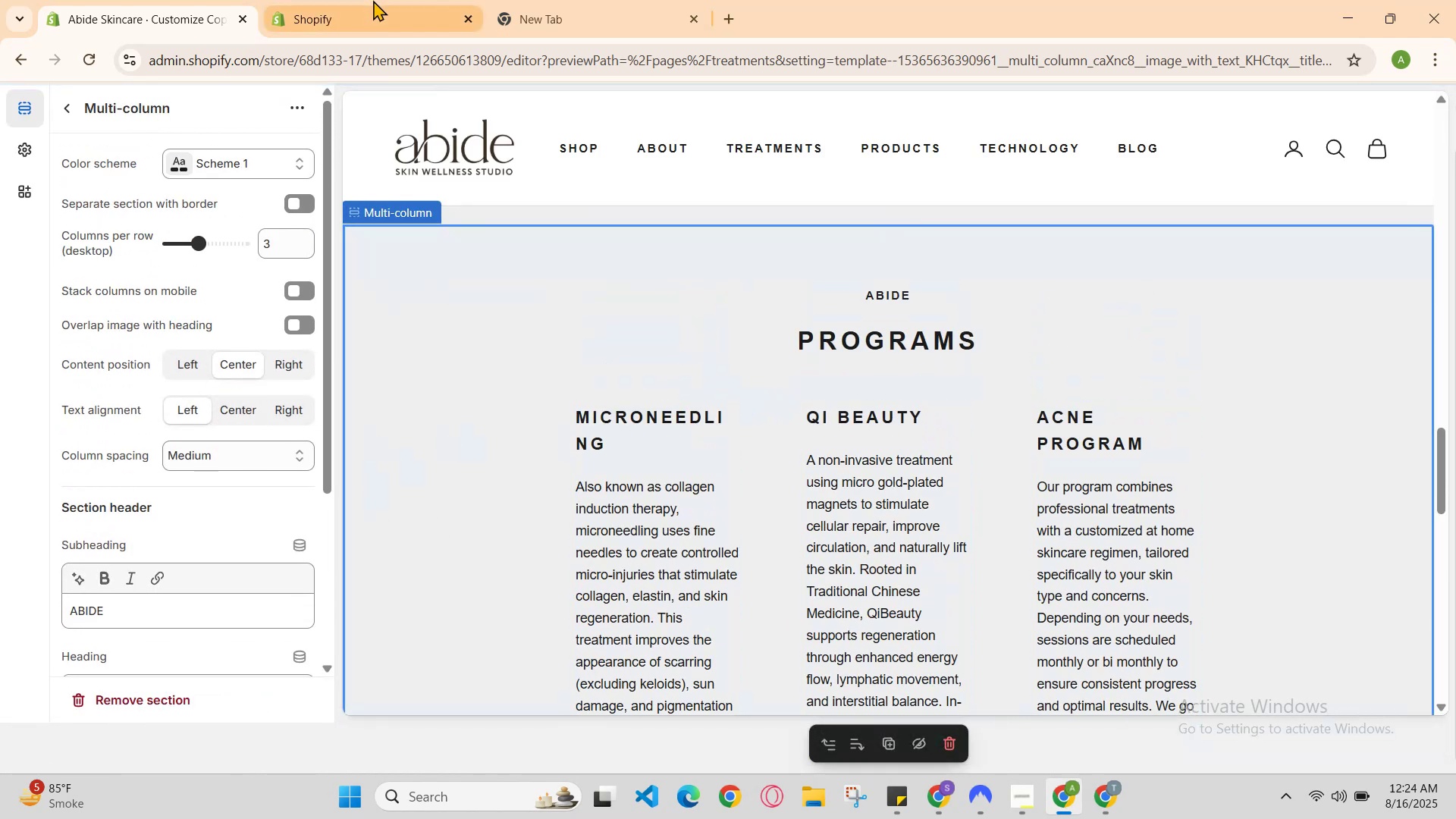 
left_click([375, 0])
 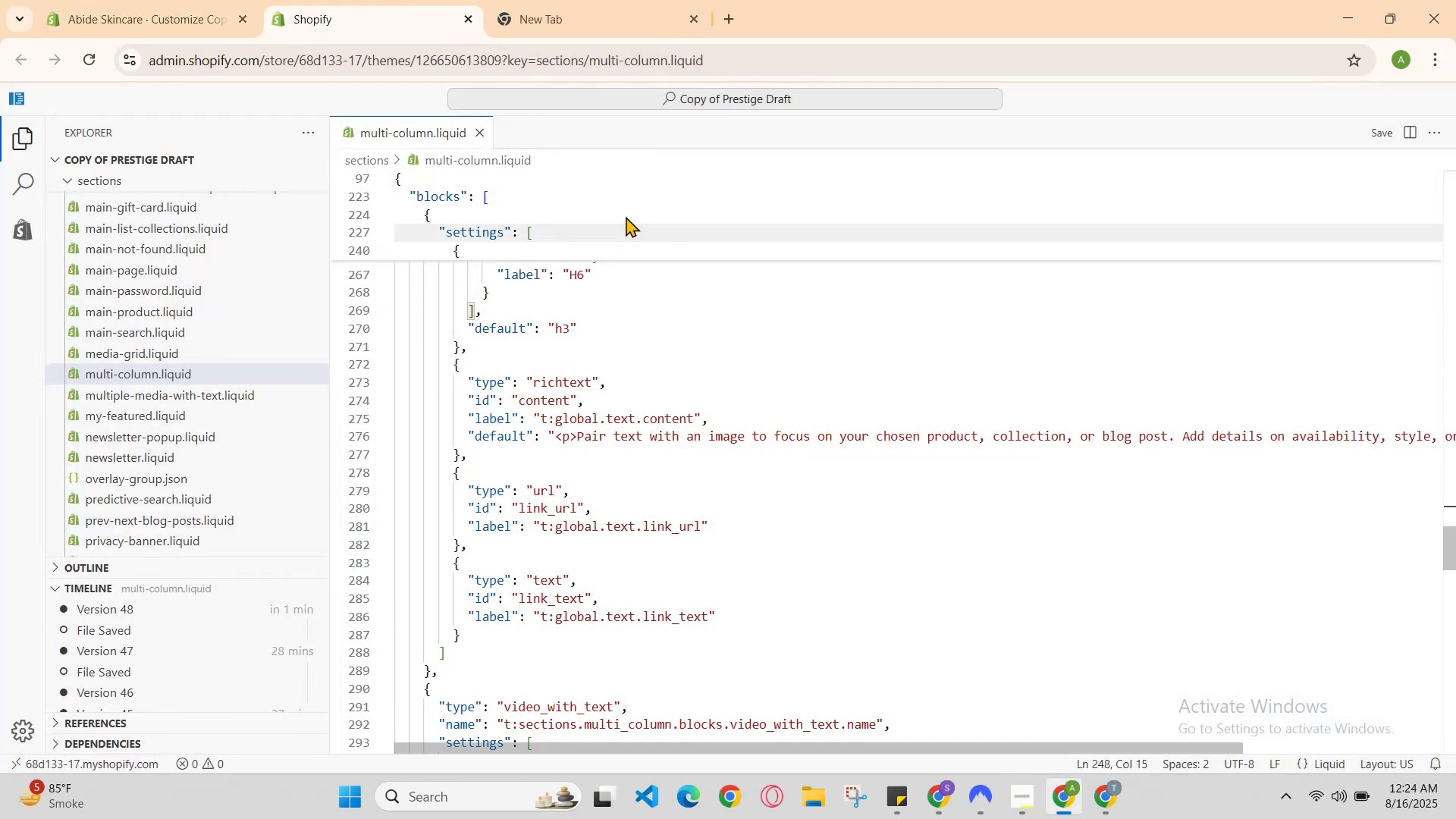 
left_click([655, 0])
 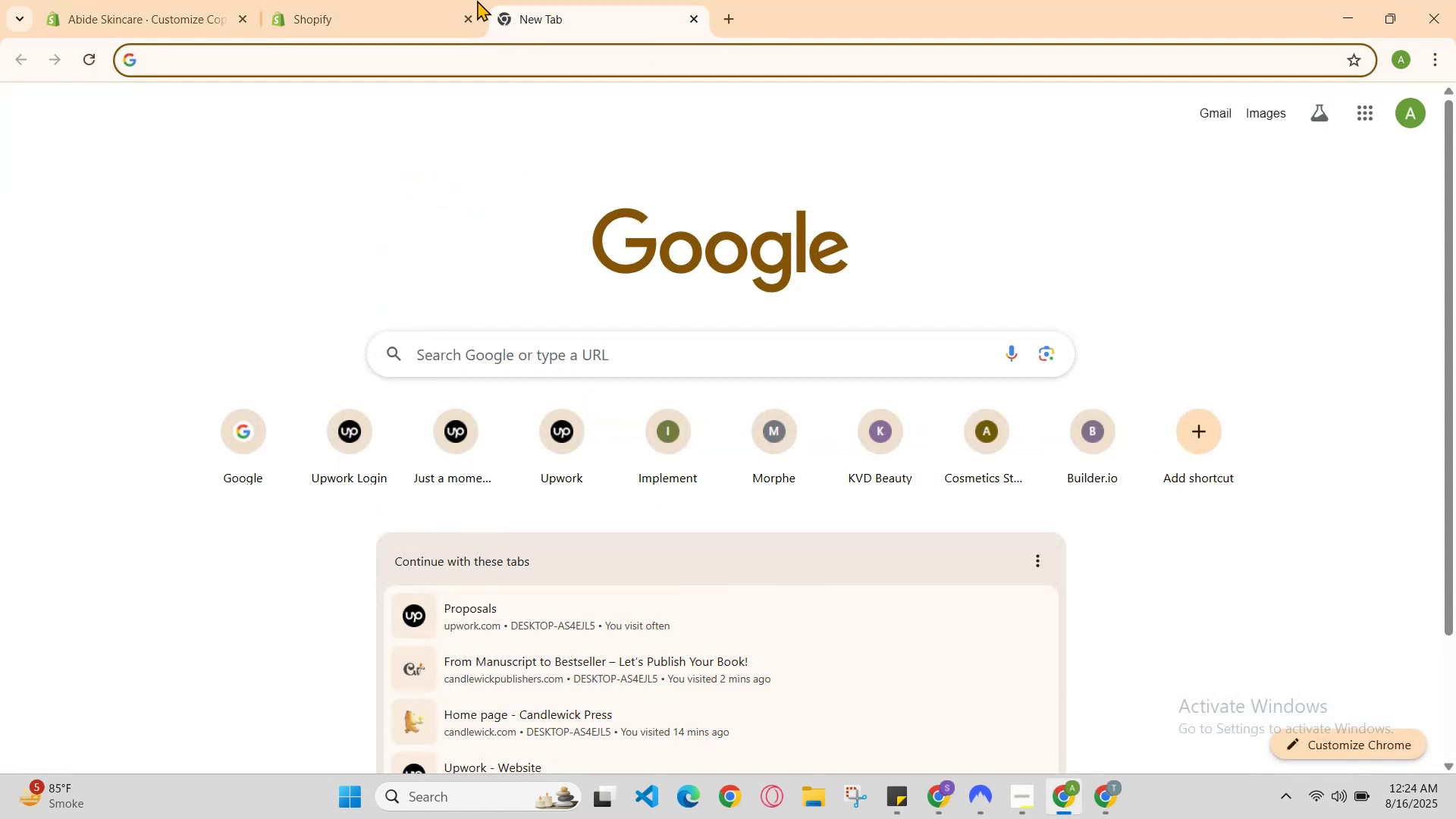 
left_click([466, 0])
 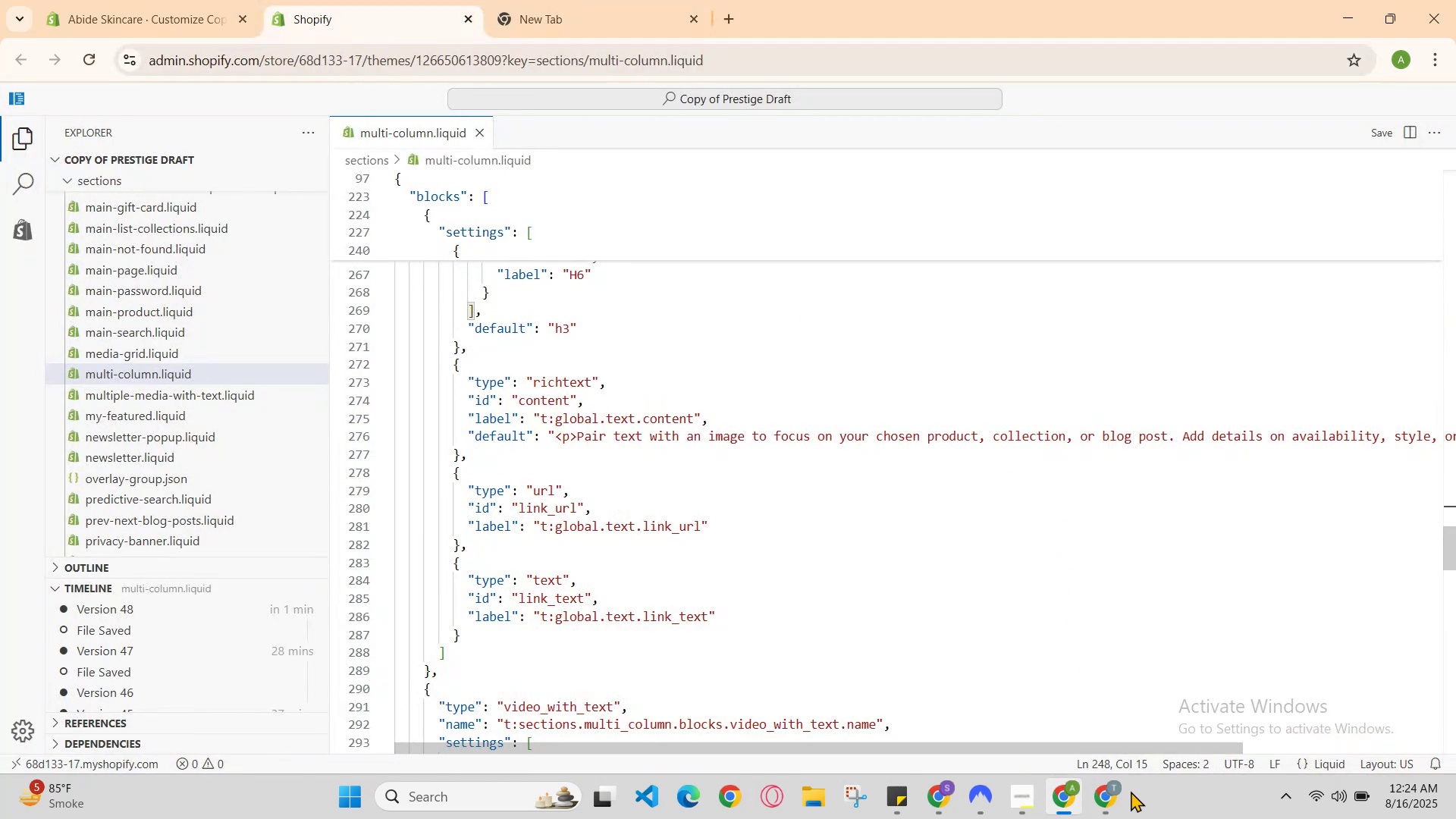 
left_click([1111, 799])
 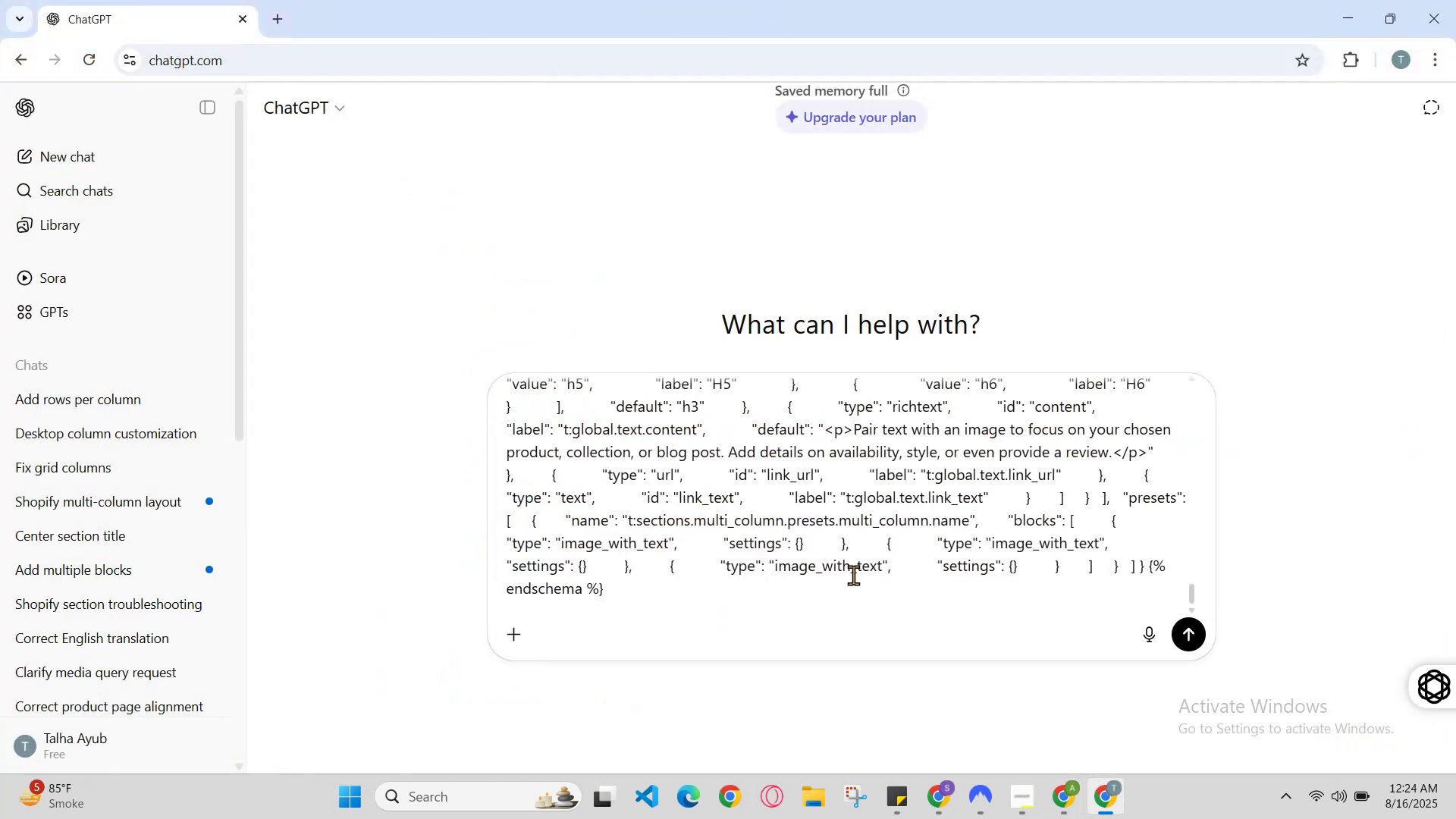 
left_click([902, 606])
 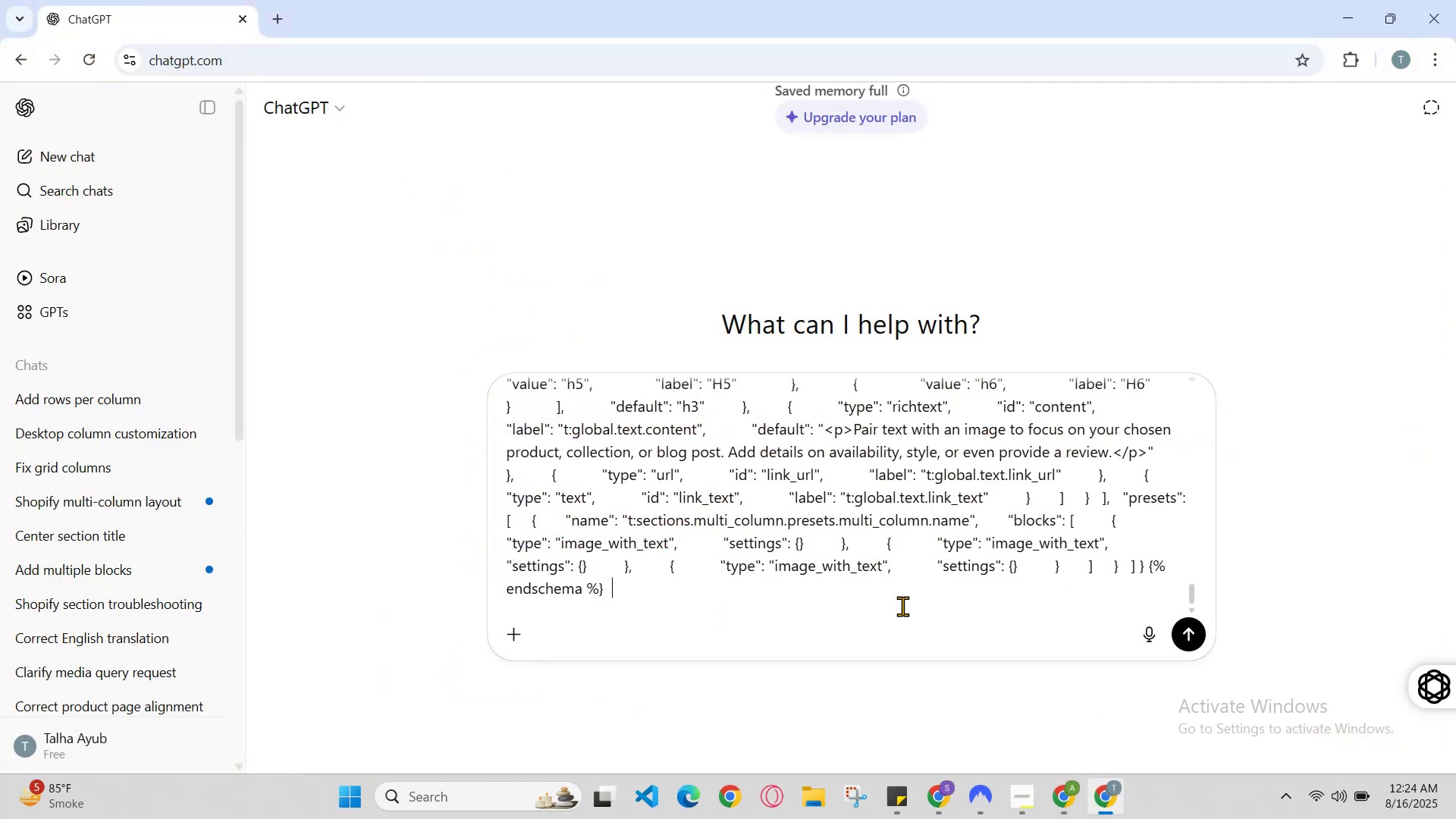 
type(   make this laout )
key(Backspace)
key(Backspace)
key(Backspace)
key(Backspace)
key(Backspace)
key(Backspace)
key(Backspace)
key(Backspace)
key(Backspace)
key(Backspace)
key(Backspace)
key(Backspace)
key(Backspace)
key(Backspace)
key(Backspace)
key(Backspace)
key(Backspace)
 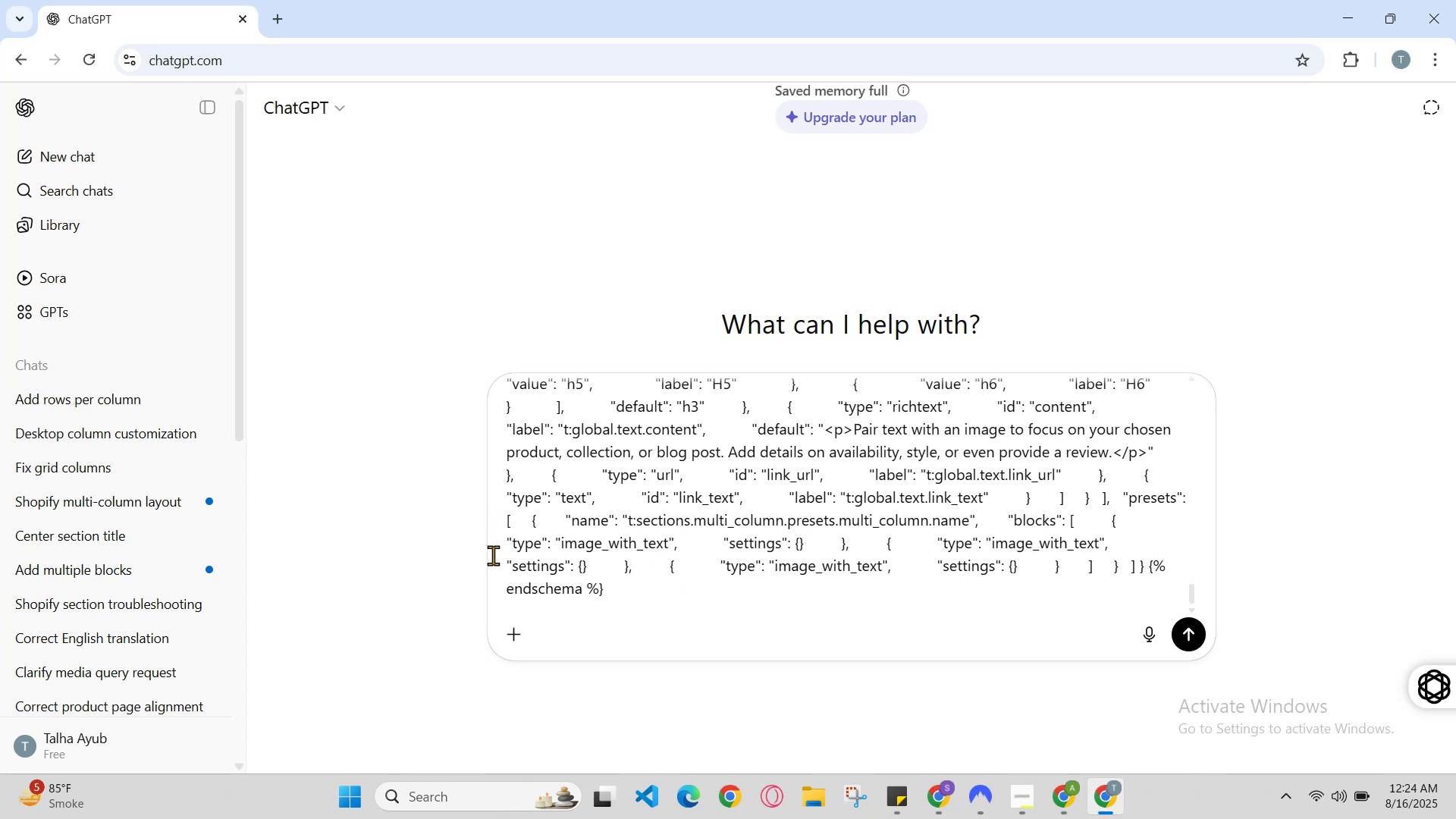 
left_click_drag(start_coordinate=[513, 635], to_coordinate=[509, 635])
 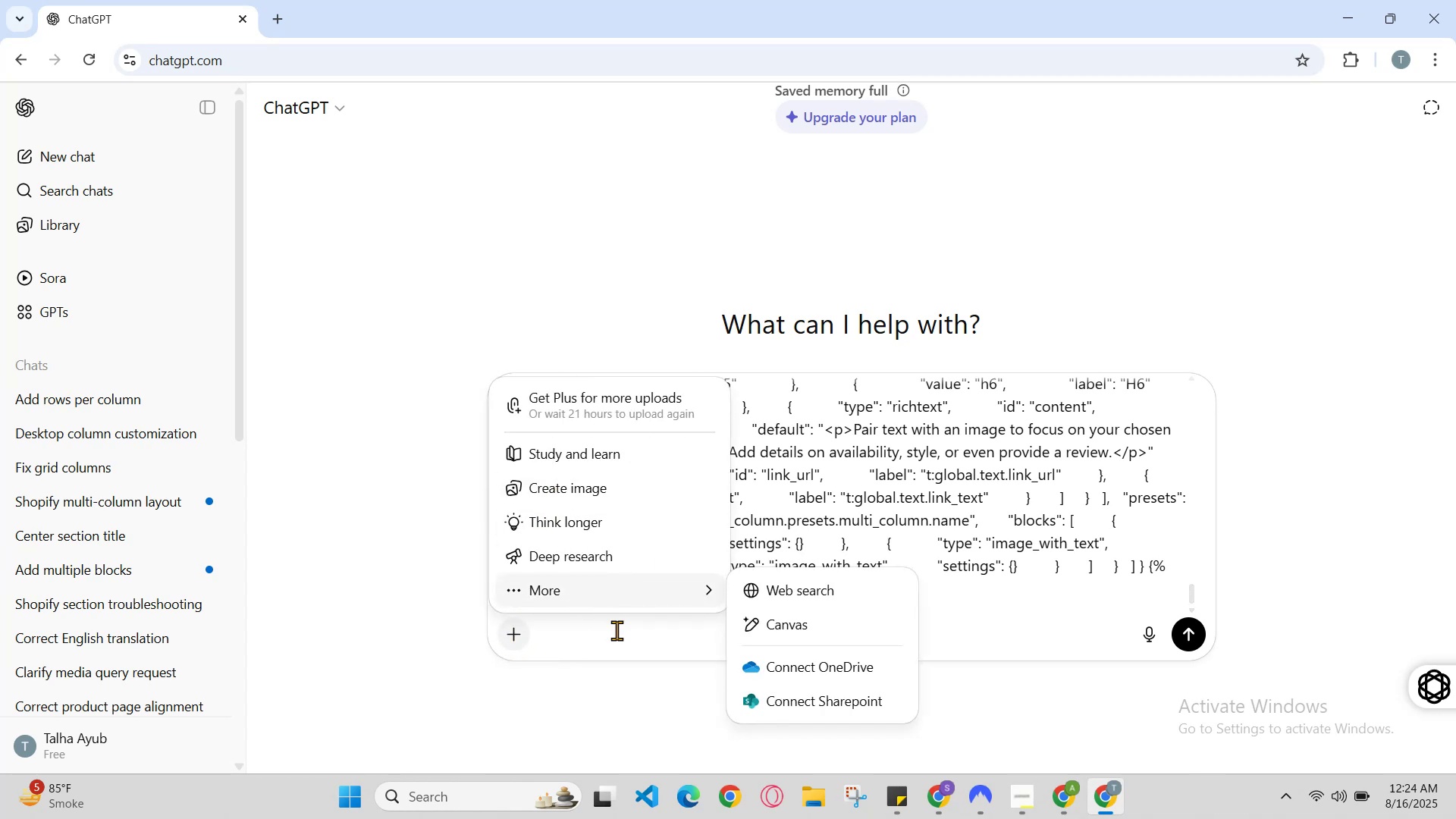 
key(Control+A)
 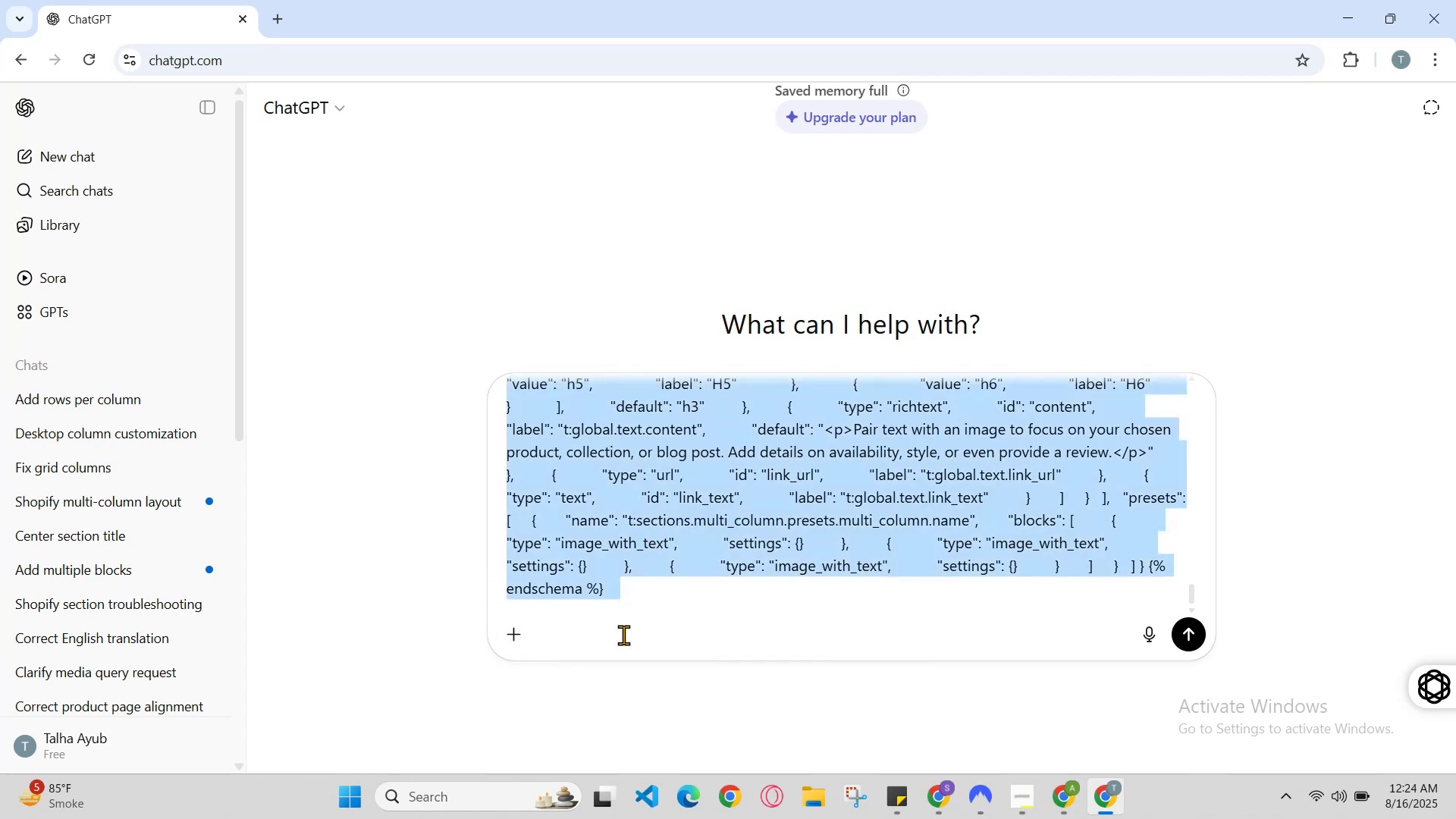 
key(Control+C)
 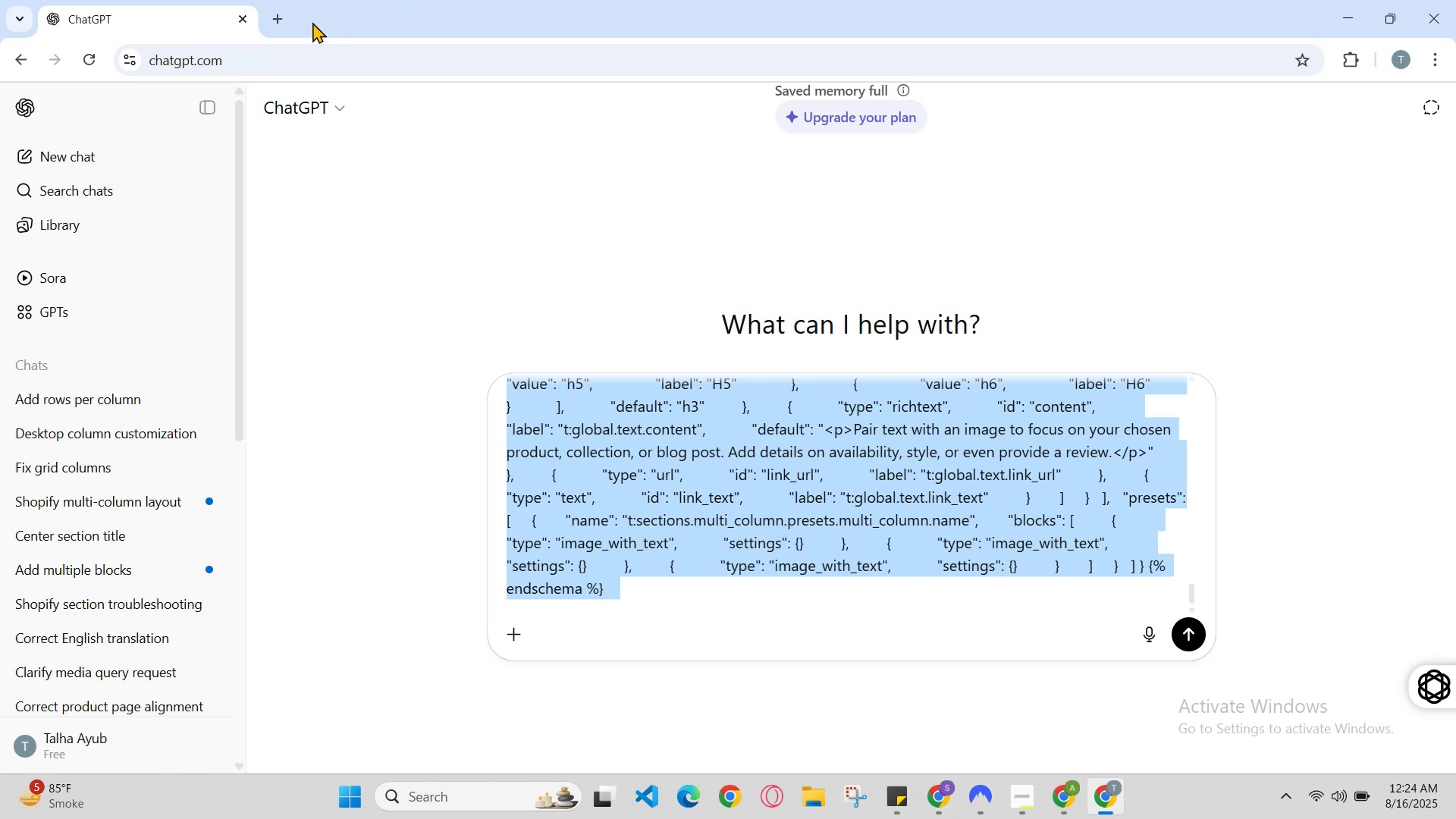 
type(cl)
 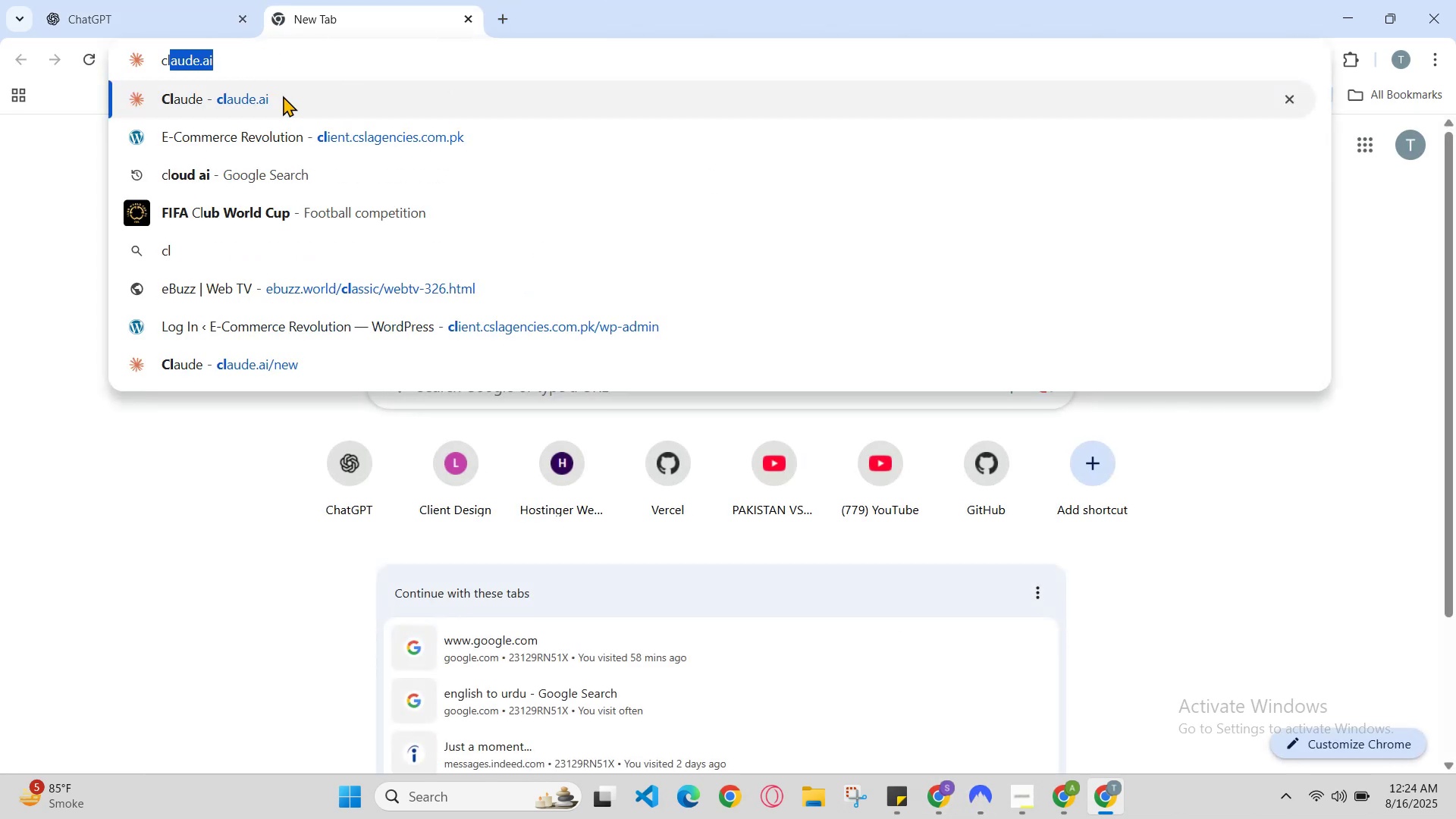 
key(Enter)
 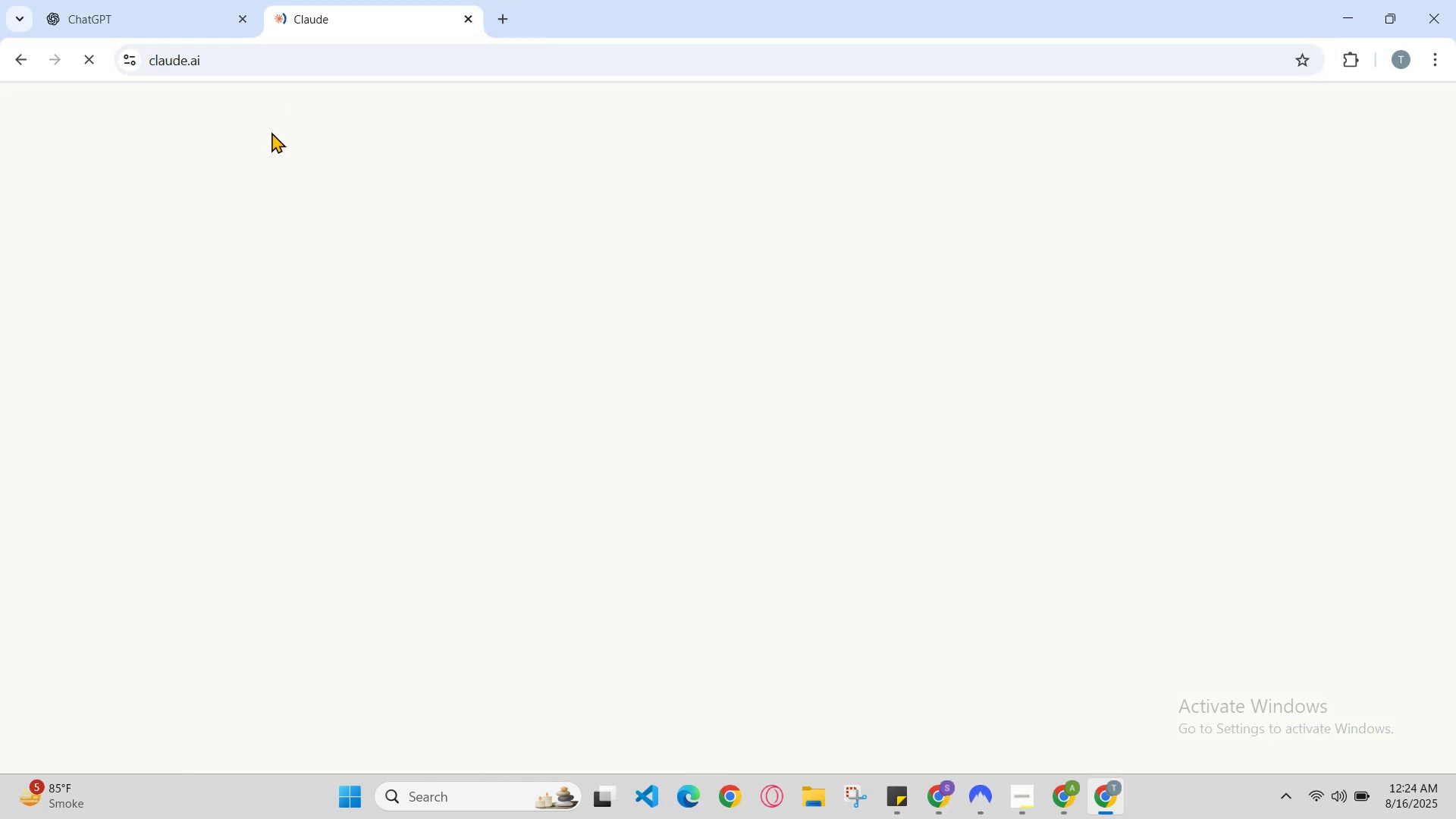 
scroll: coordinate [203, 158], scroll_direction: down, amount: 2.0
 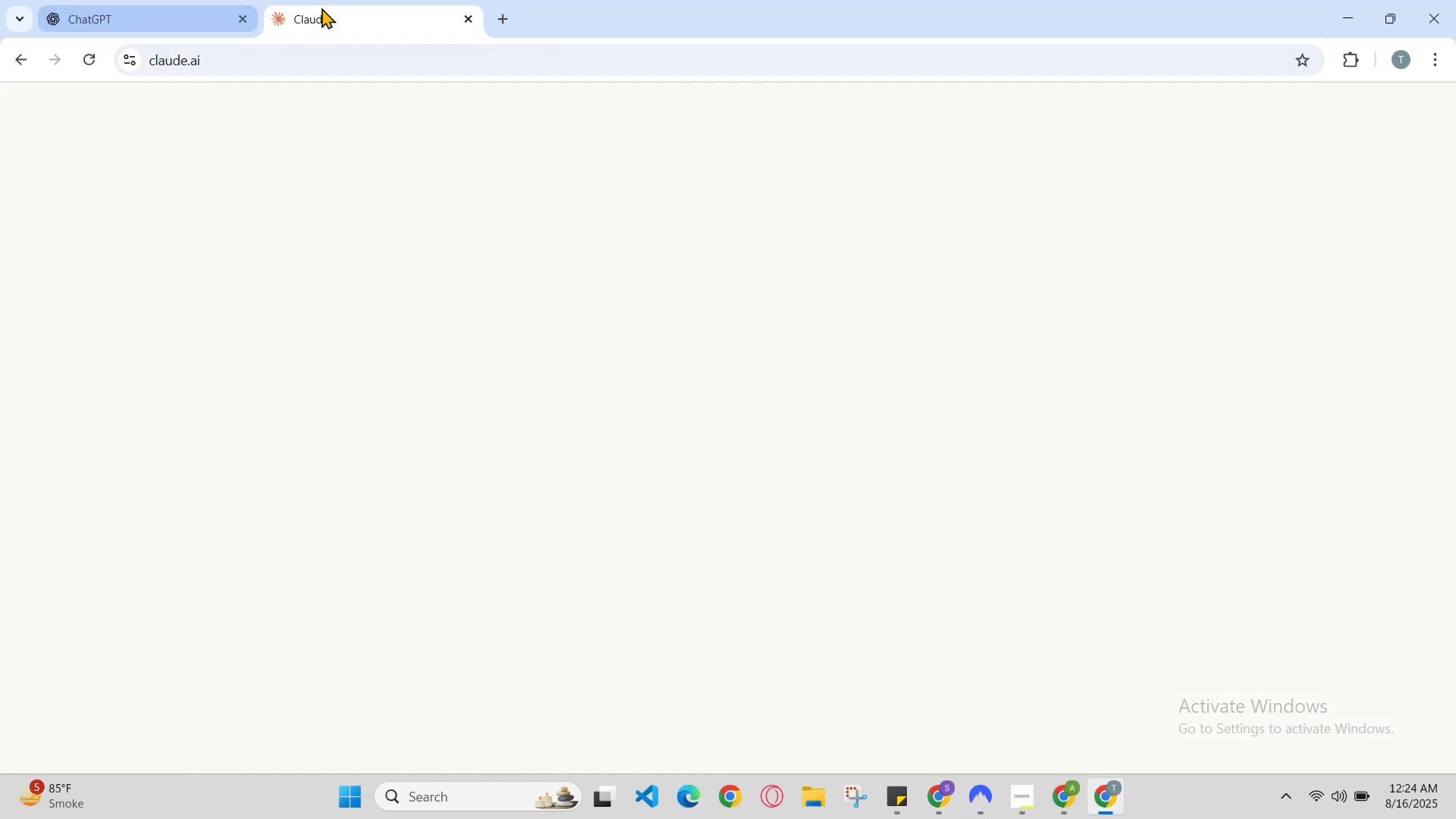 
left_click([334, 0])
 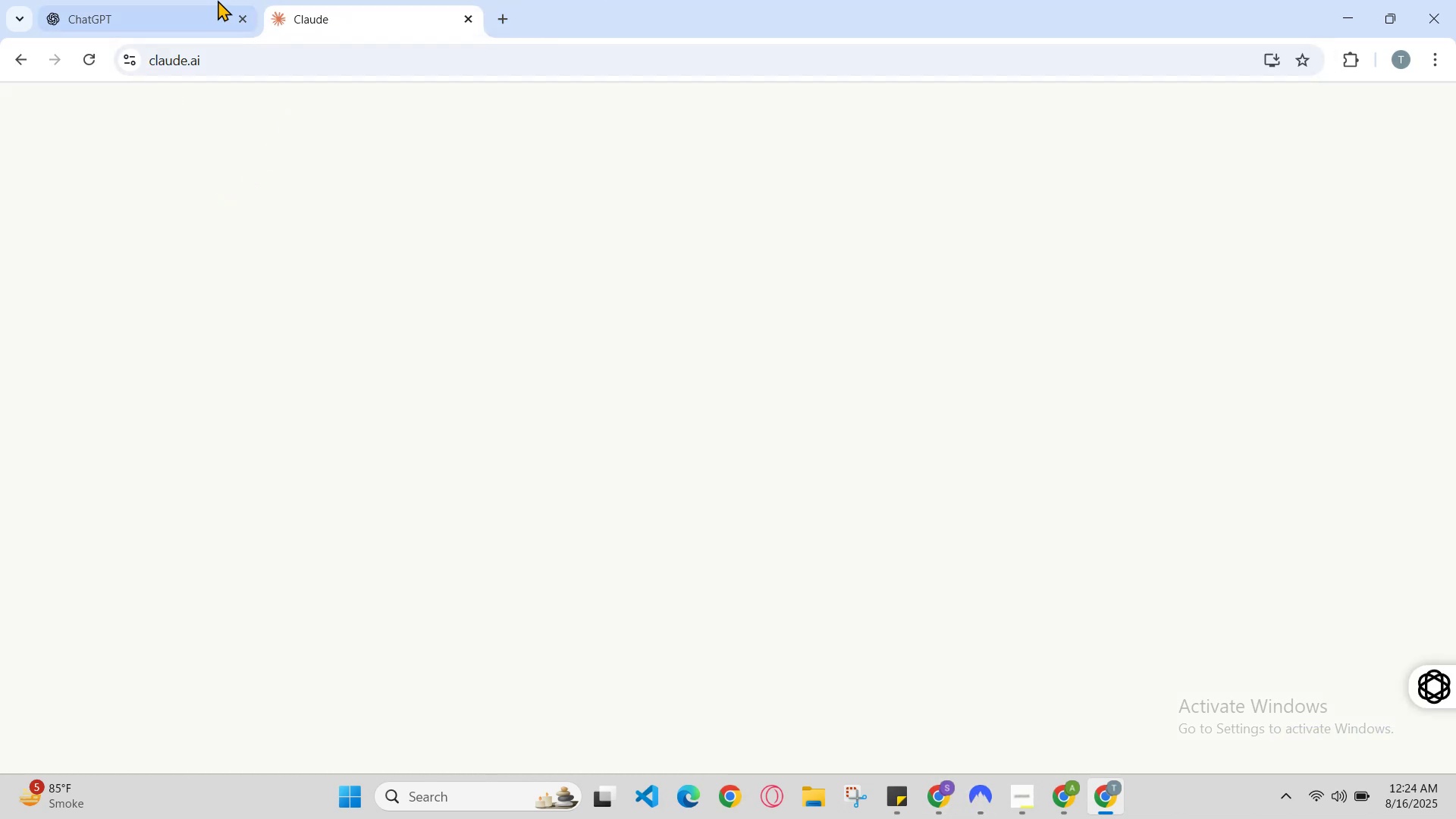 
left_click([200, 0])
 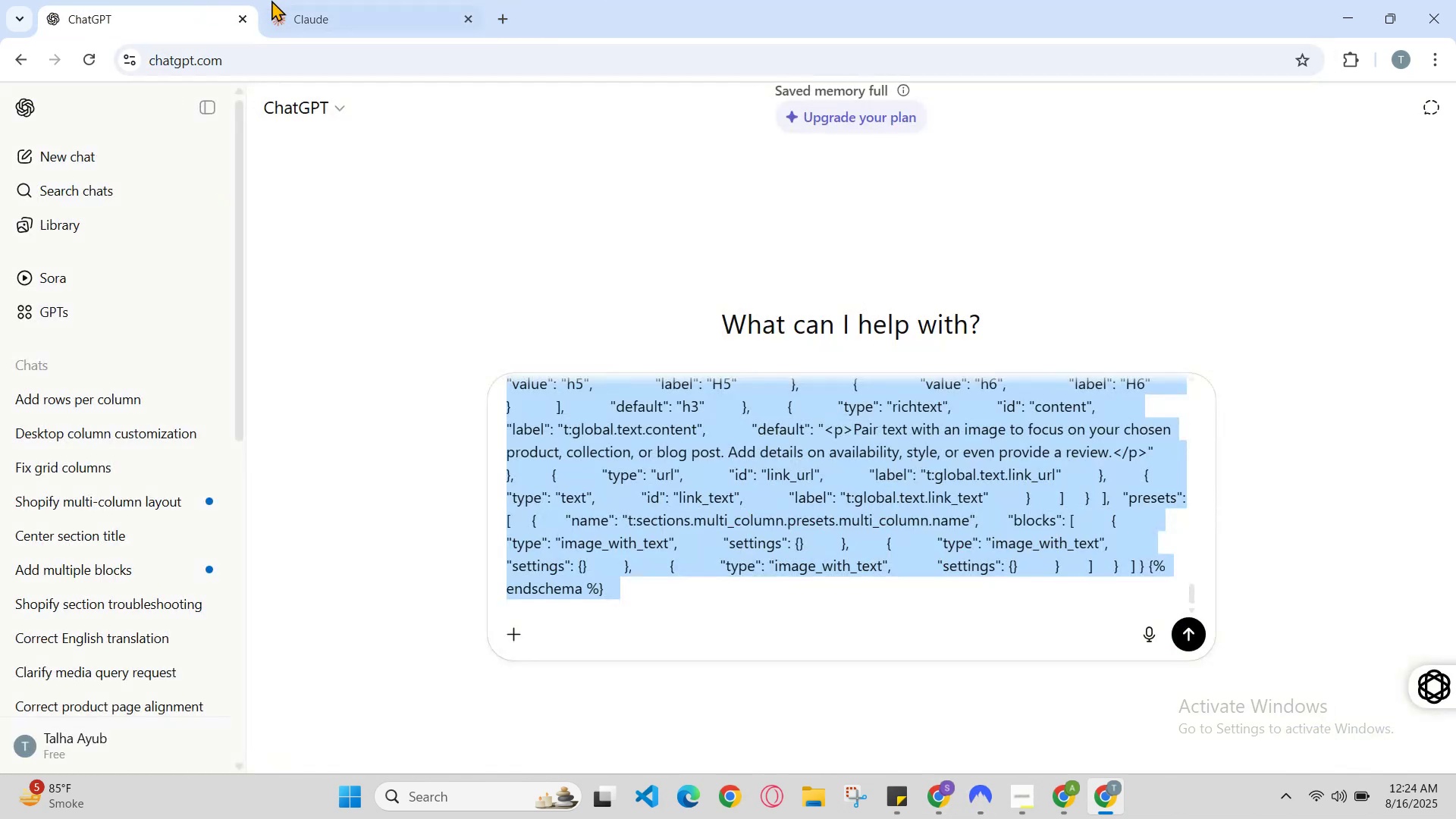 
left_click([278, 0])
 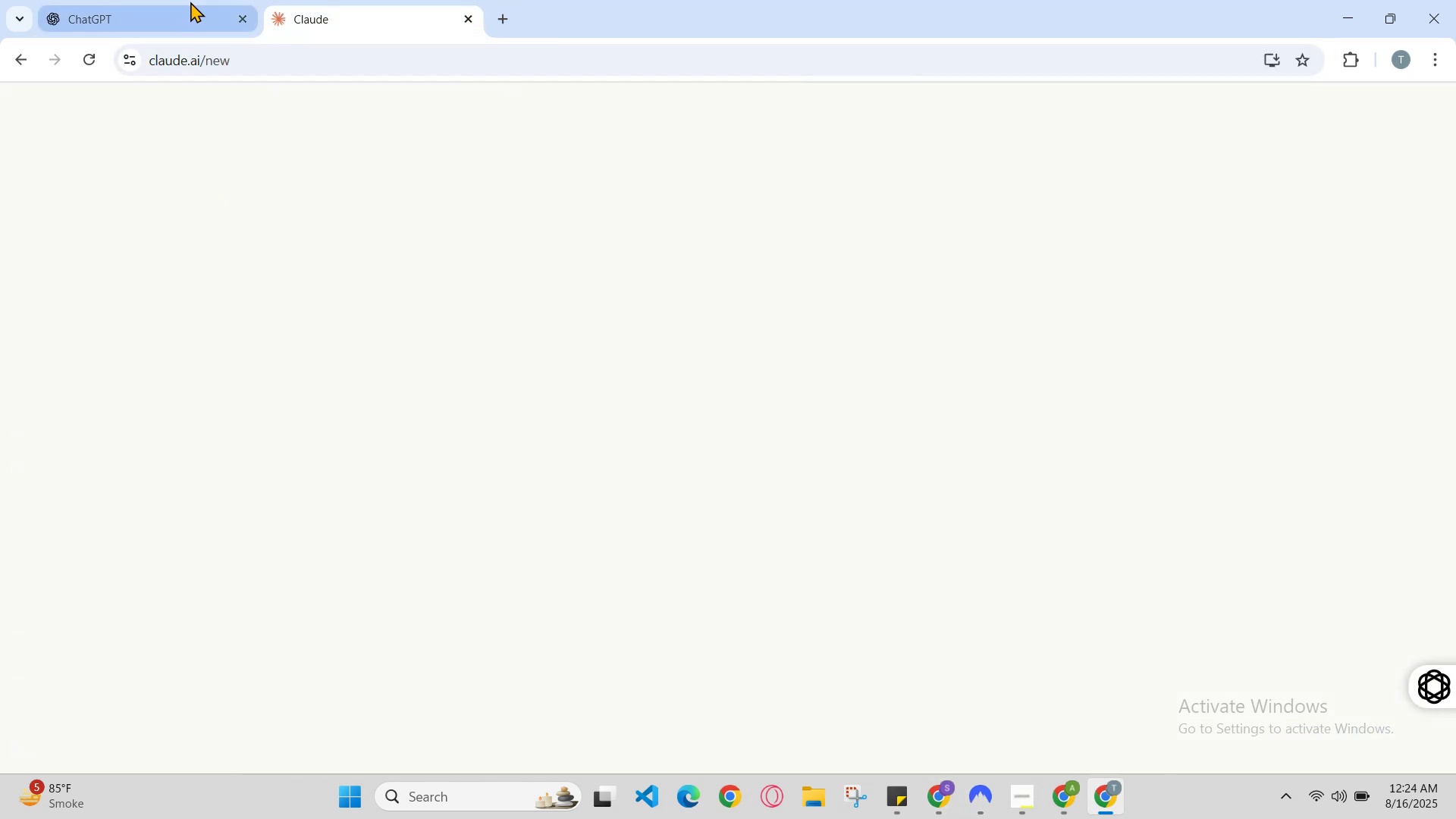 
left_click([190, 2])
 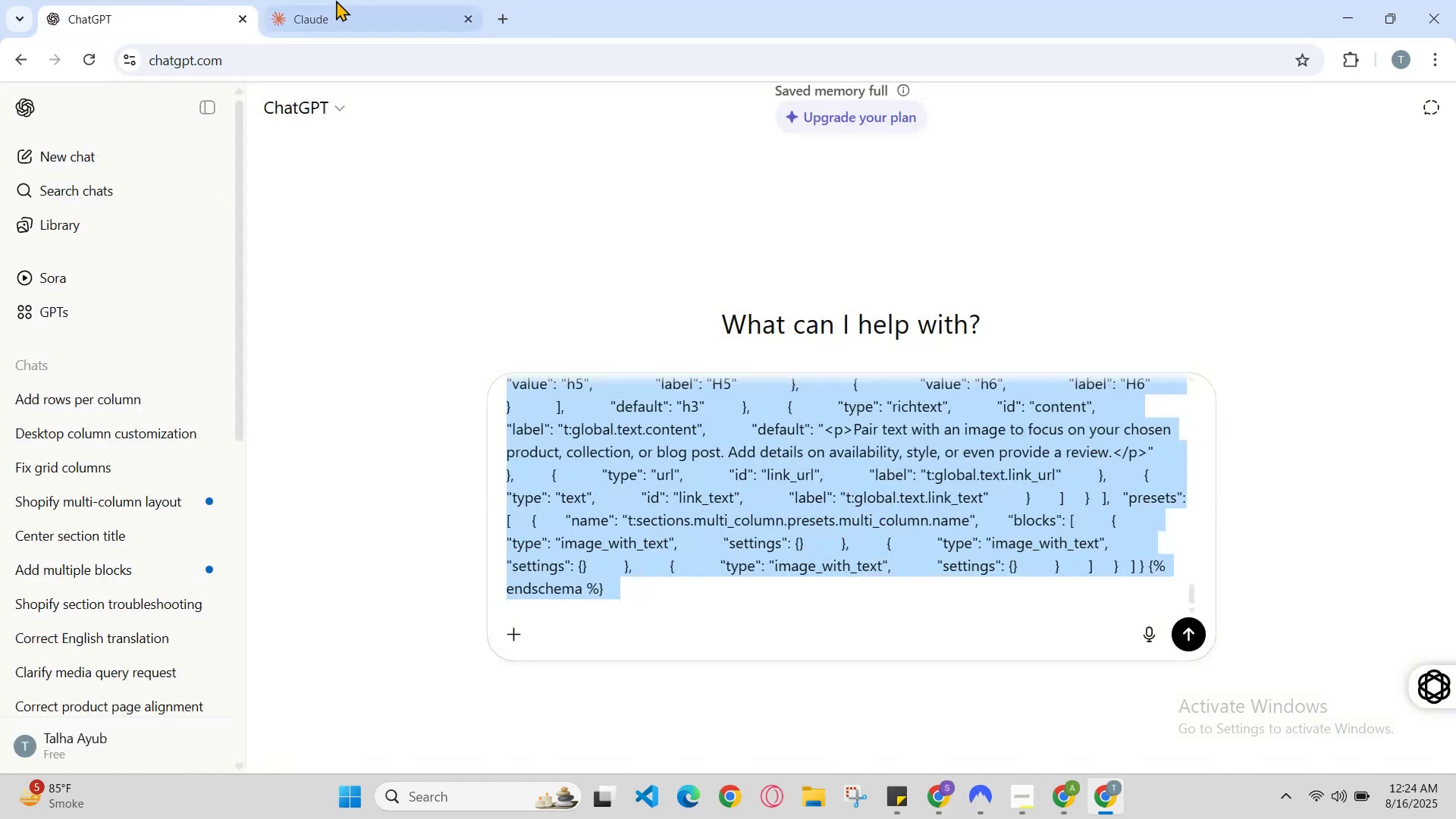 
left_click([337, 0])
 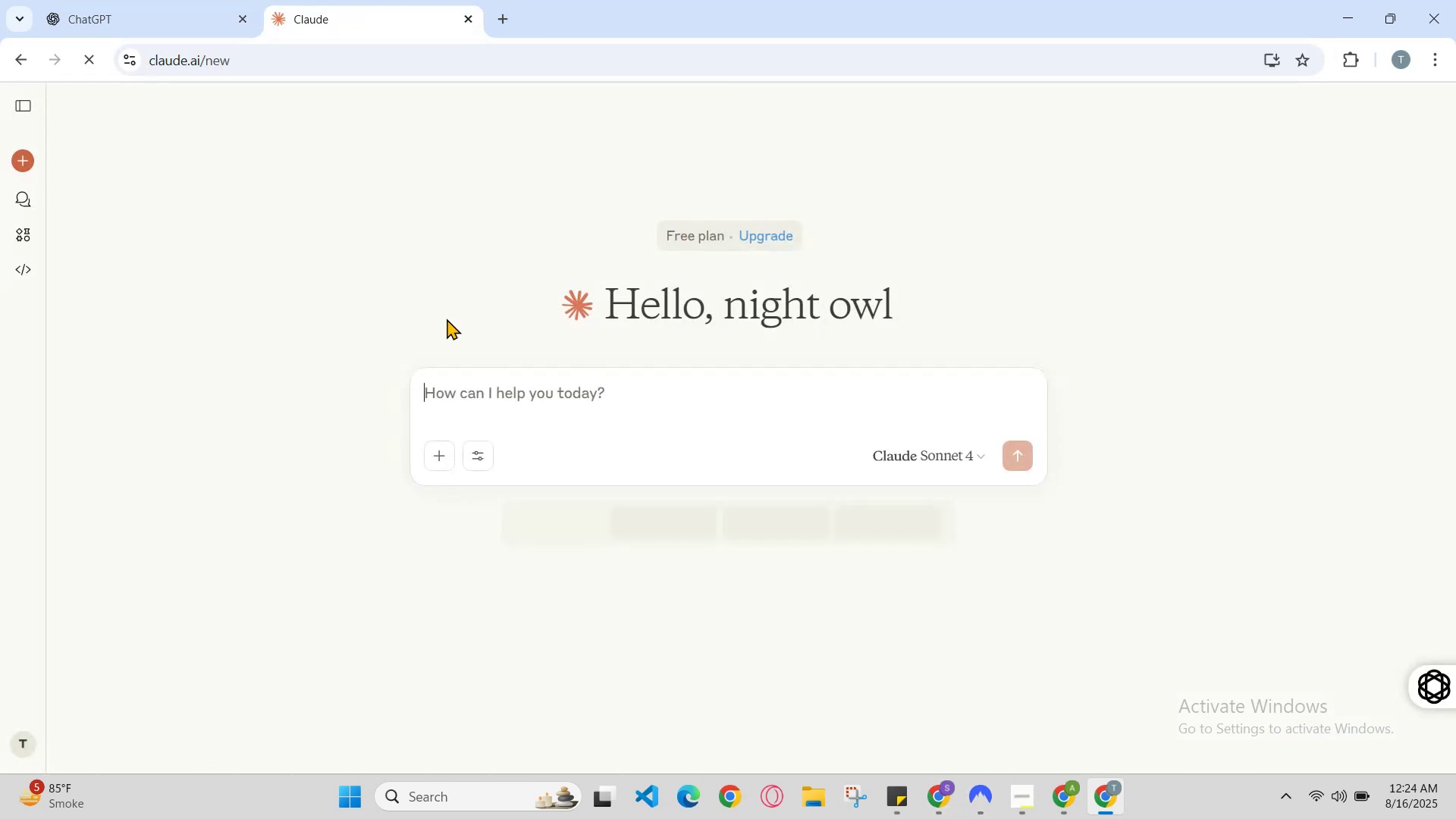 
left_click([513, 408])
 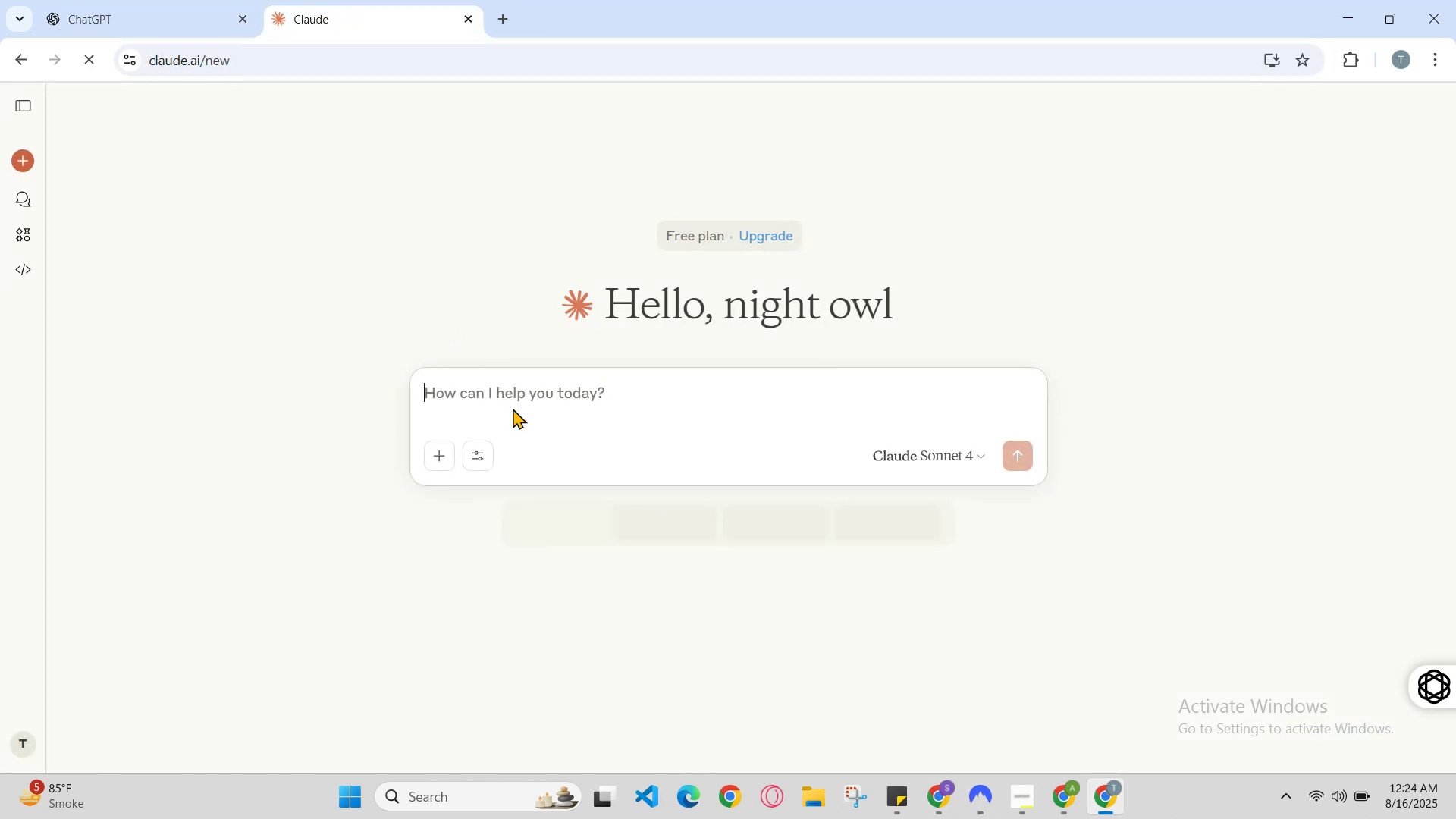 
key(Control+V)
 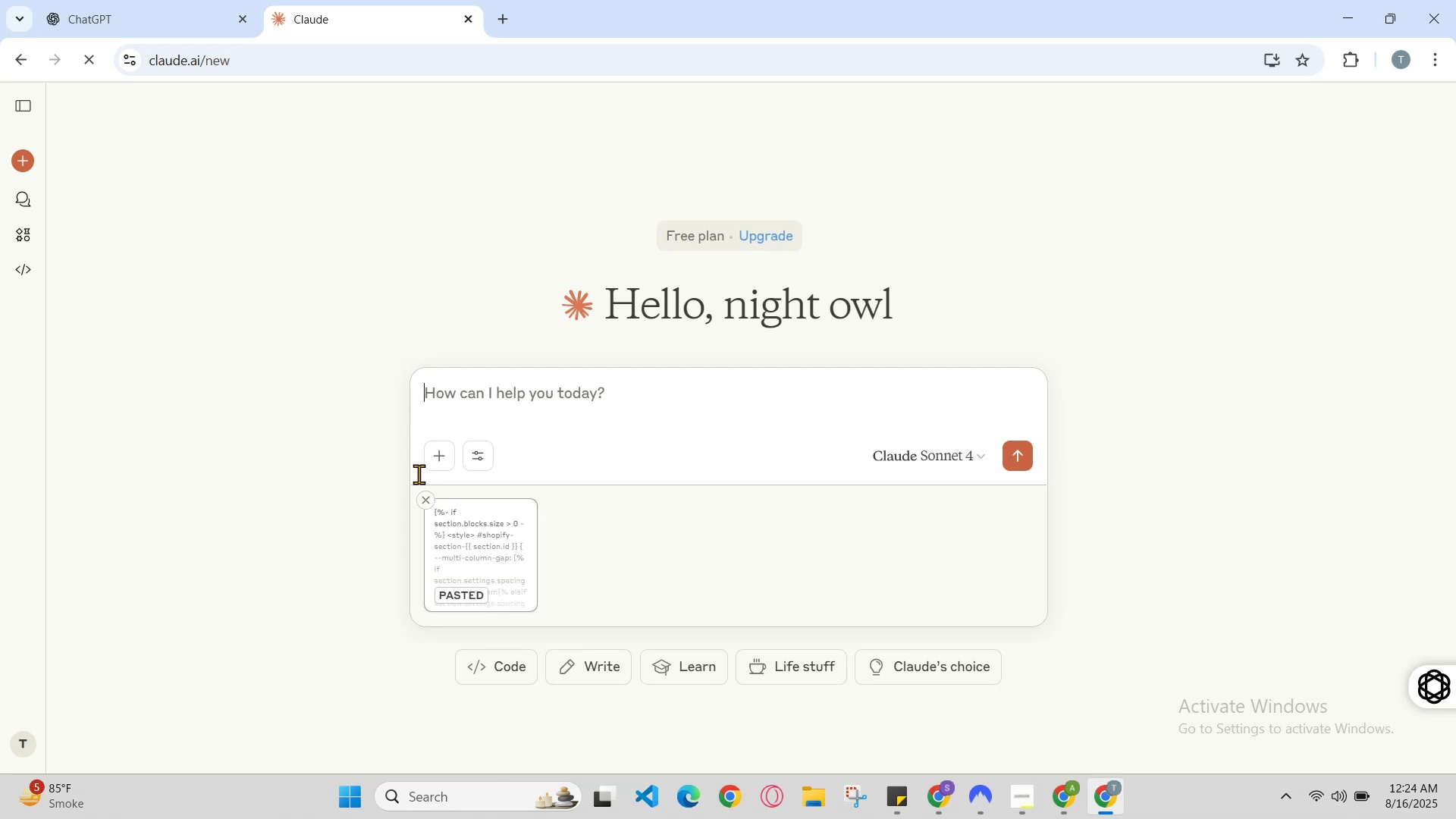 
left_click([438, 459])
 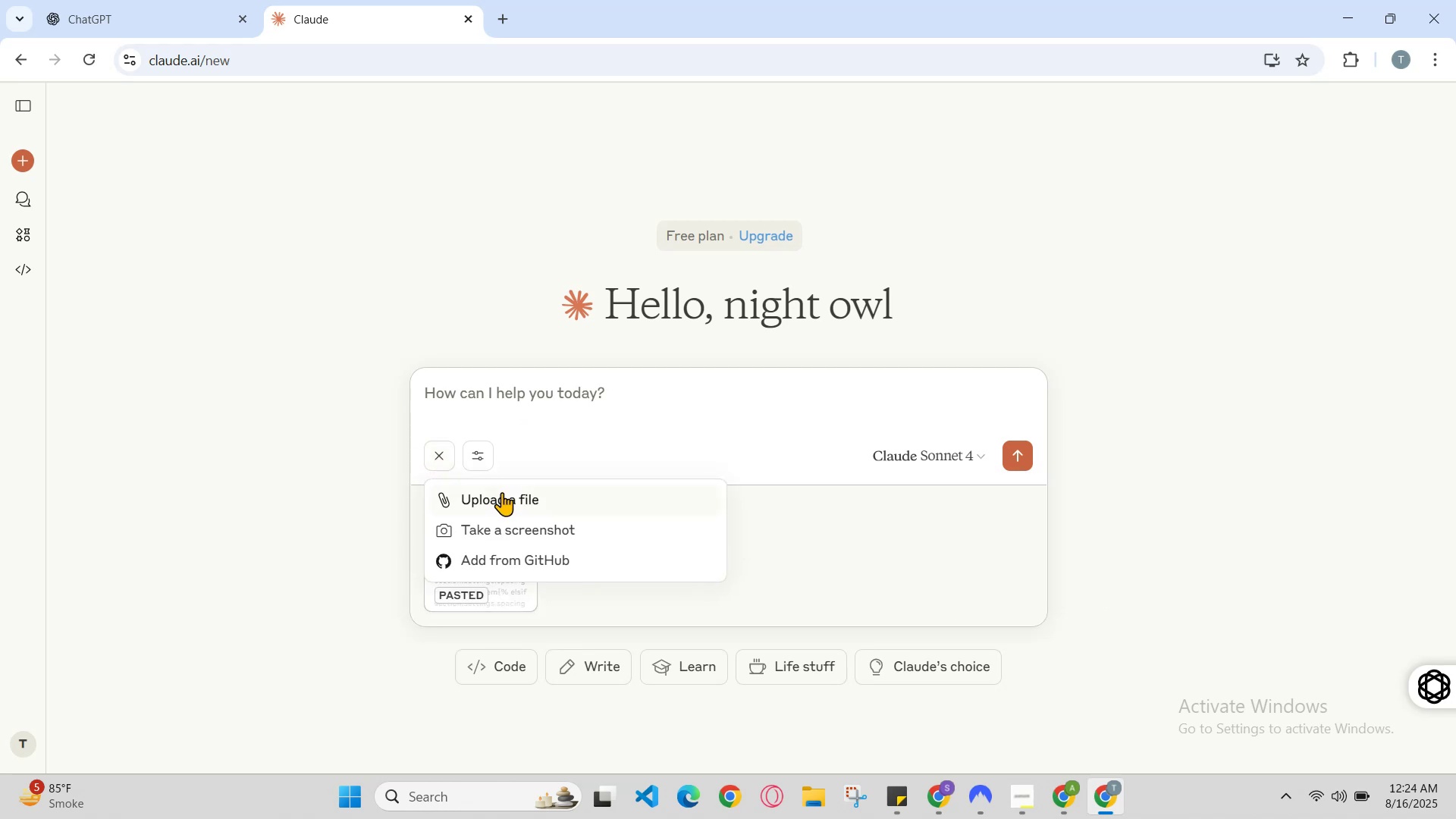 
left_click([502, 492])
 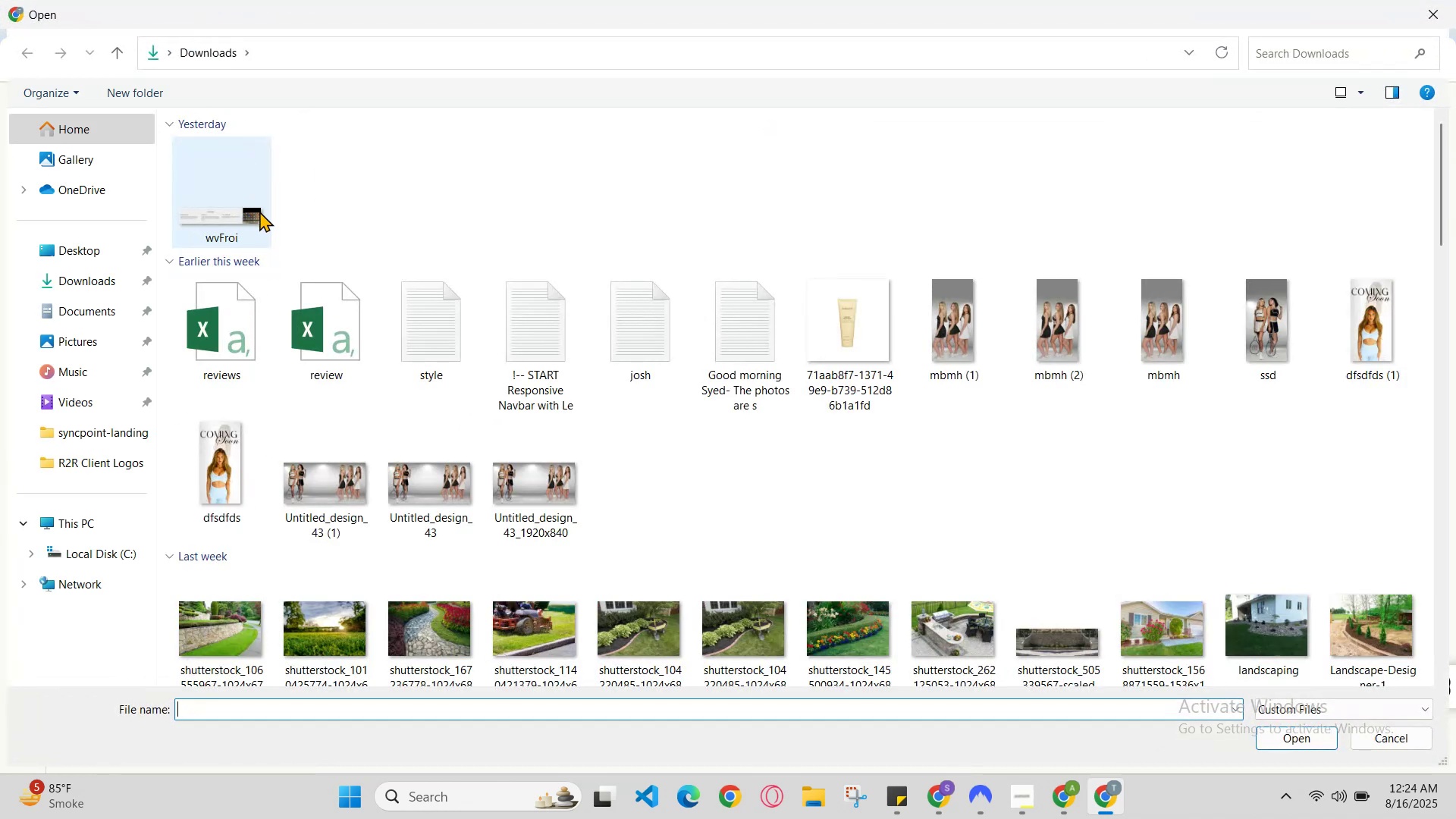 
double_click([242, 218])
 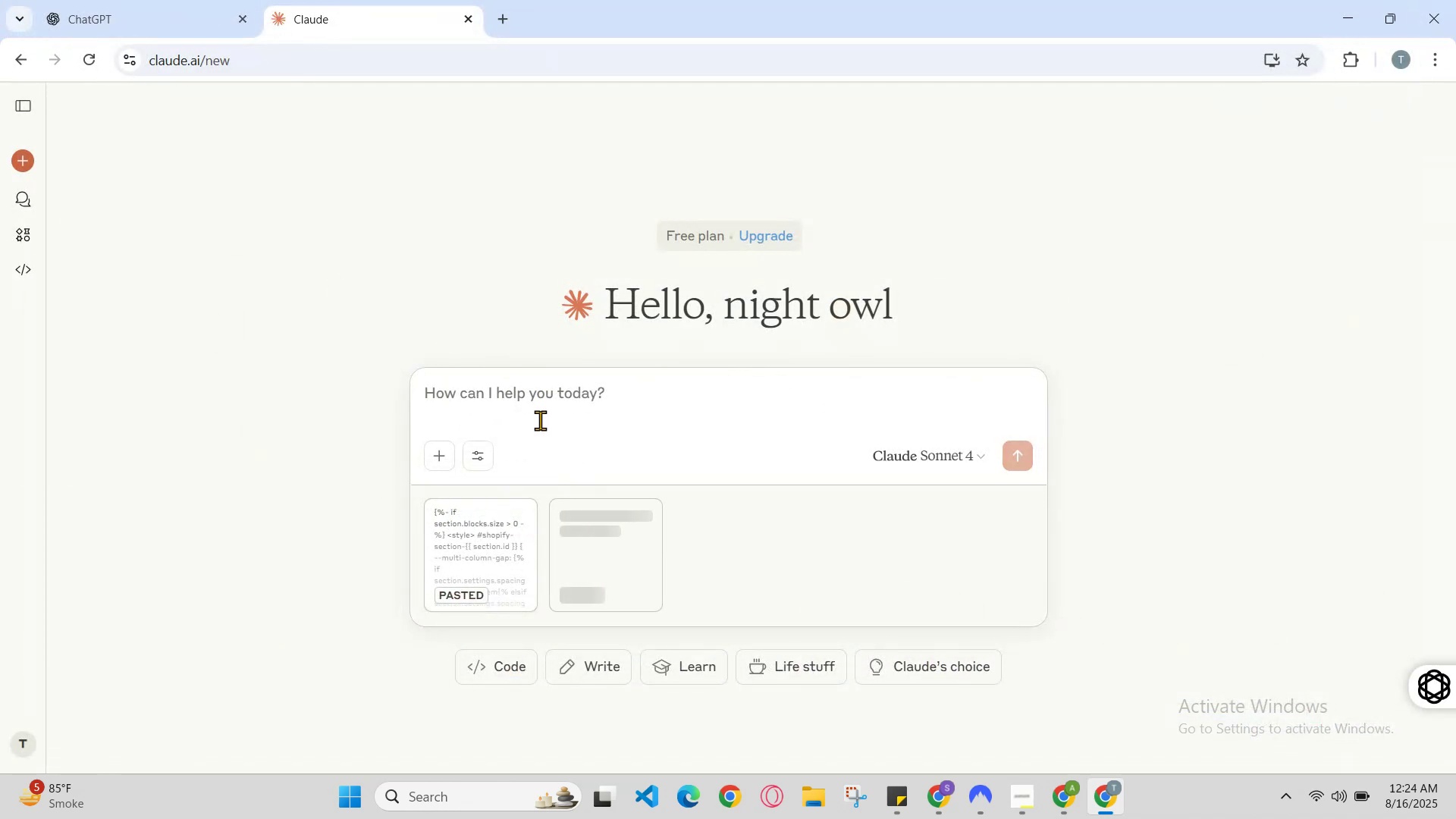 
left_click([541, 400])
 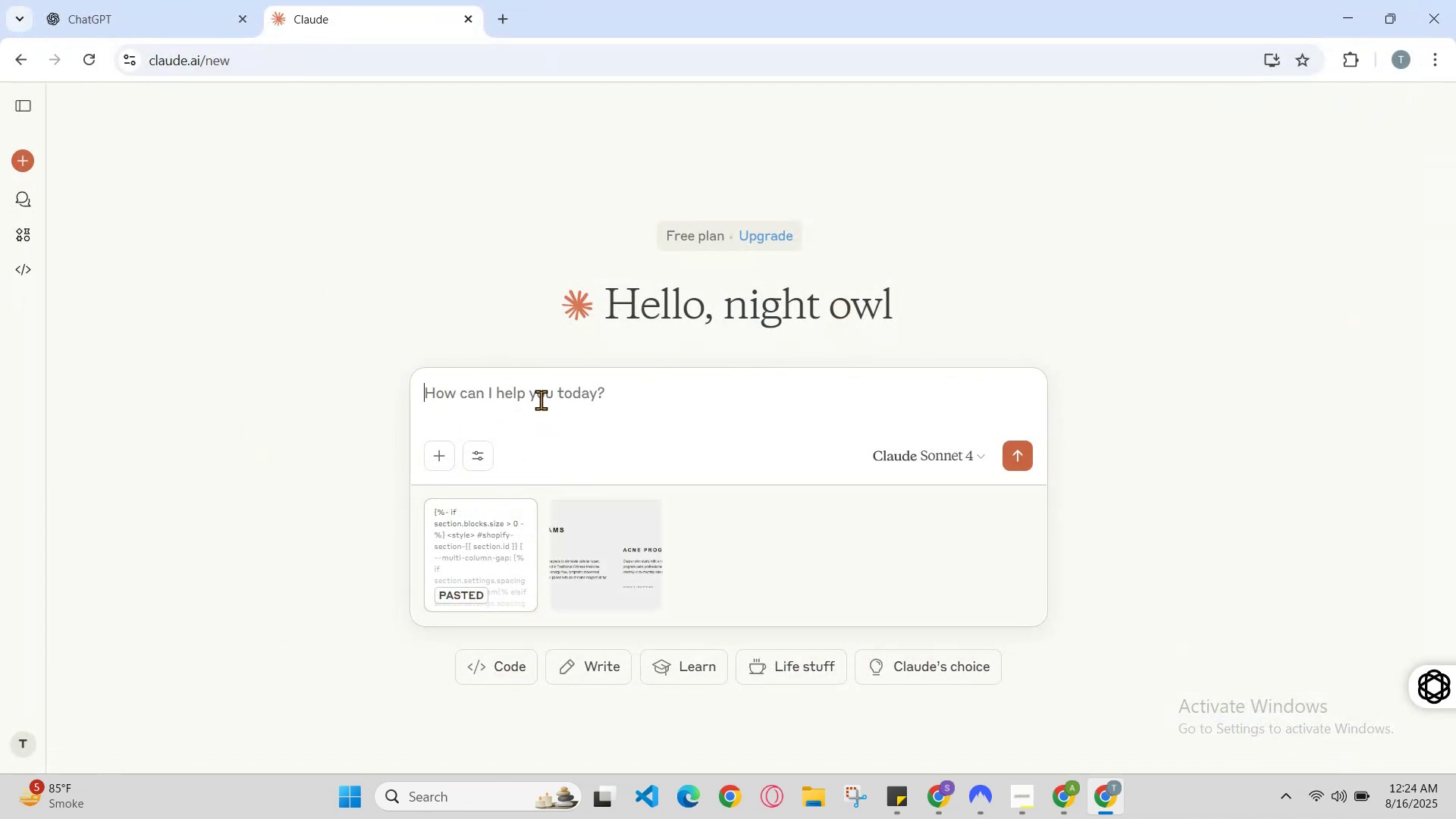 
type(c)
key(Backspace)
type(make this layout like tm)
key(Backspace)
key(Backspace)
type(ma)
key(Backspace)
key(Backspace)
type(image   in deask)
key(Backspace)
key(Backspace)
key(Backspace)
type(sktop screen)
 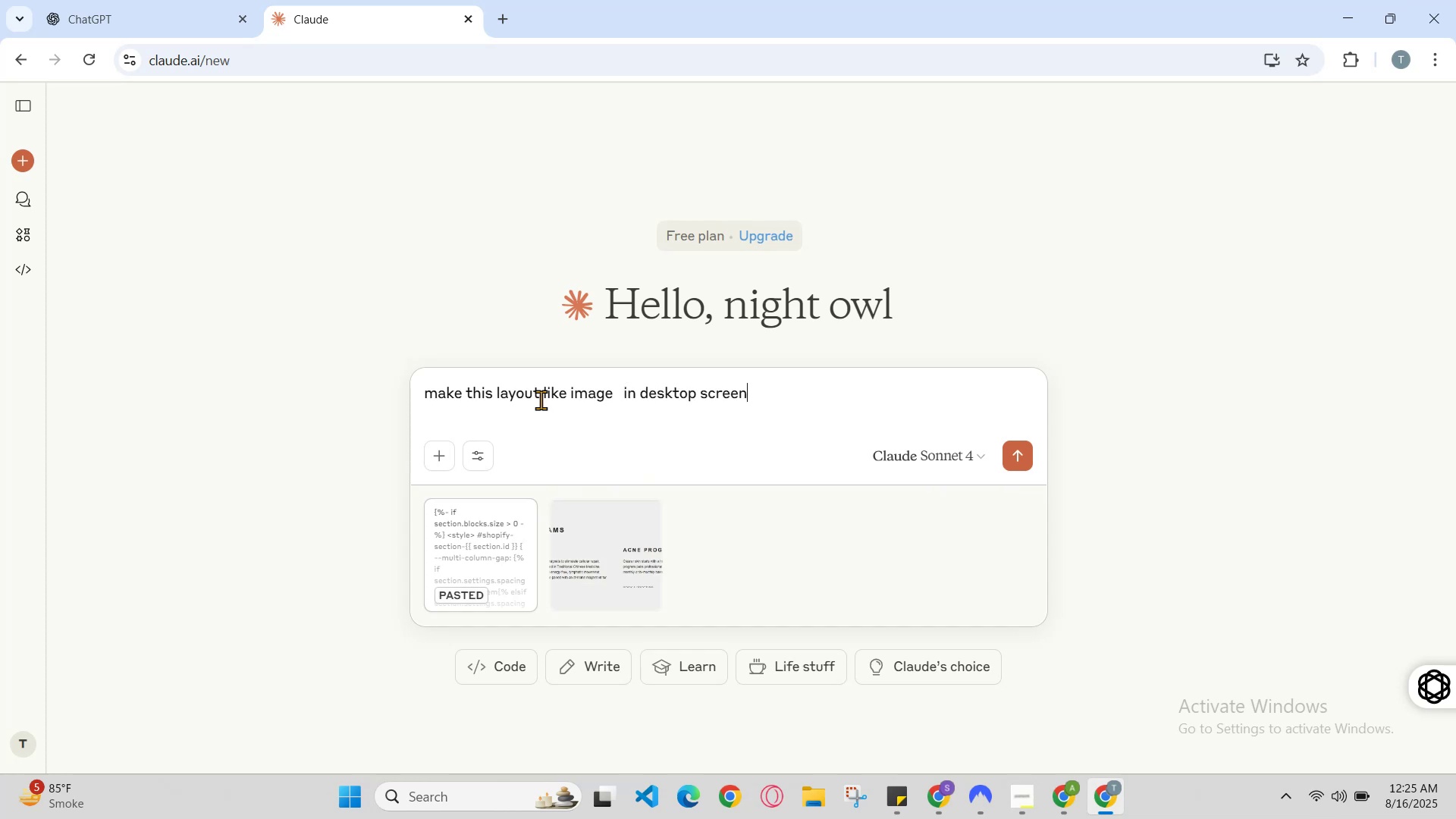 
key(Enter)
 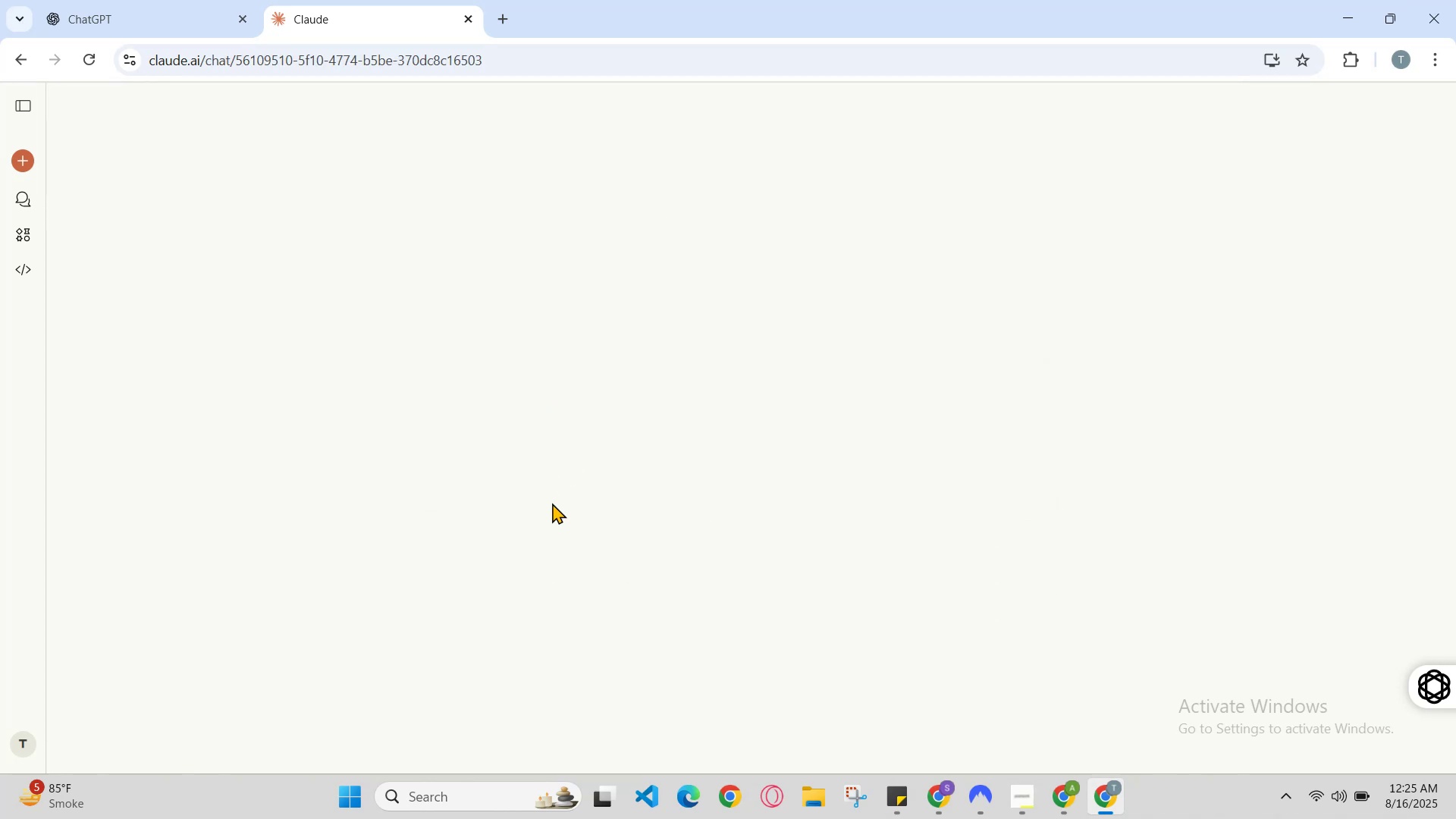 
left_click([94, 0])
 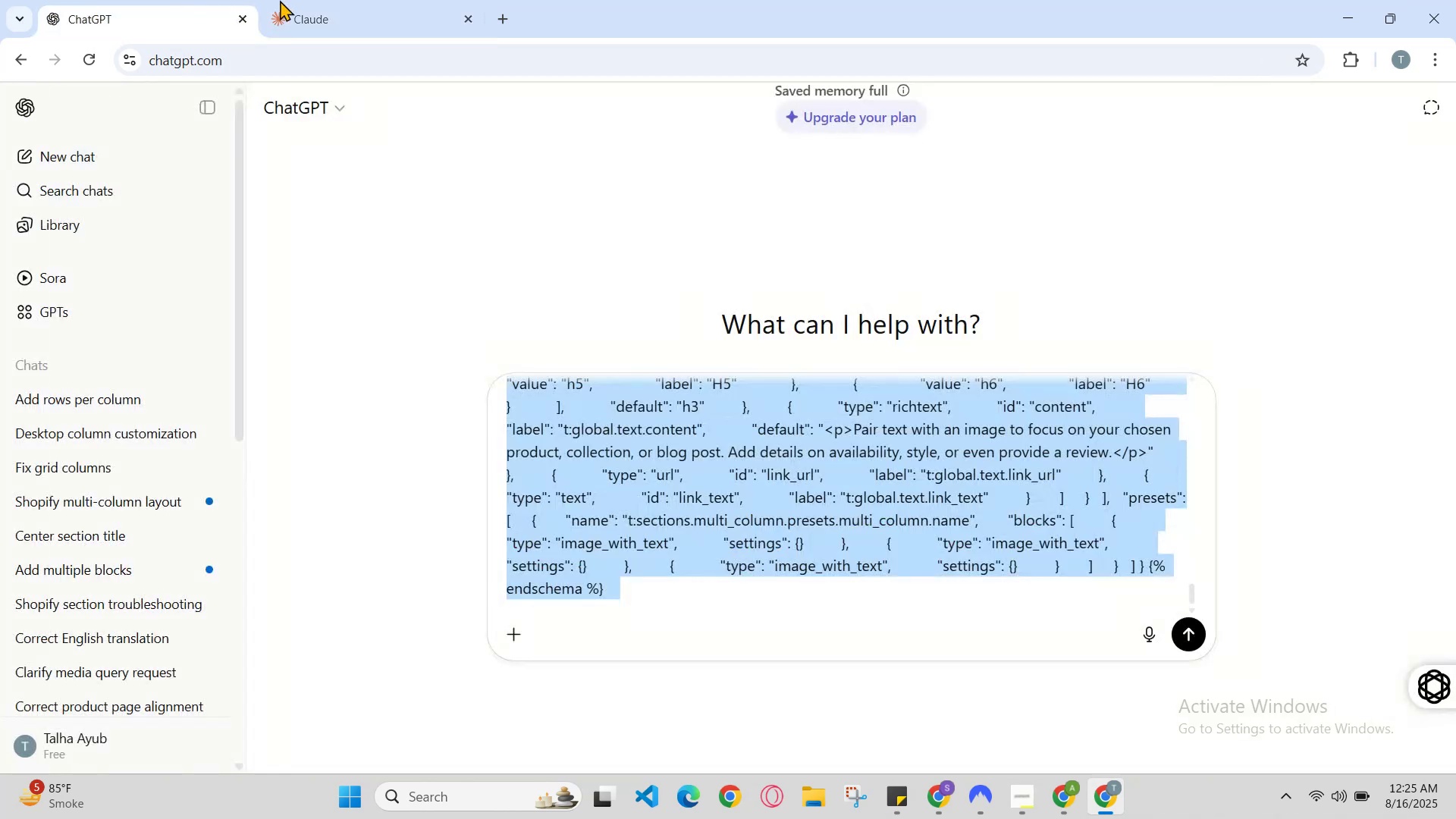 
left_click([290, 0])
 